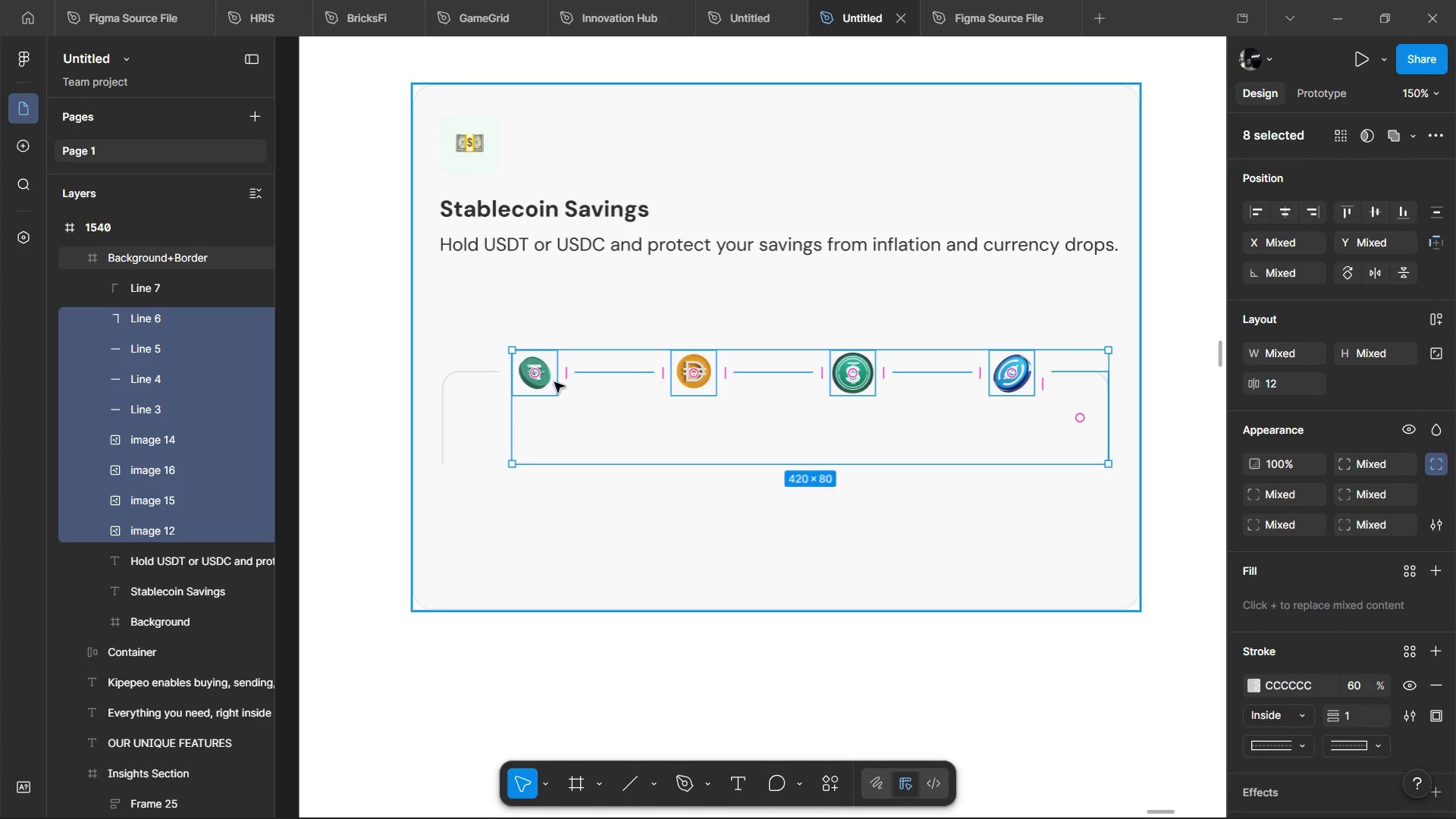 
hold_key(key=AltLeft, duration=1.5)
 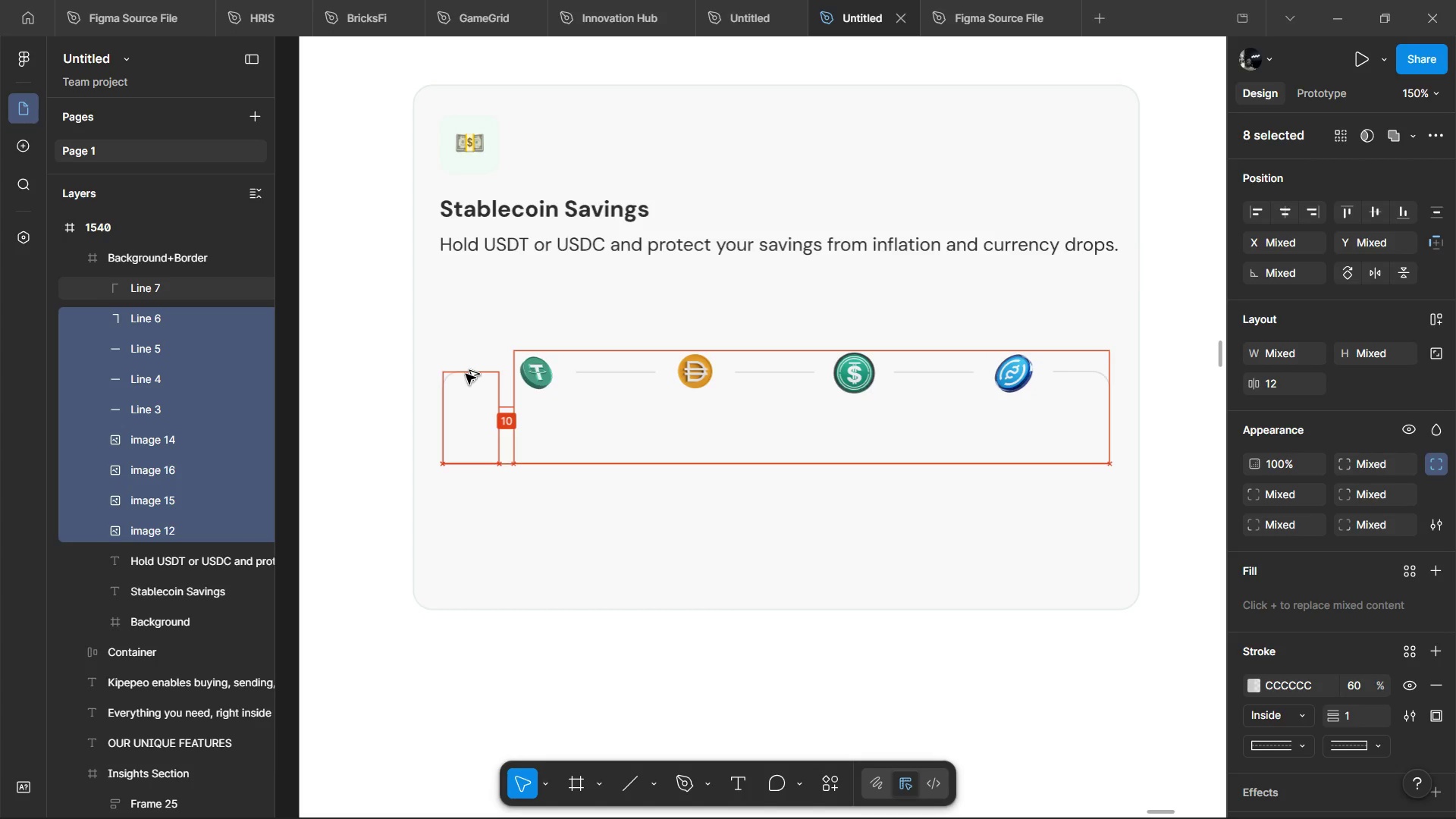 
key(Alt+ArrowRight)
 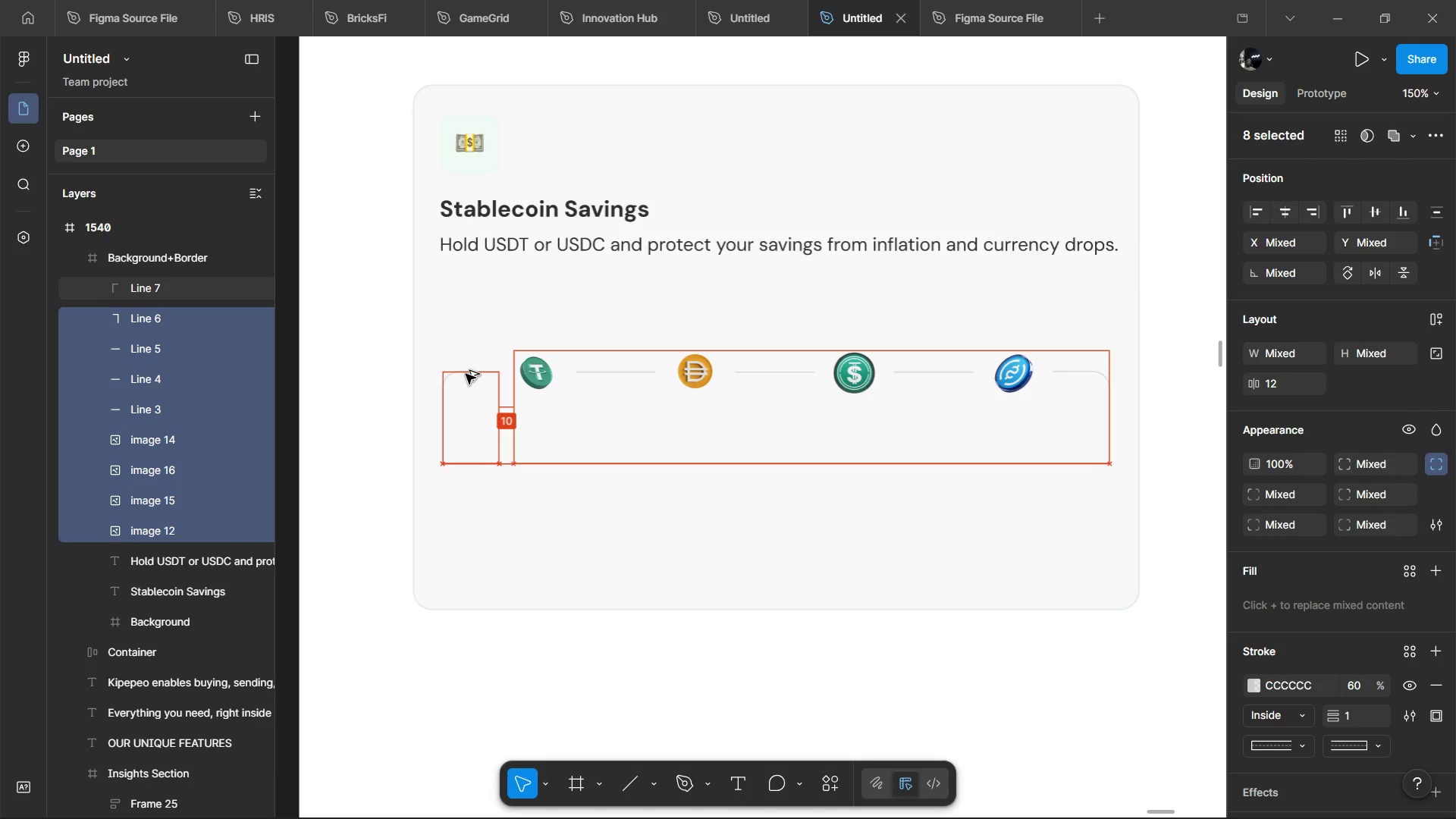 
key(Alt+ArrowRight)
 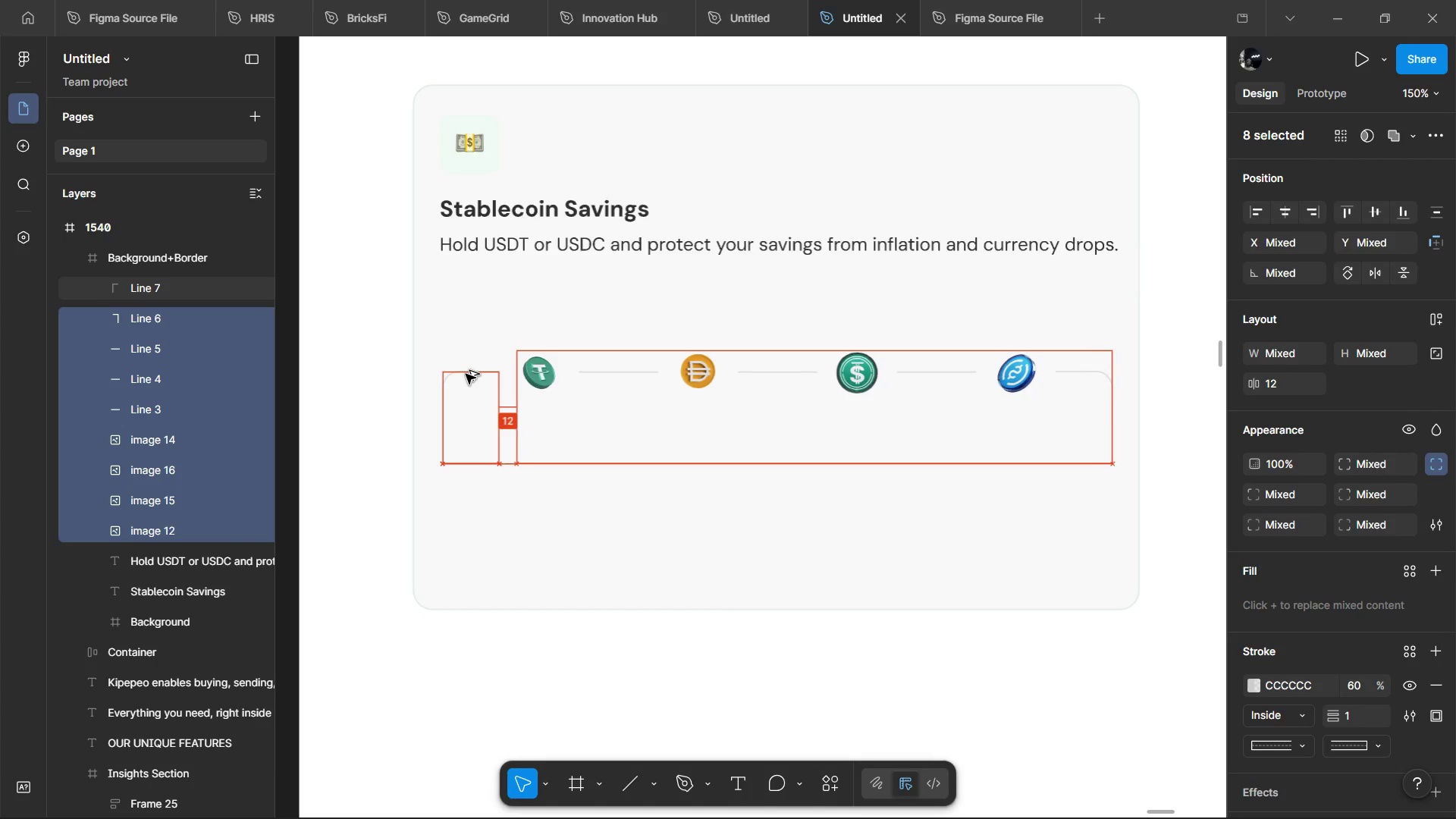 
key(Alt+ArrowRight)
 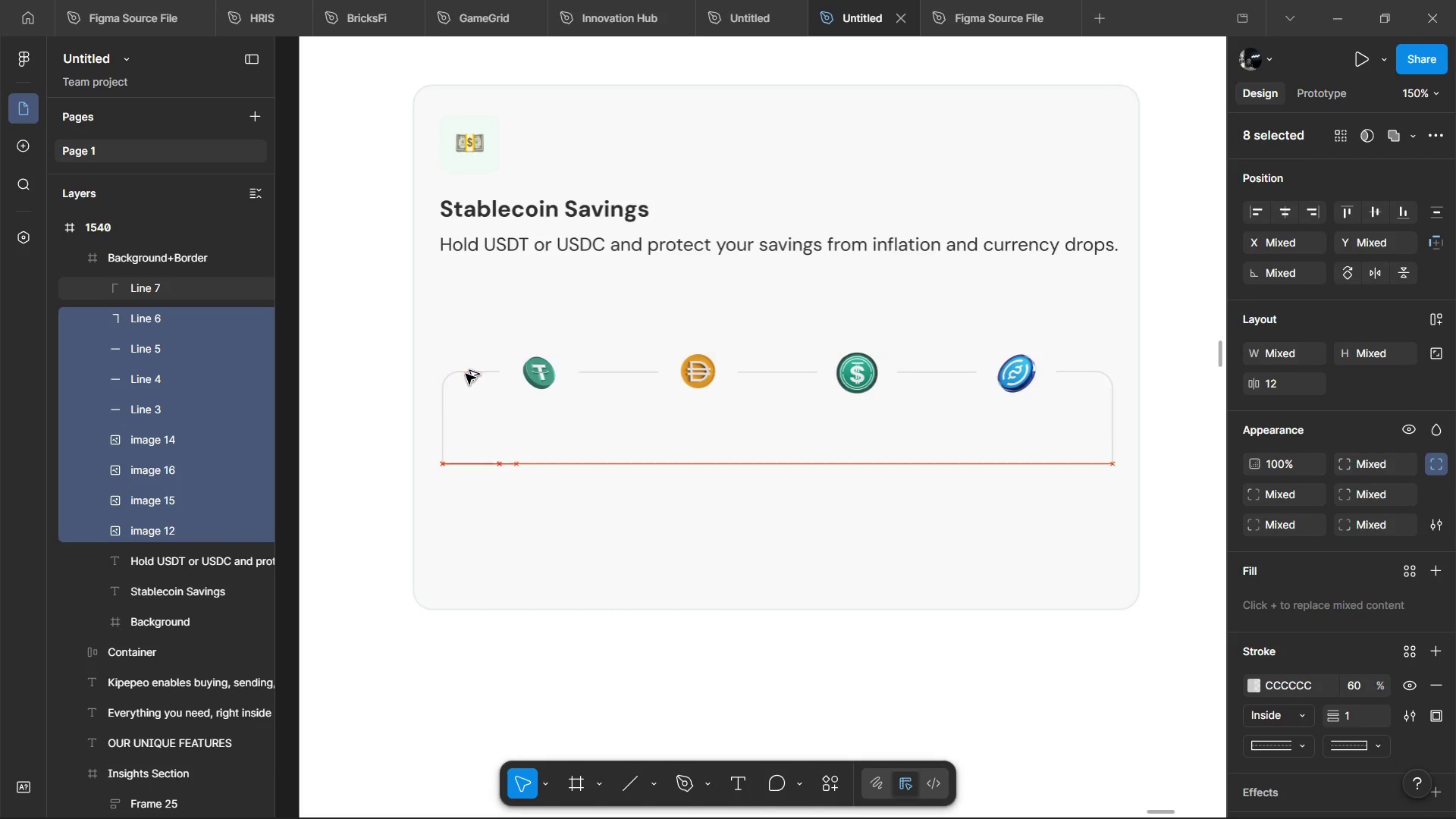 
hold_key(key=ShiftLeft, duration=1.52)
left_click([466, 374])
 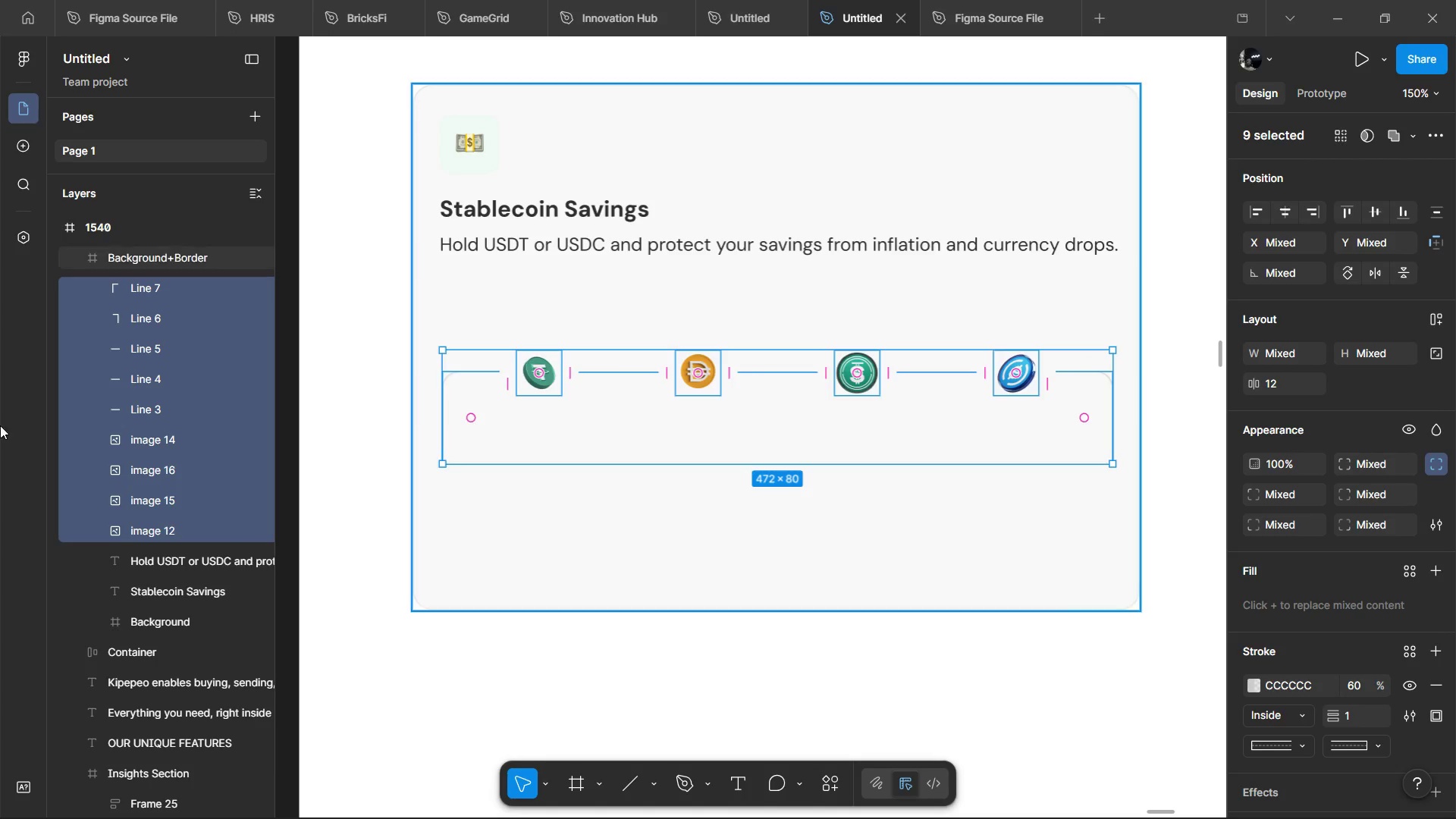 
hold_key(key=ShiftLeft, duration=0.66)
 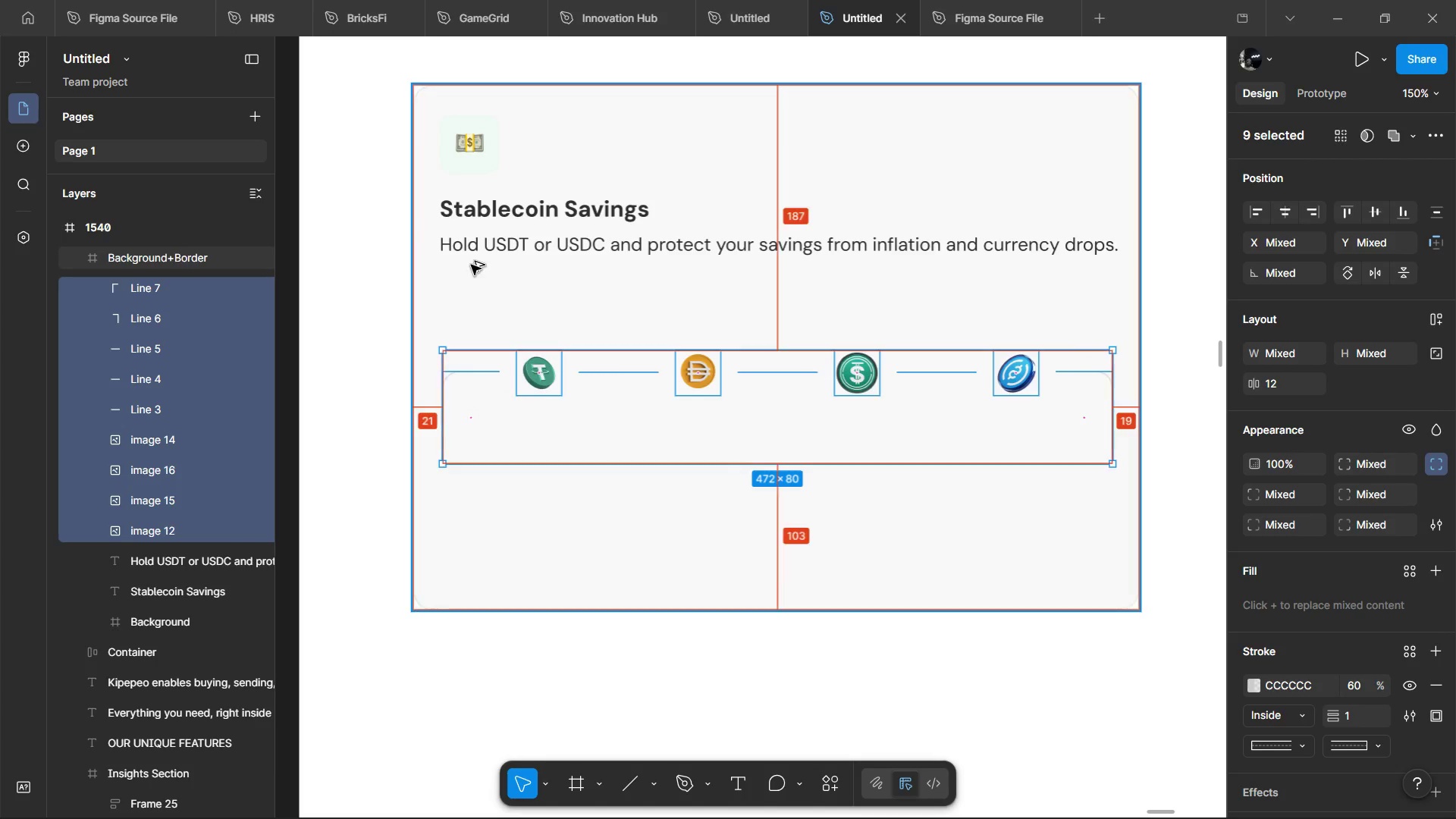 
hold_key(key=AltLeft, duration=1.5)
 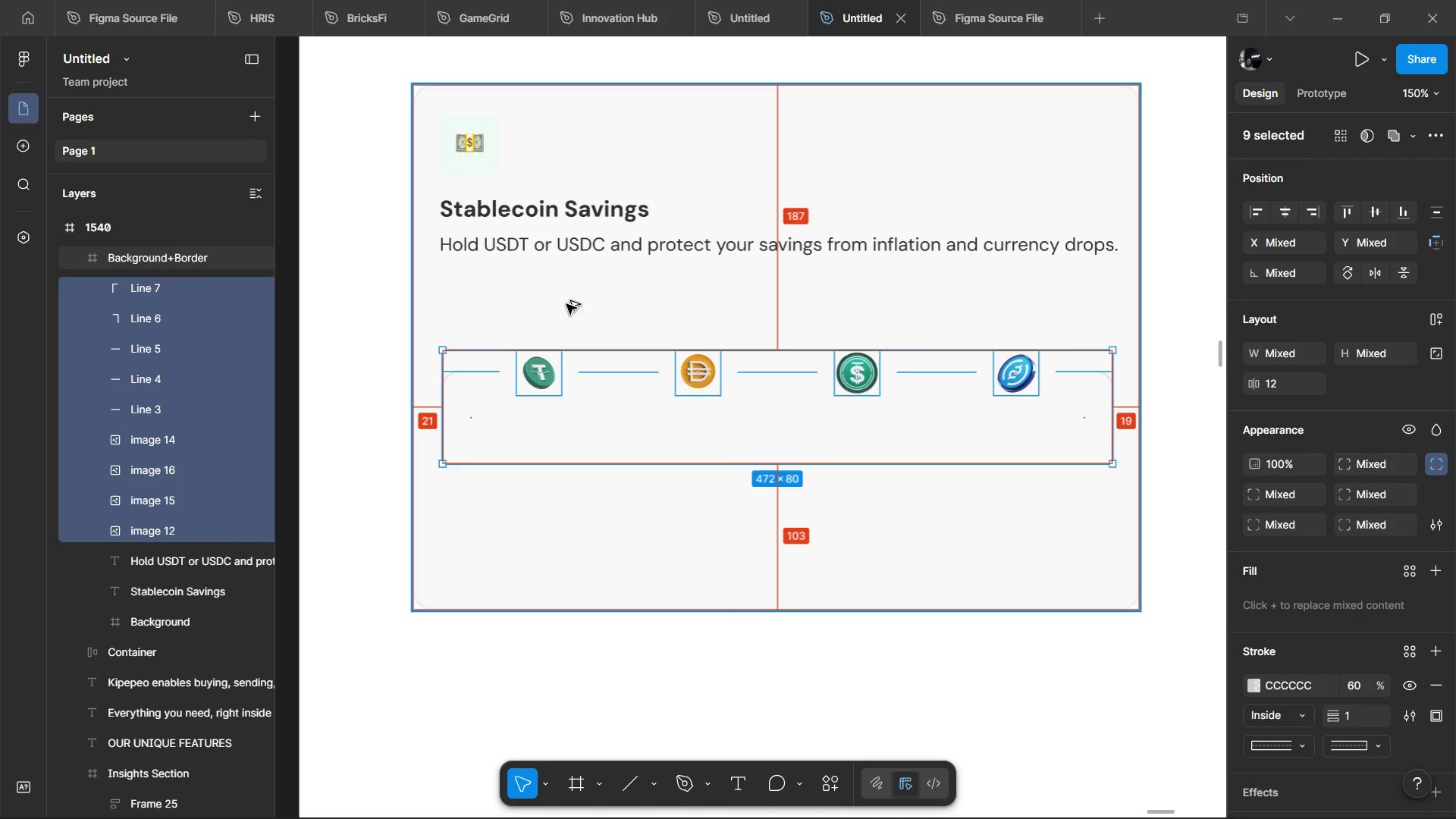 
key(Alt+ArrowLeft)
 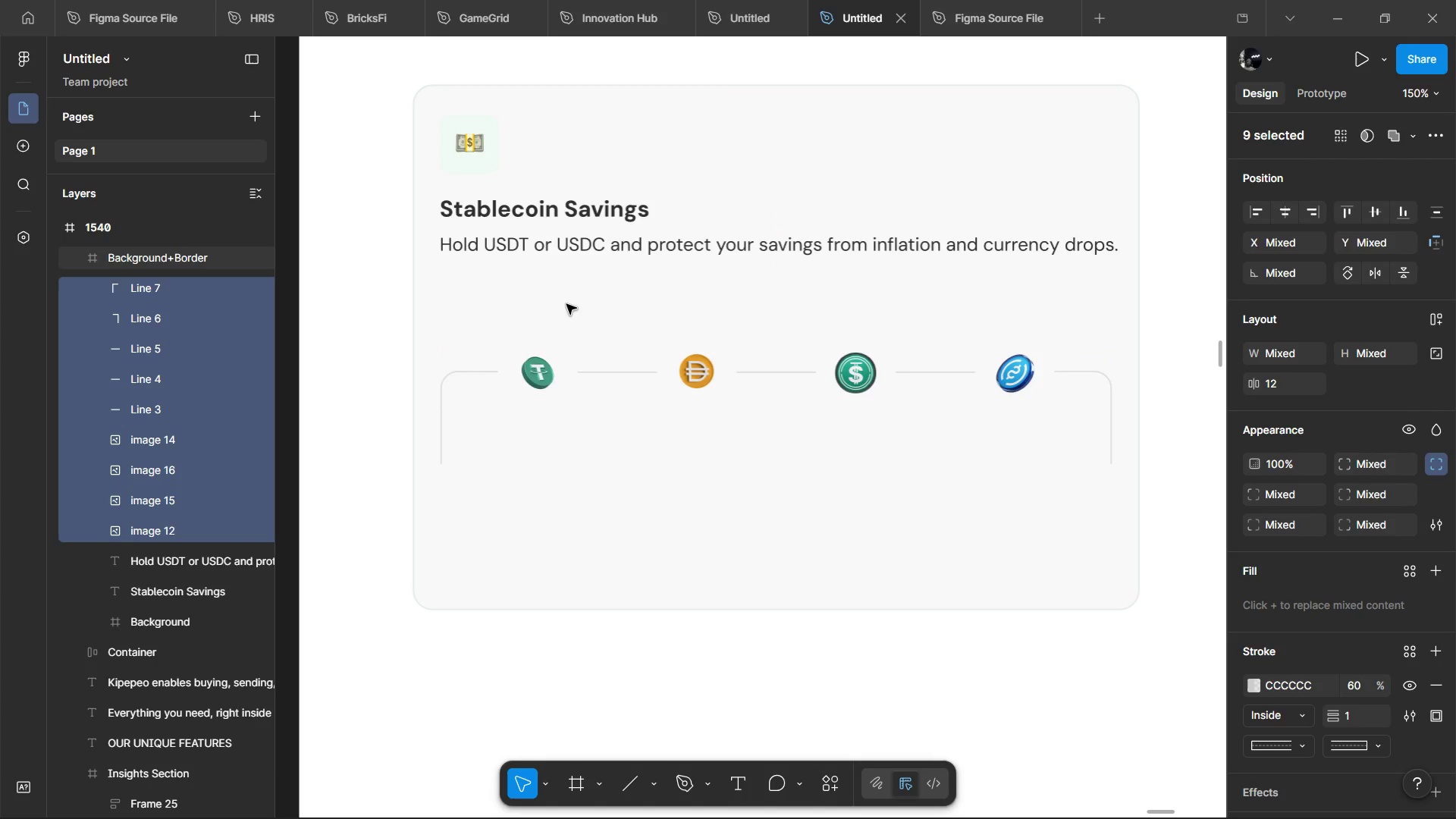 
key(Alt+Shift+ArrowUp)
 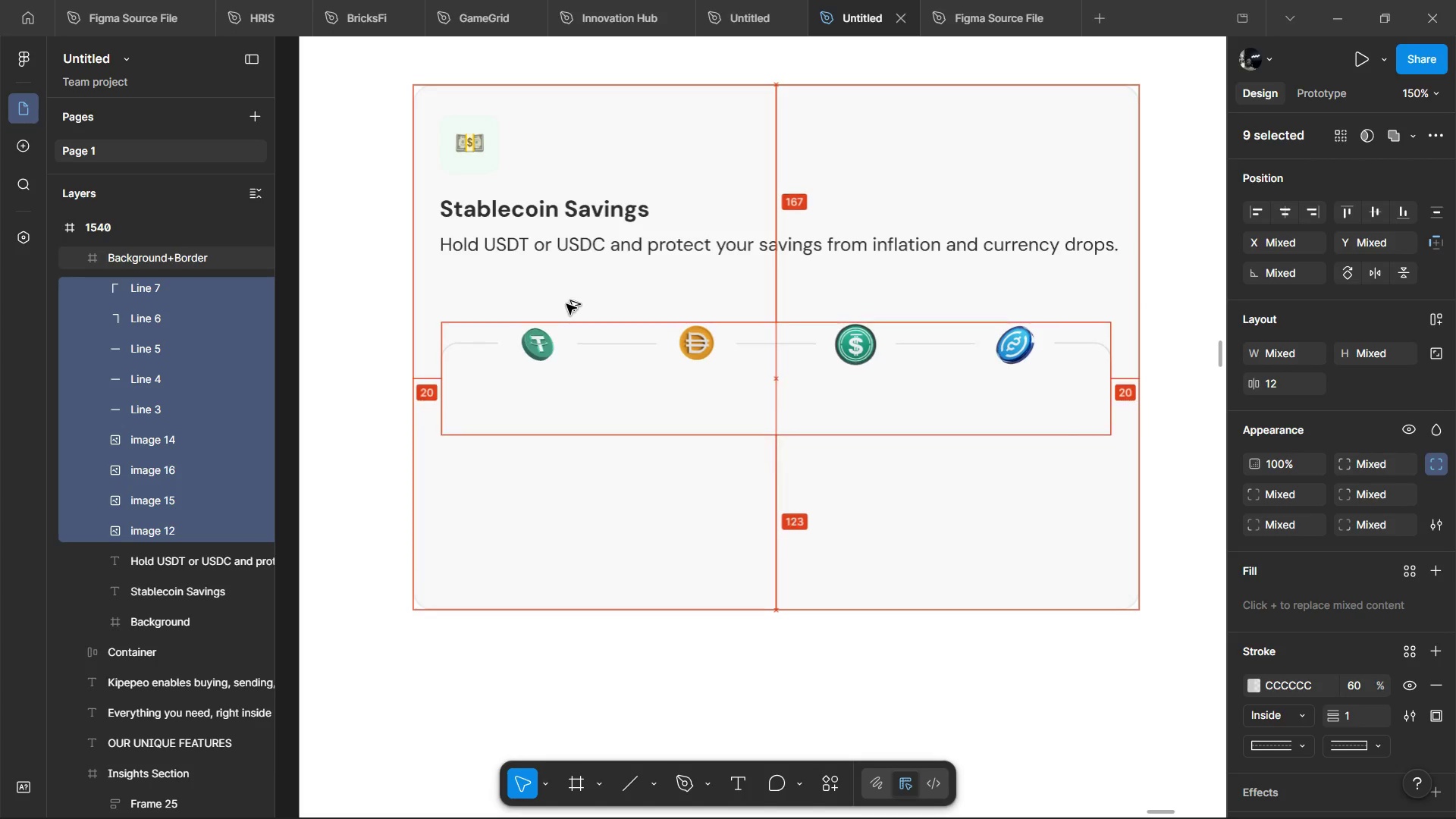 
key(Alt+Shift+ArrowUp)
 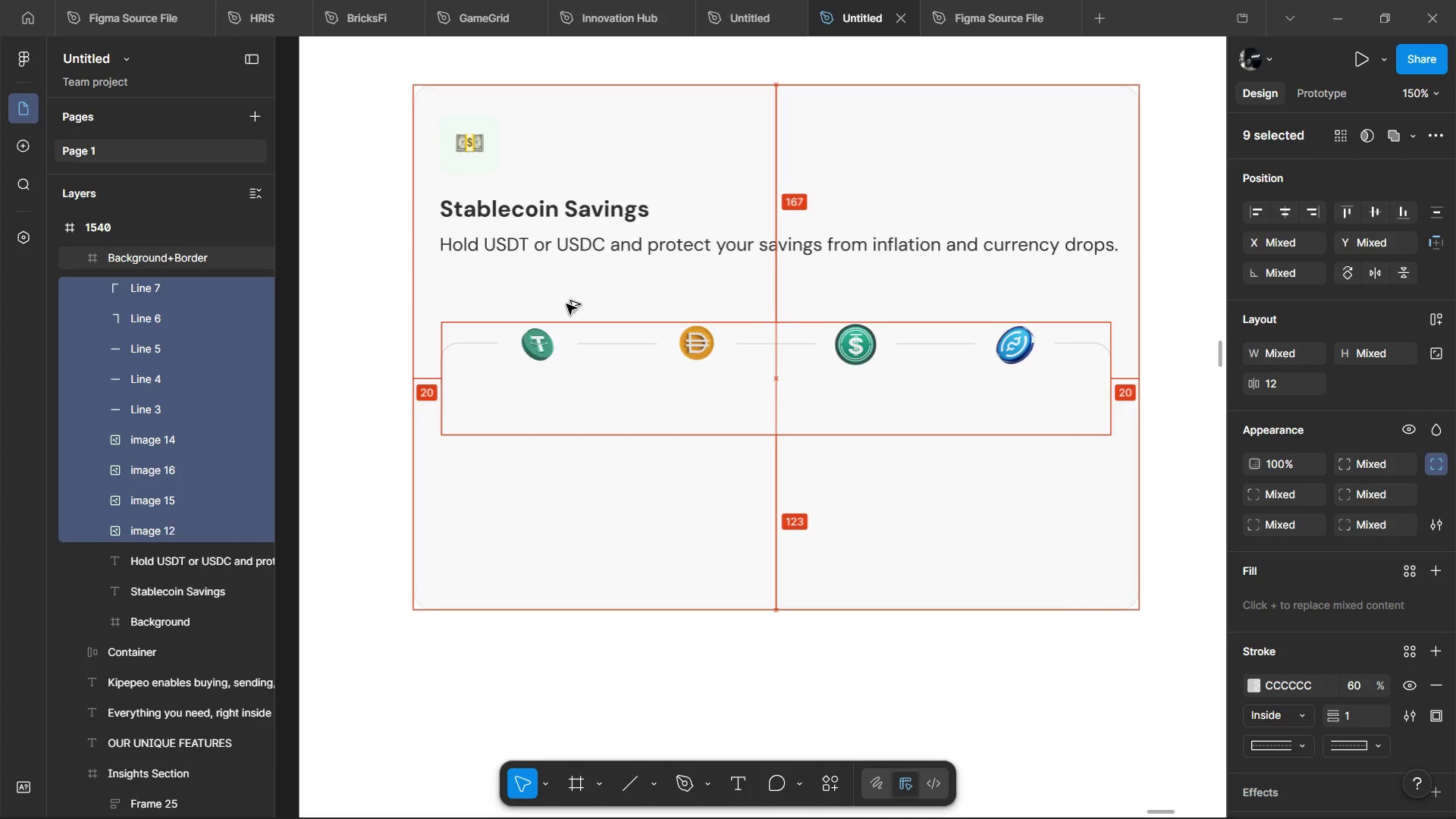 
key(Alt+Tab)
 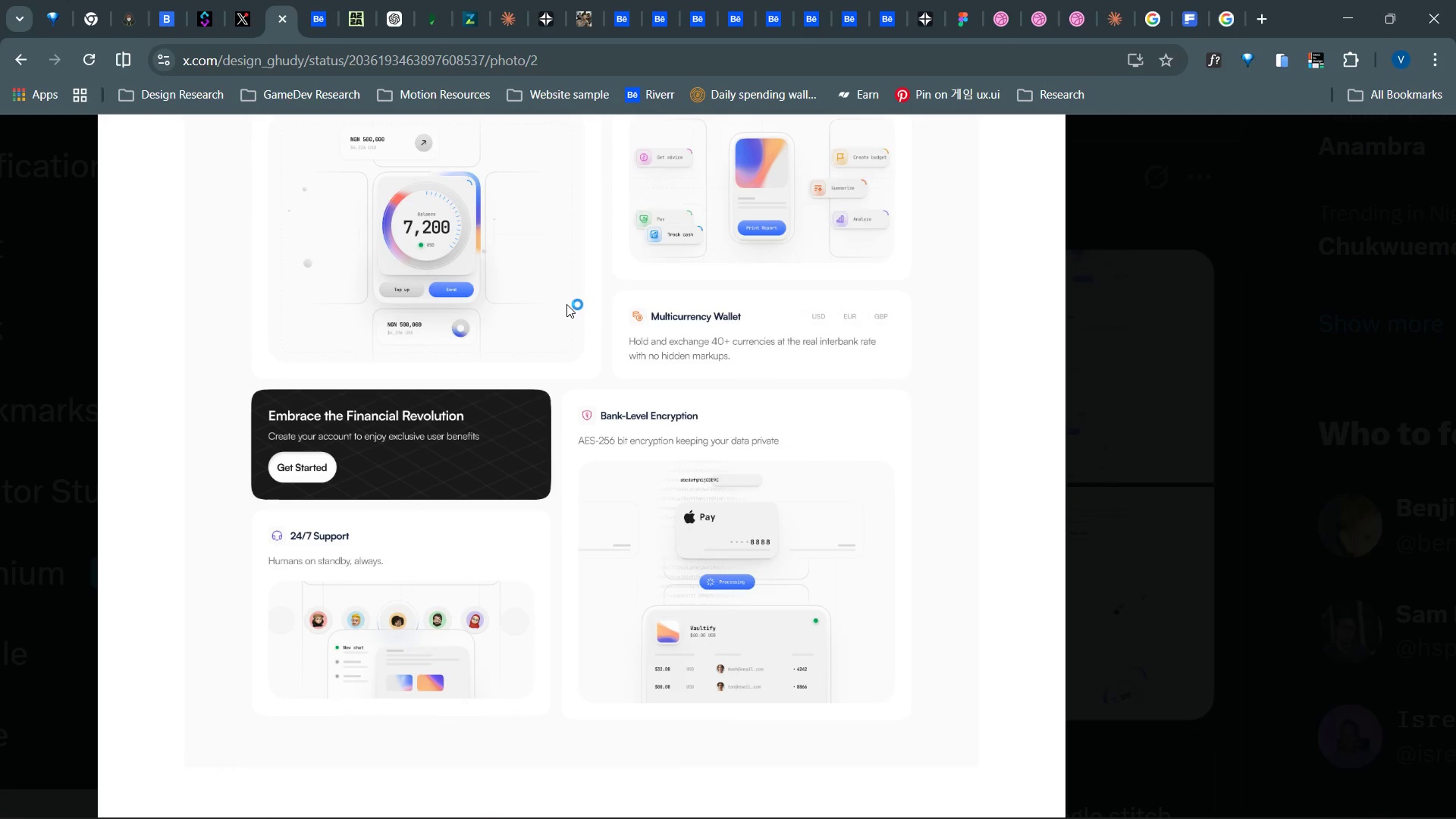 
wait(10.67)
 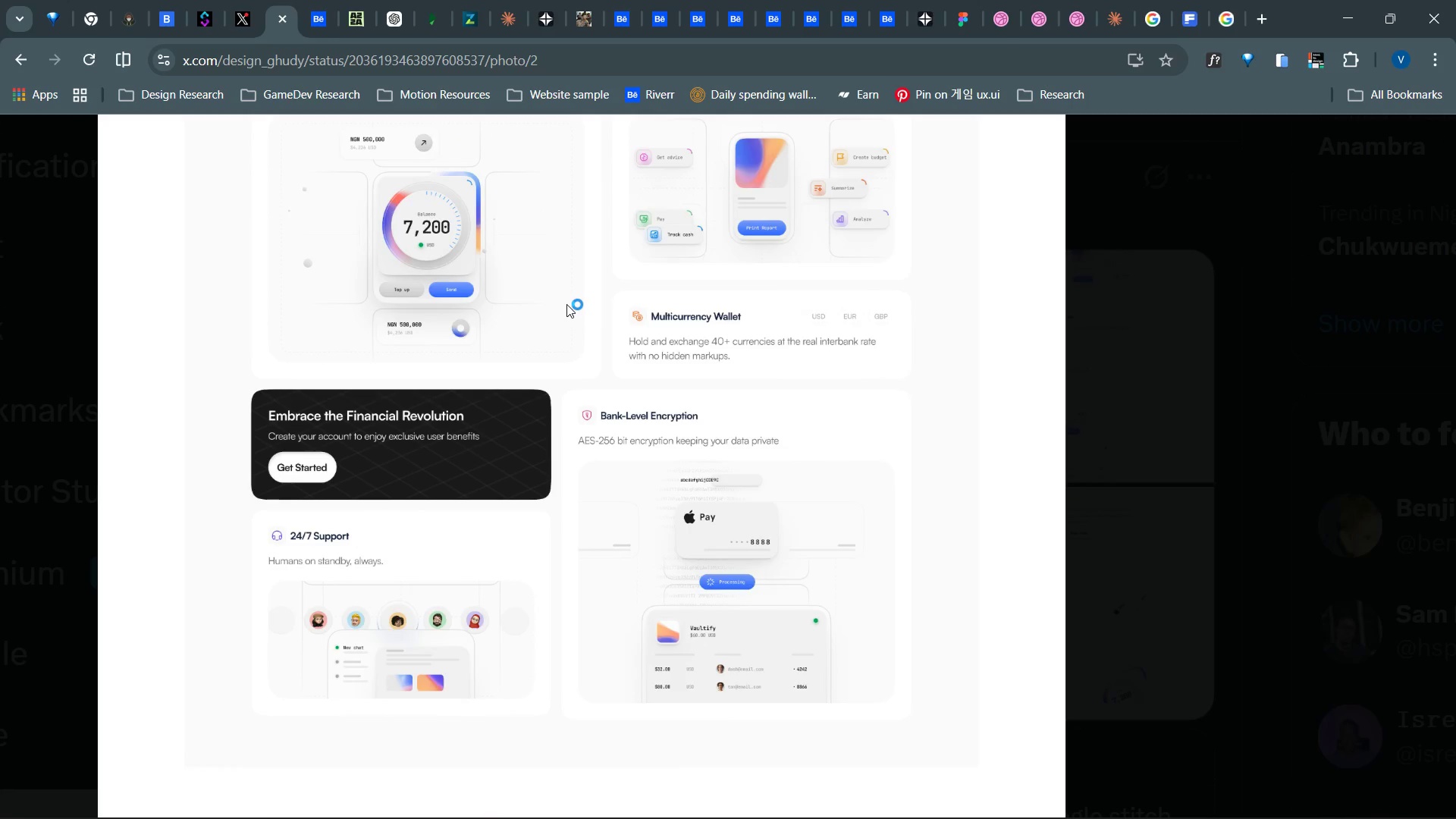 
key(Alt+AltLeft)
 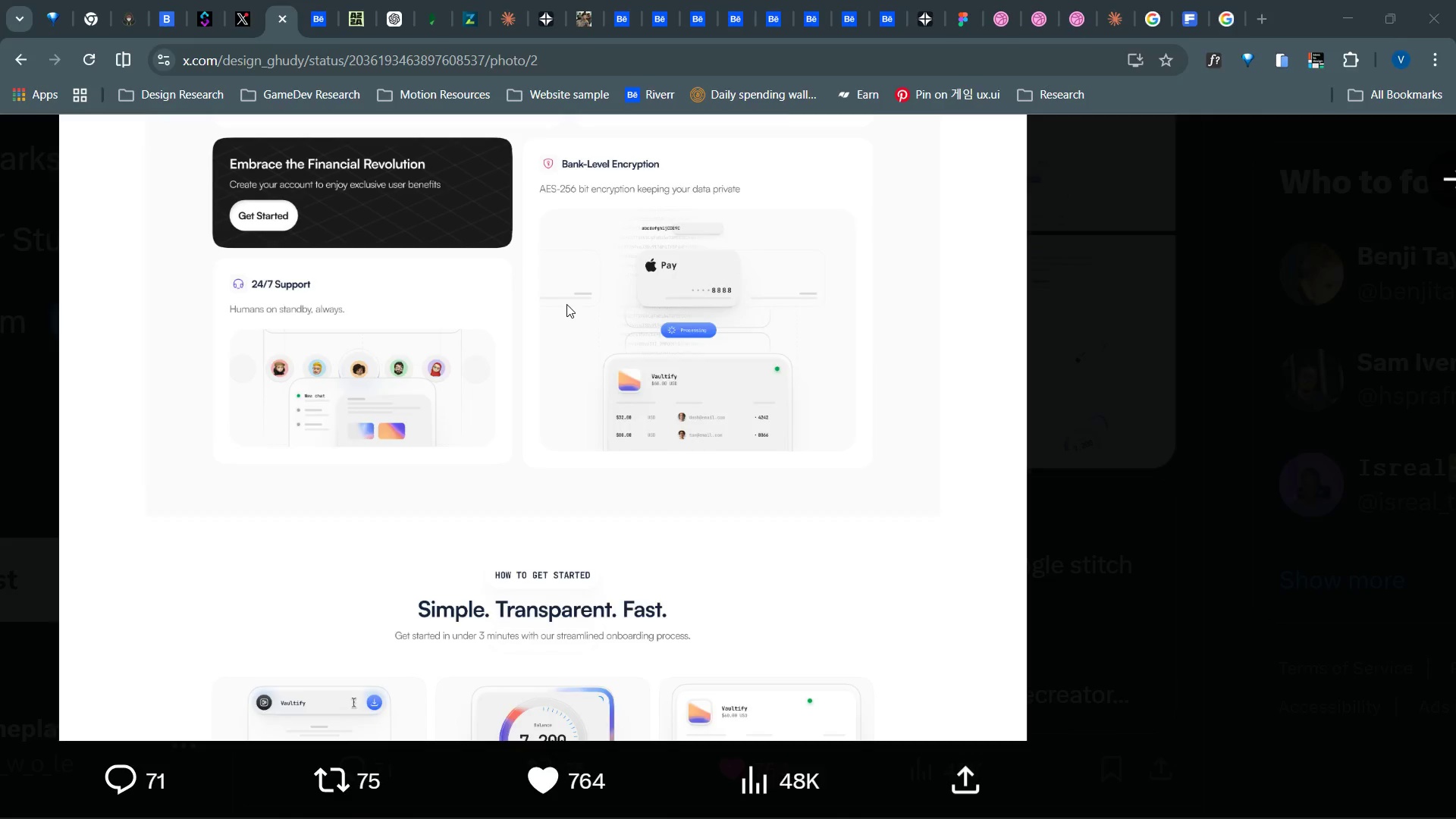 
key(Alt+Tab)
 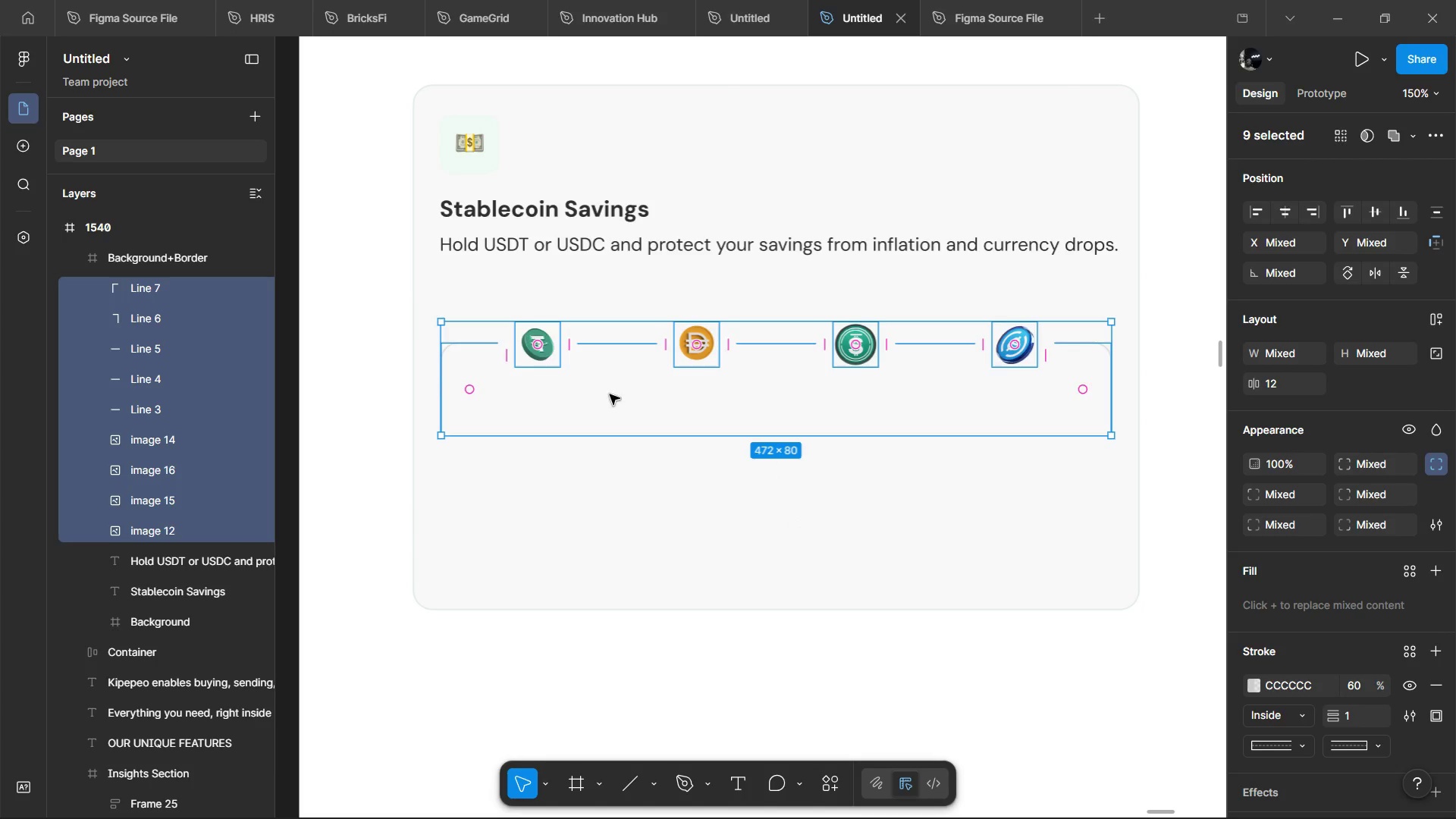 
left_click([610, 394])
 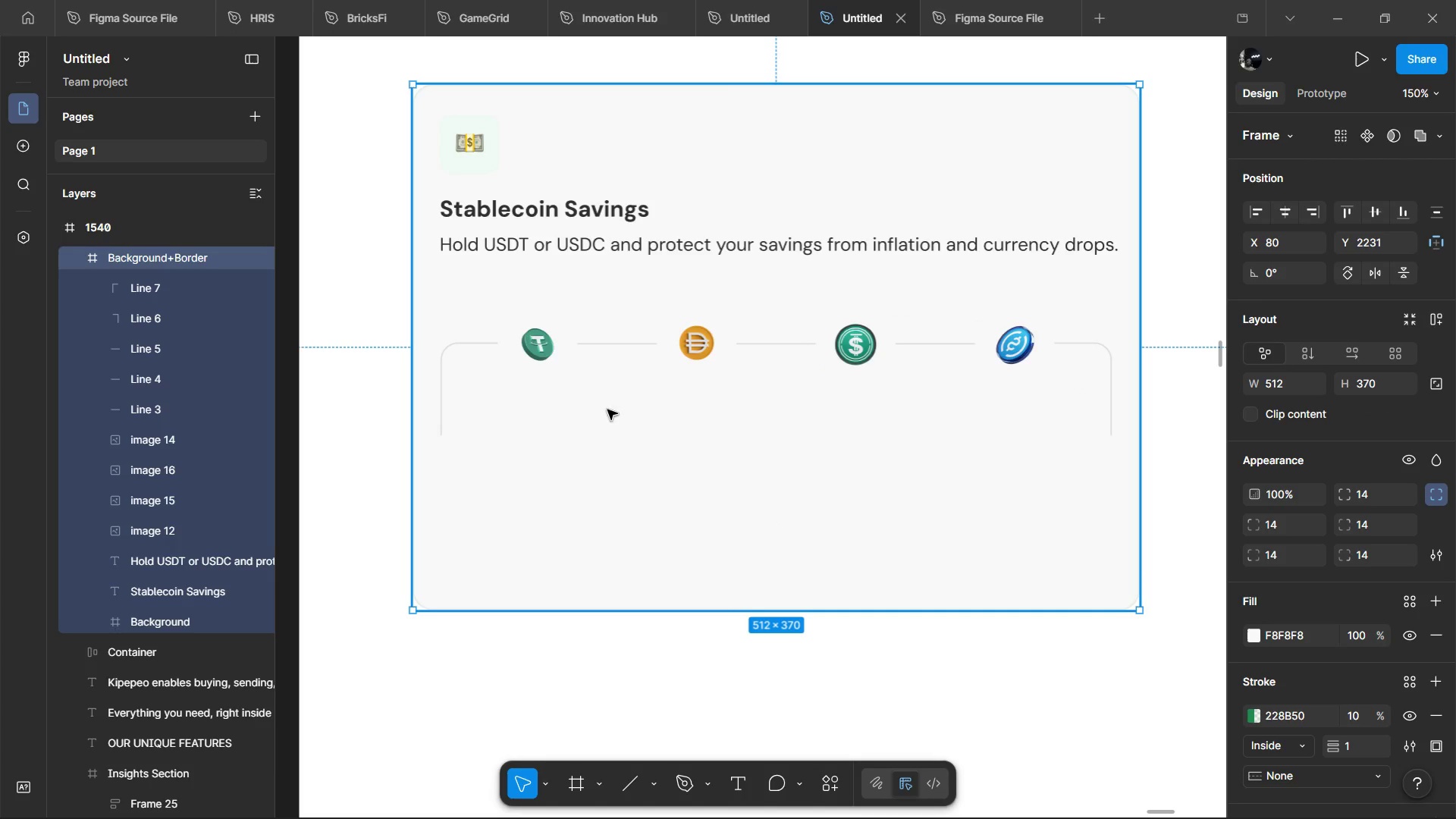 
hold_key(key=ControlLeft, duration=1.52)
left_click([441, 377])
 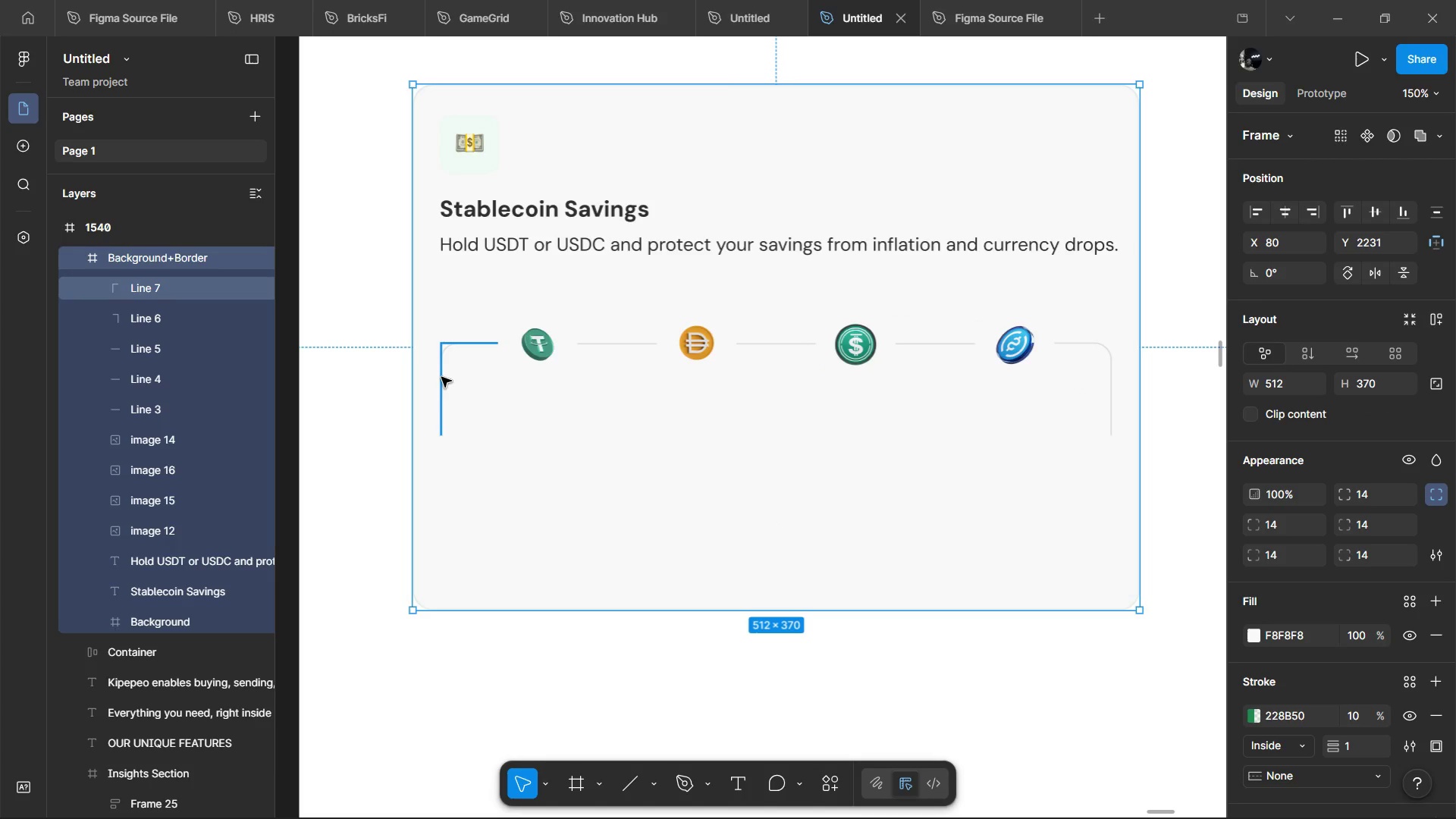 
key(Control+ControlLeft)
 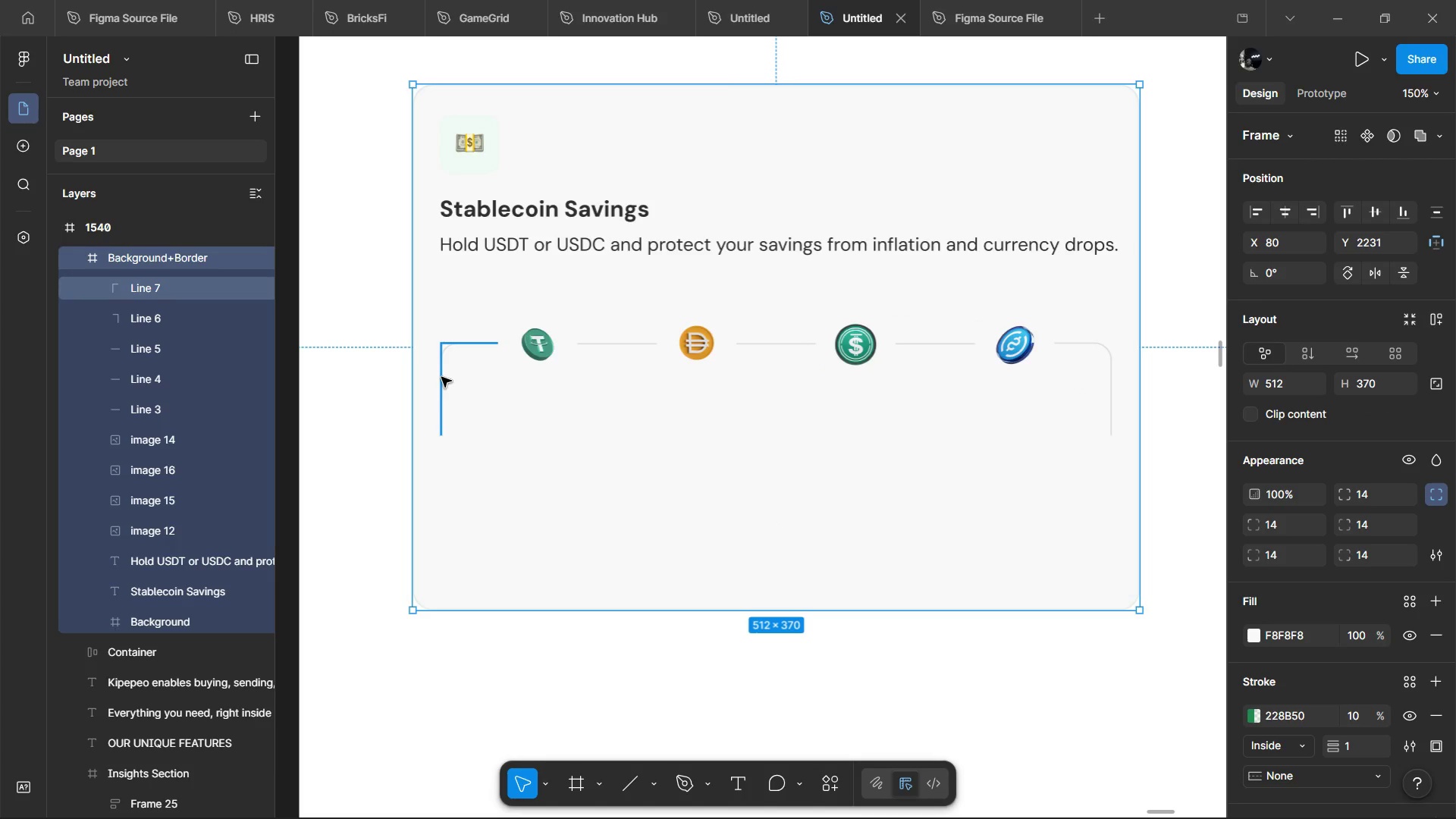 
key(Control+ControlLeft)
 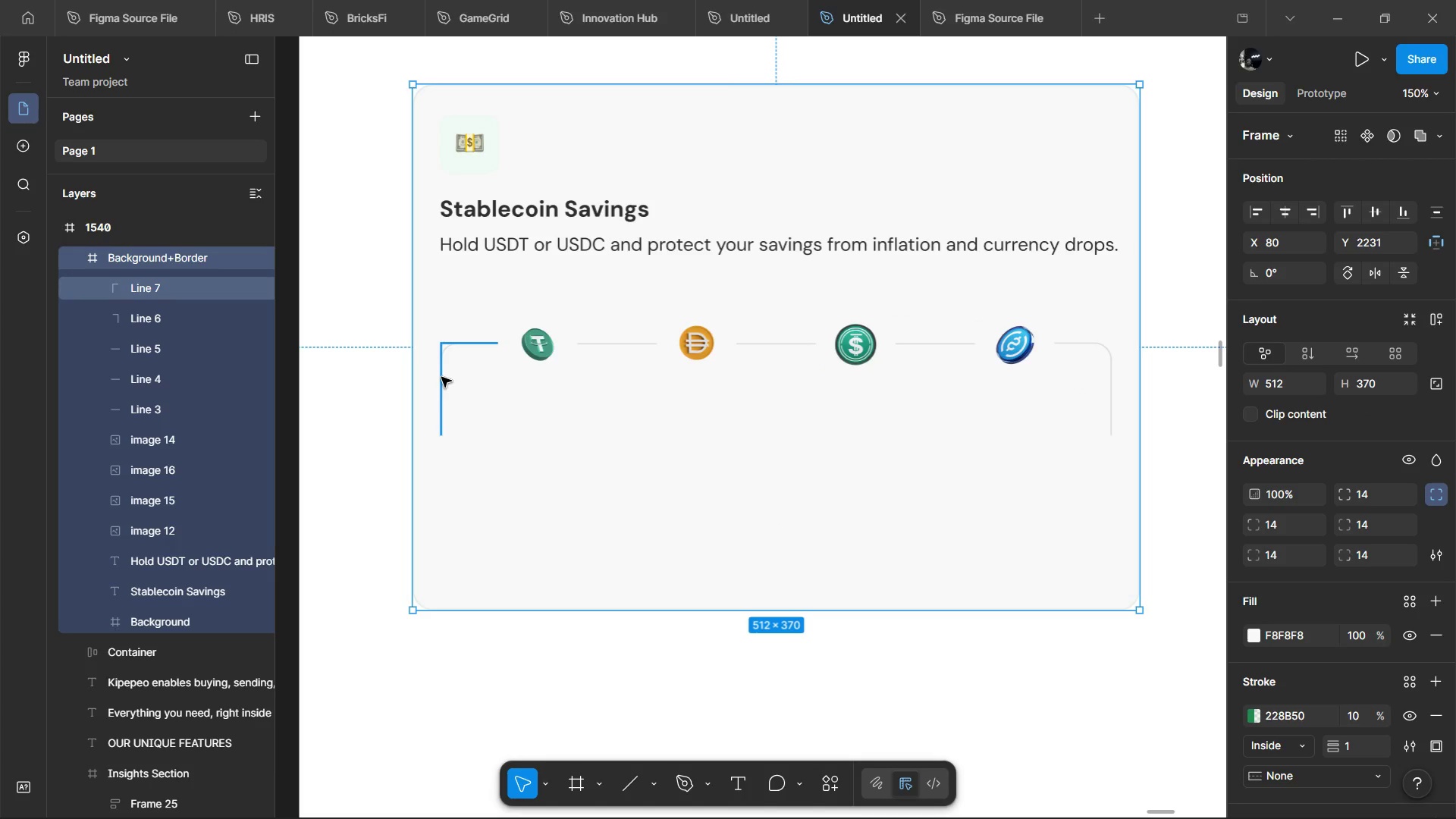 
key(Control+ControlLeft)
 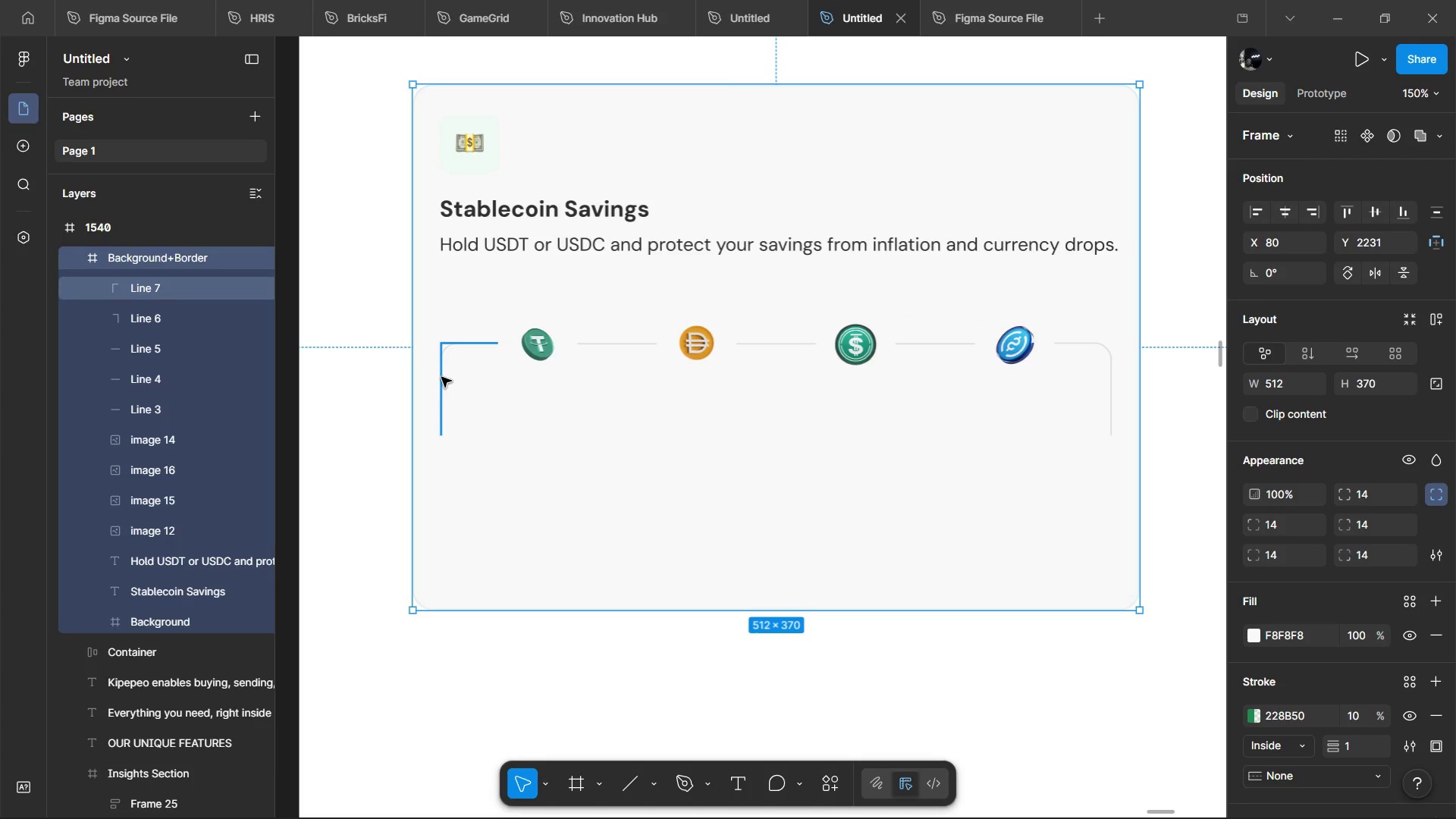 
key(Control+ControlLeft)
 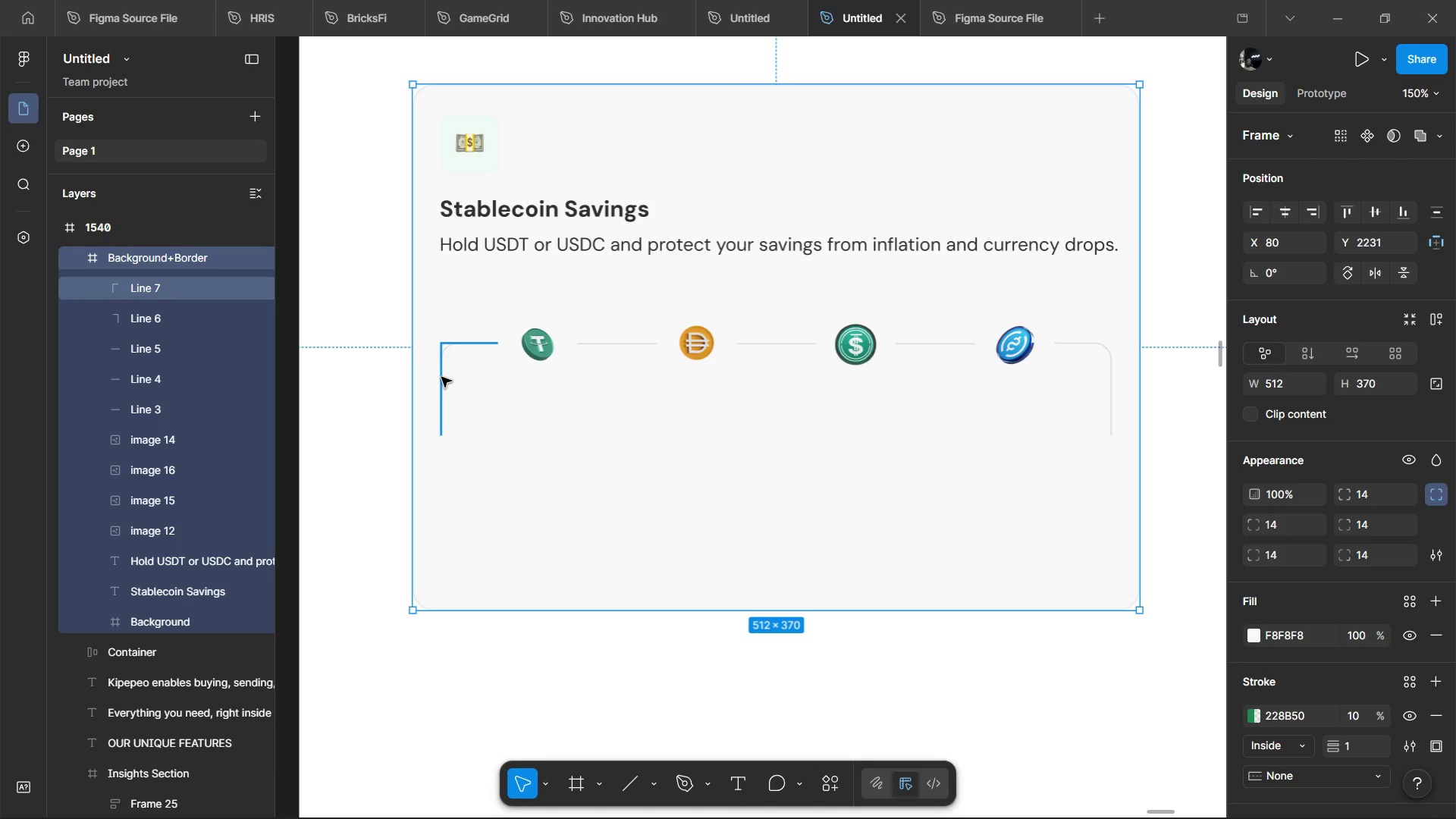 
key(Control+ControlLeft)
 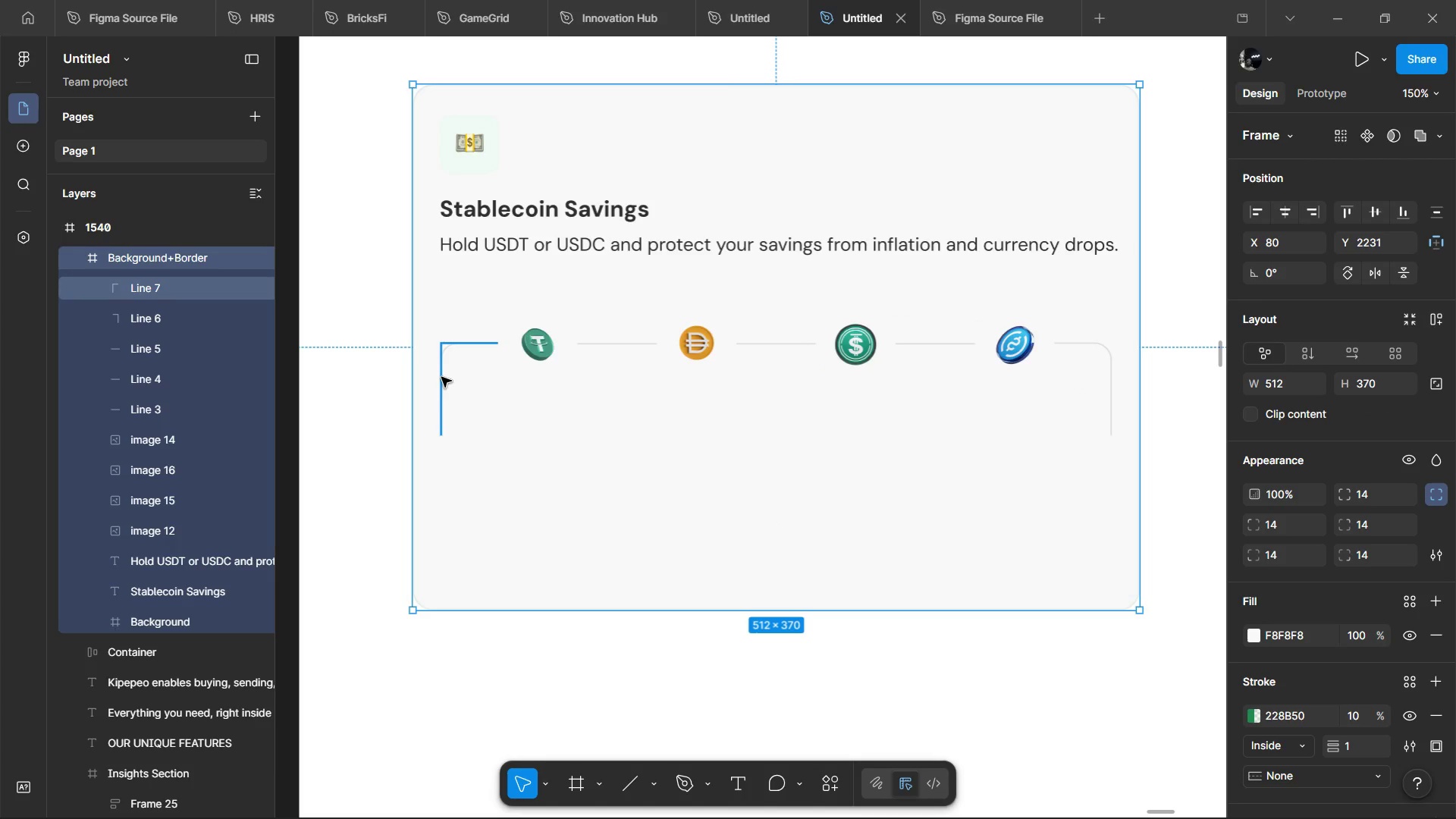 
key(Control+ControlLeft)
 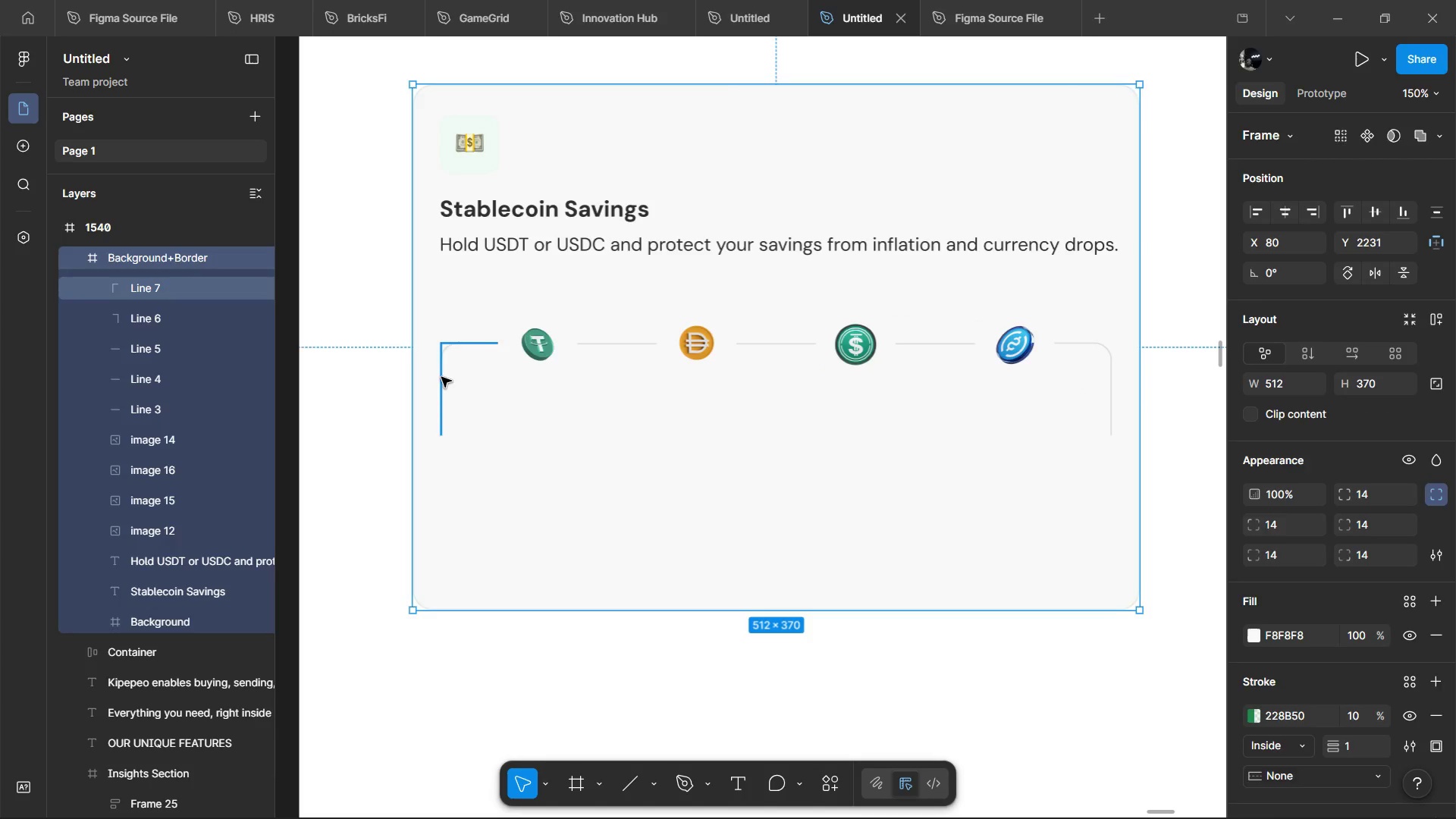 
key(Control+ControlLeft)
 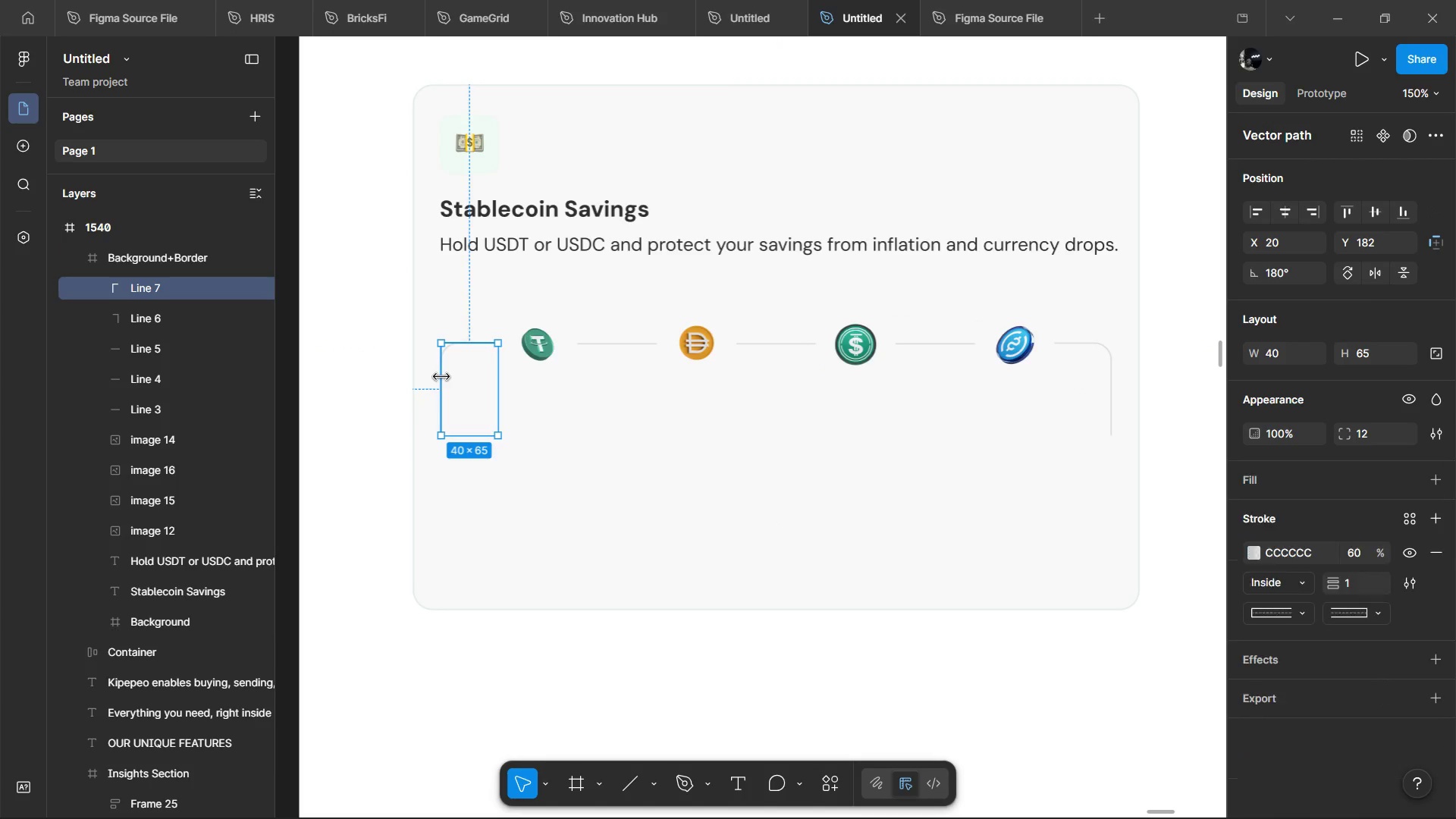 
double_click([441, 377])
 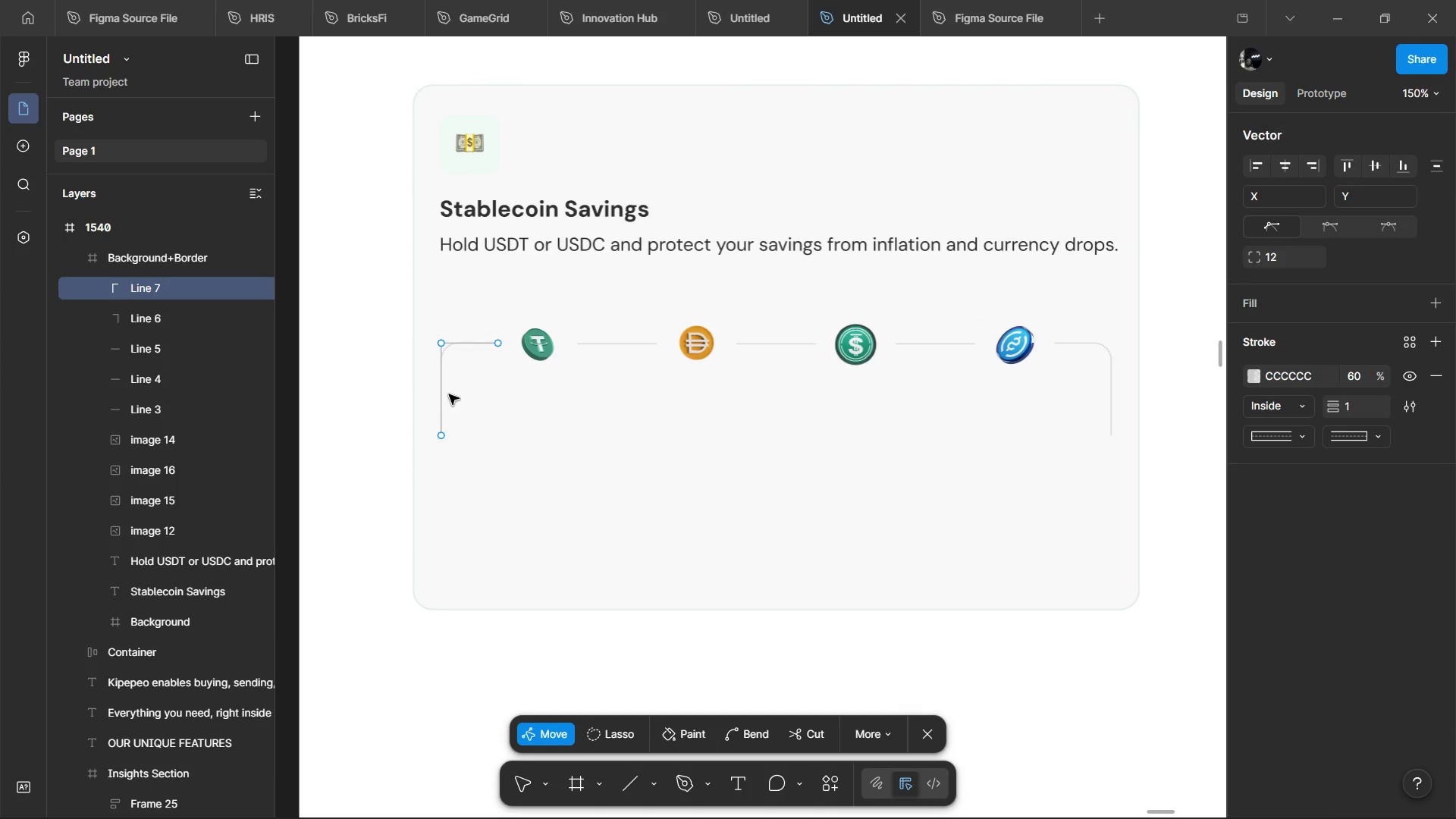 
left_click([443, 393])
 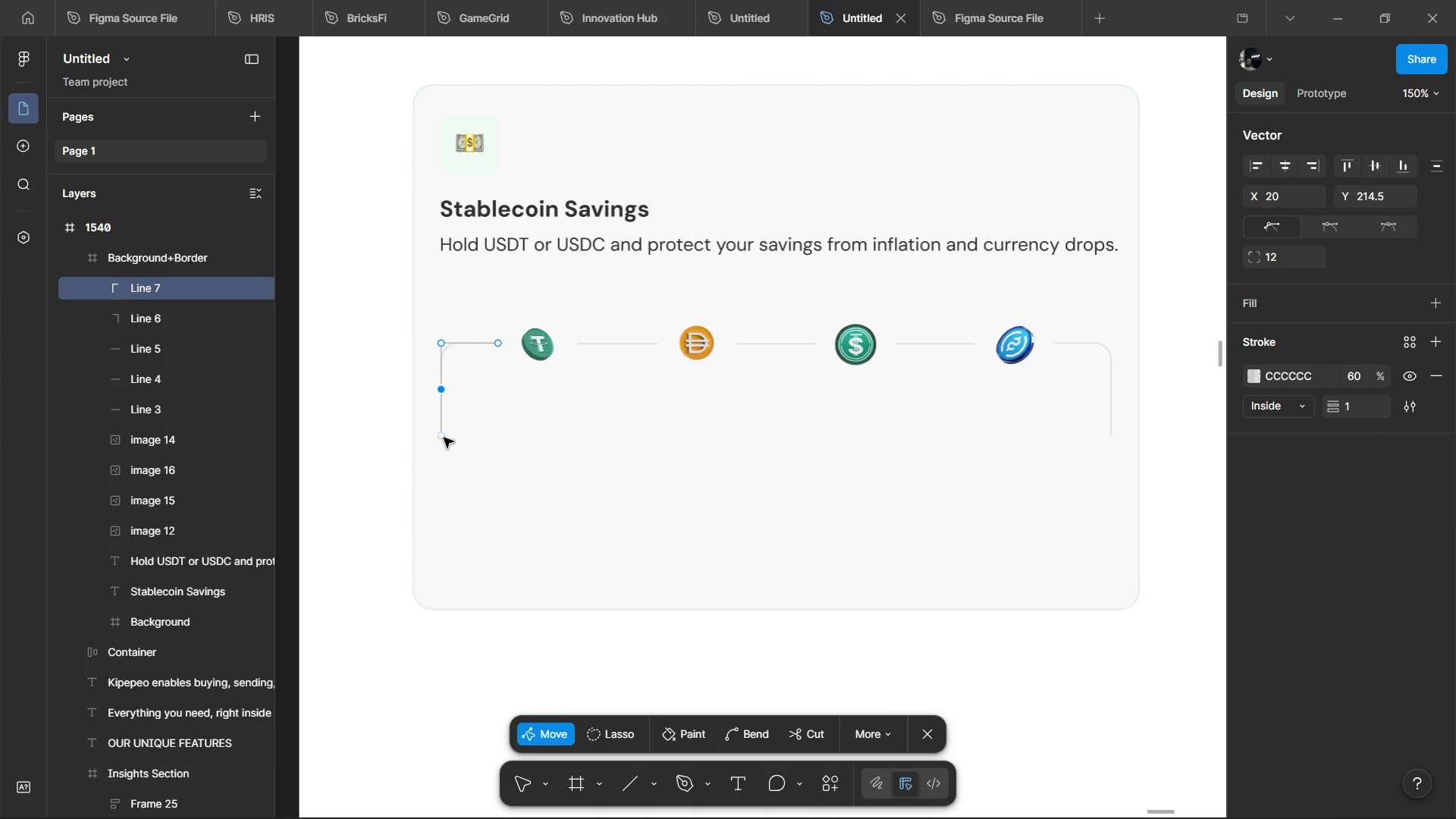 
left_click_drag(start_coordinate=[443, 435], to_coordinate=[533, 440])
 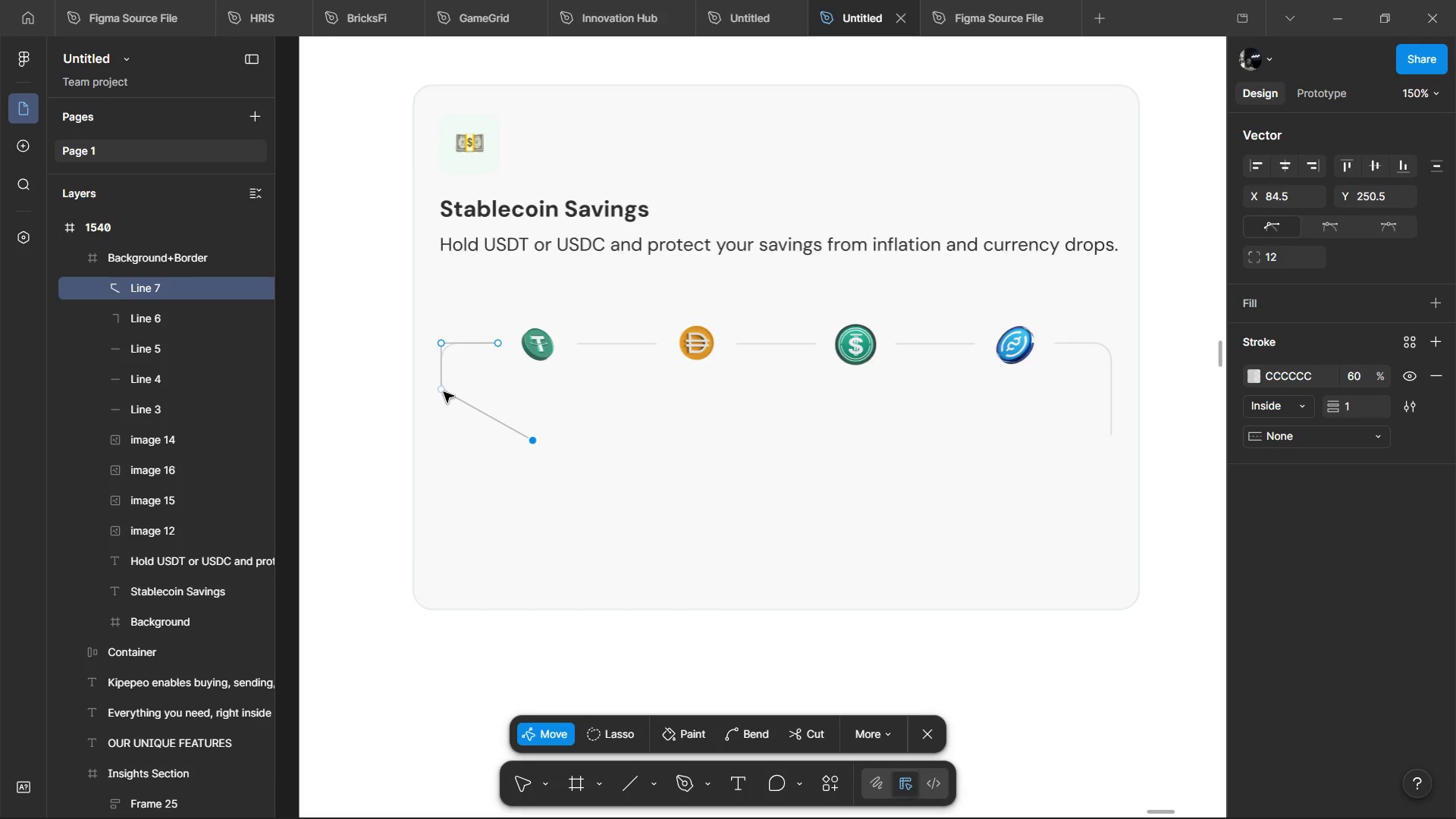 
left_click_drag(start_coordinate=[444, 392], to_coordinate=[444, 439])
 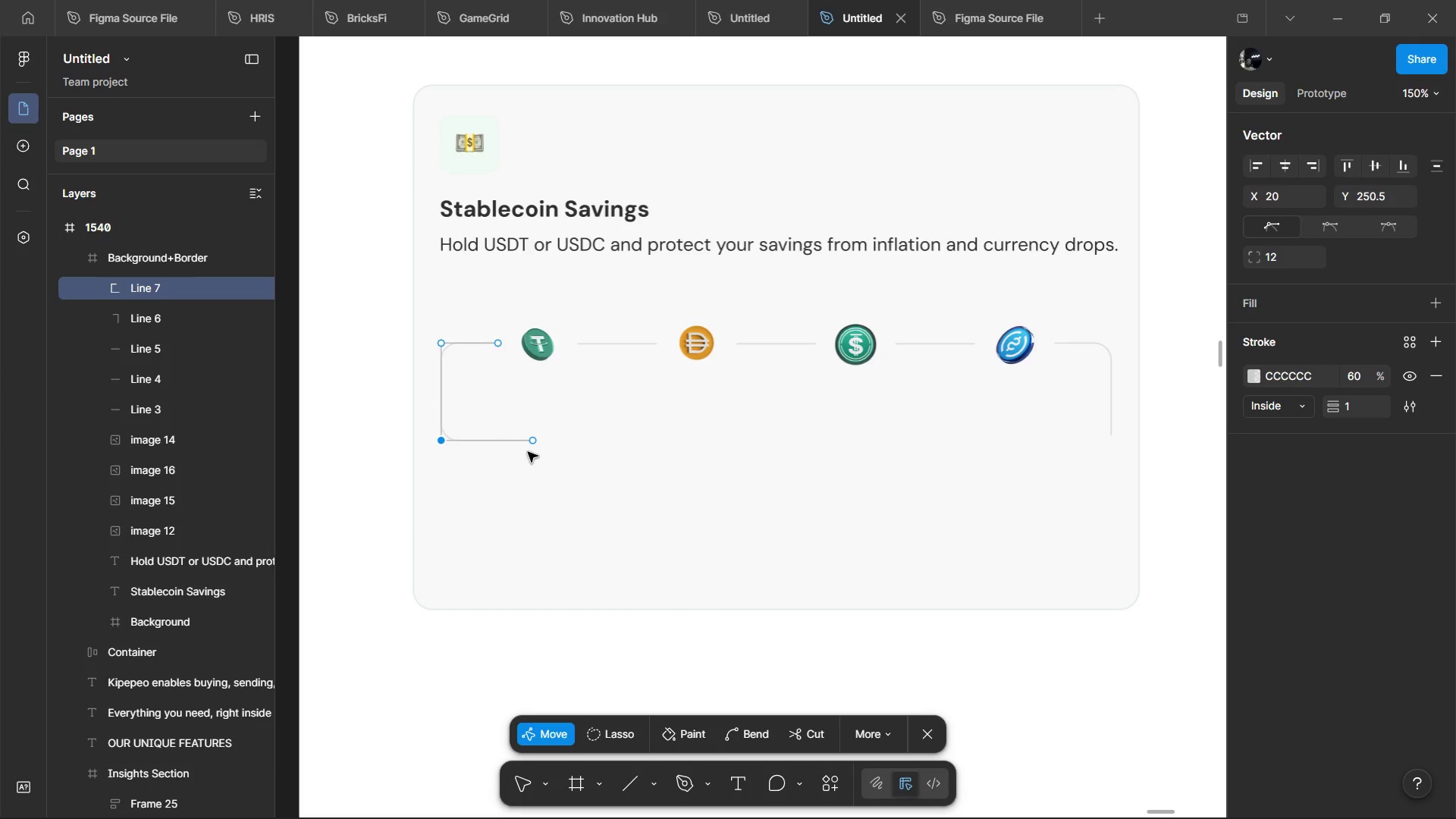 
left_click_drag(start_coordinate=[535, 441], to_coordinate=[669, 444])
 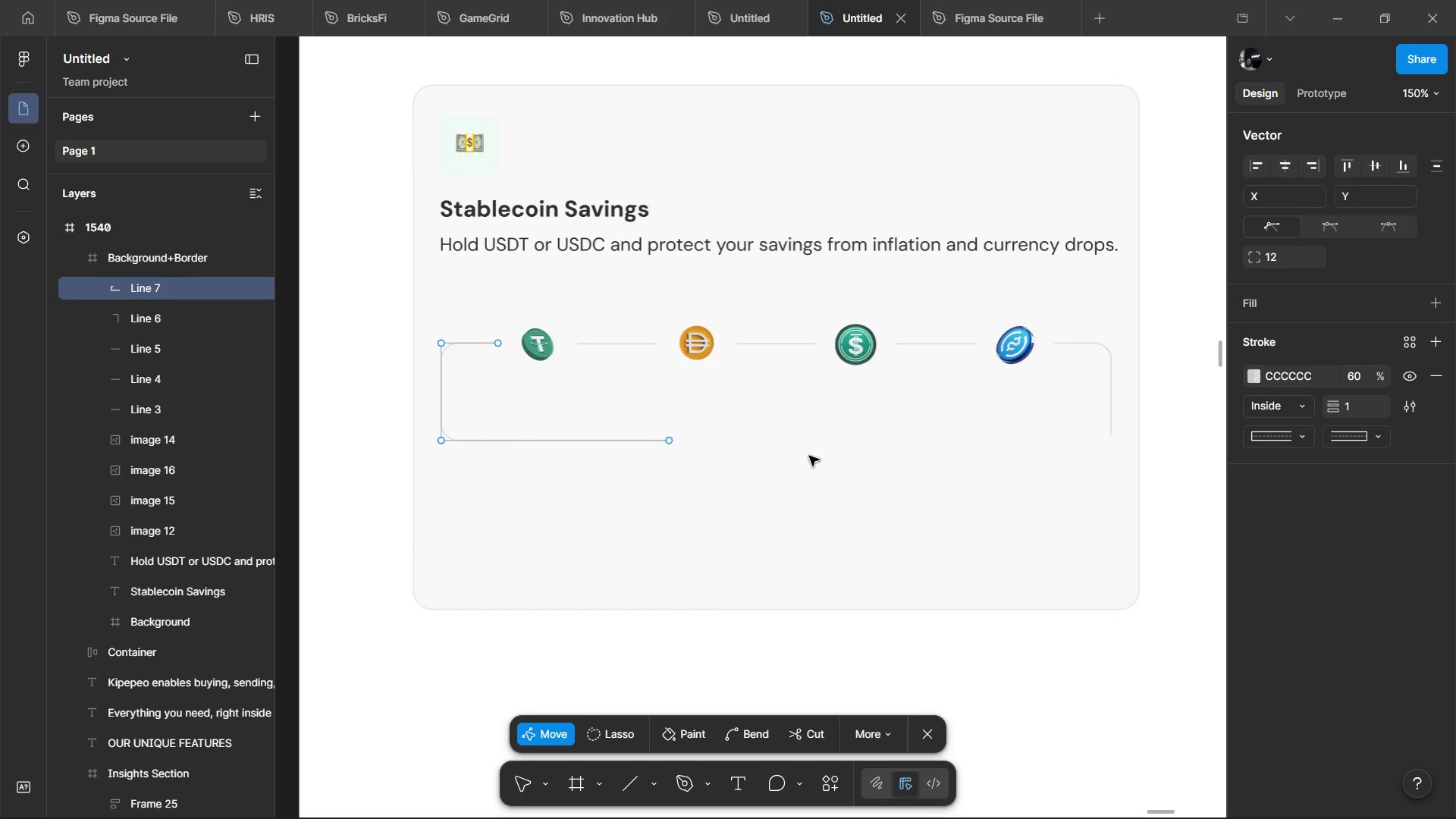 
double_click([809, 456])
 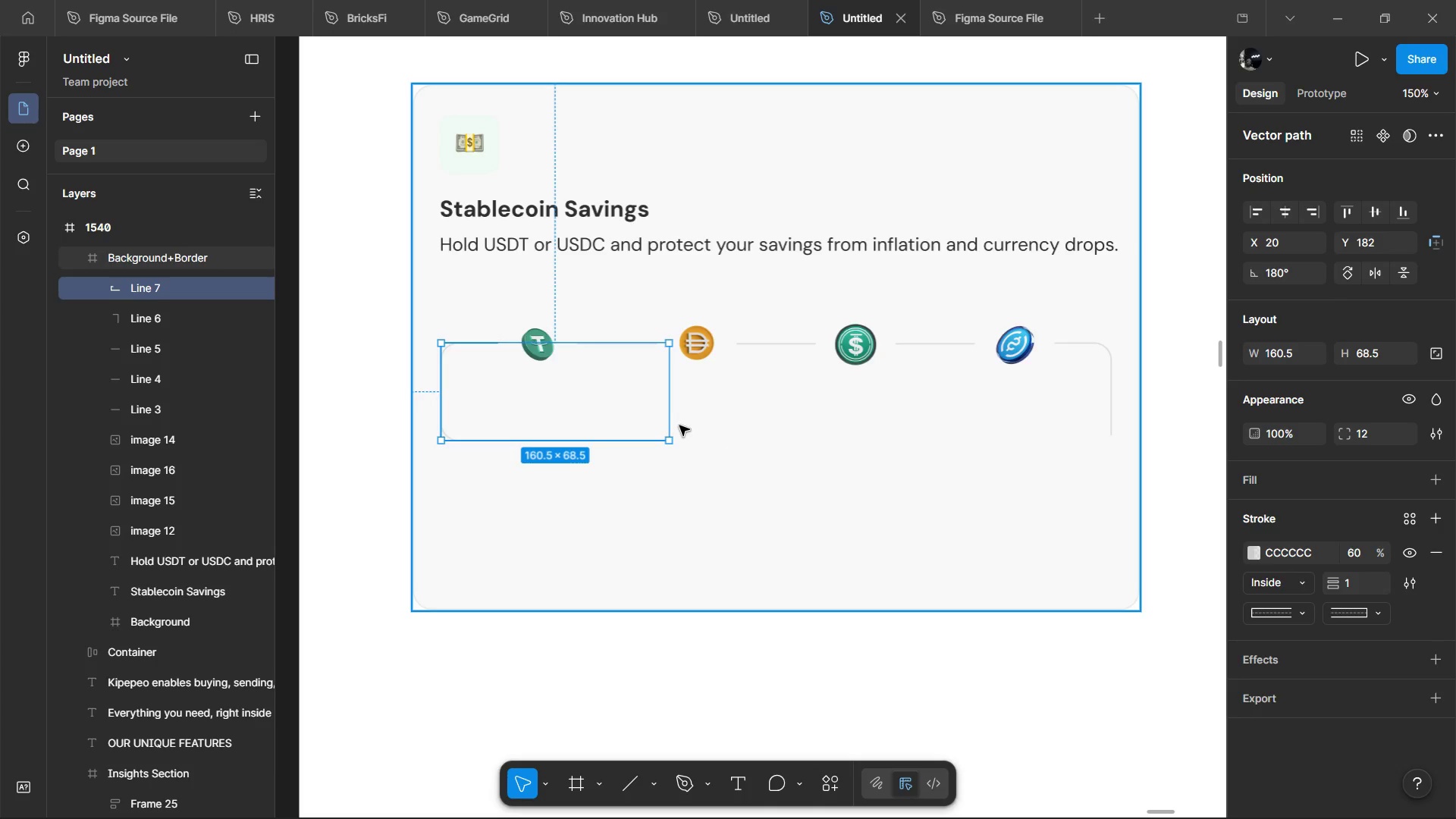 
key(Control+C)
 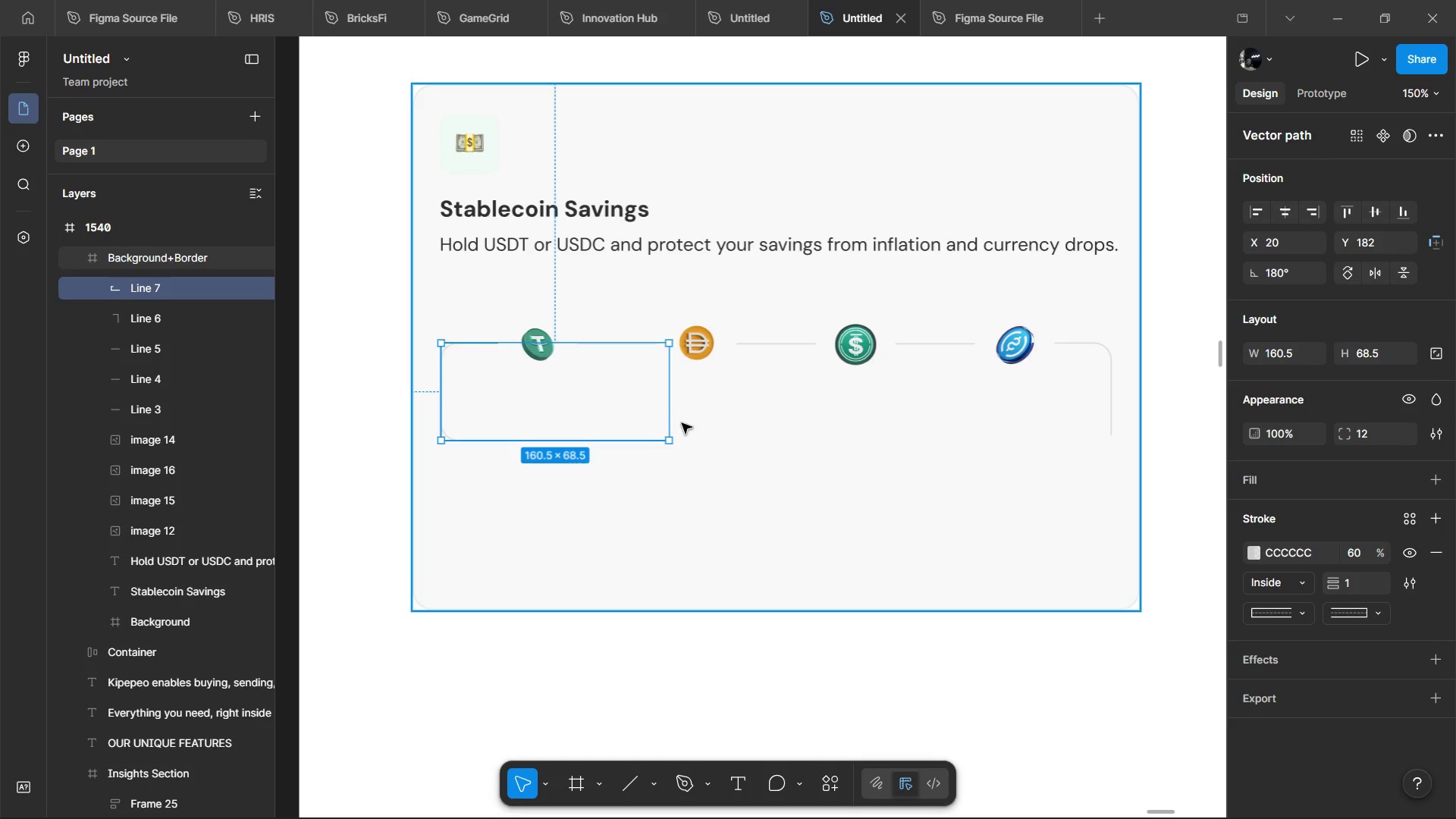 
key(Control+C)
 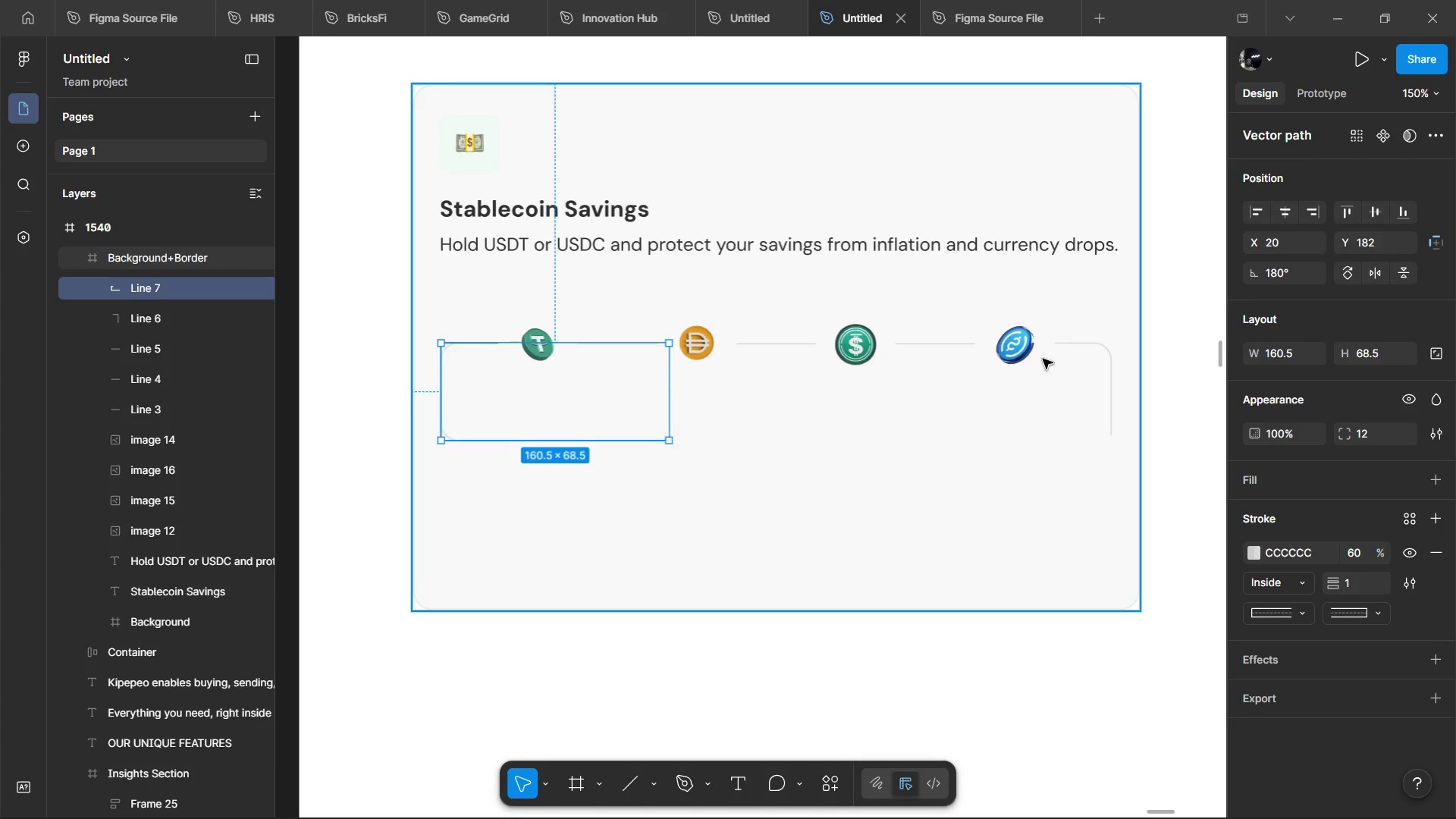 
hold_key(key=ControlLeft, duration=0.67)
left_click([1071, 344])
 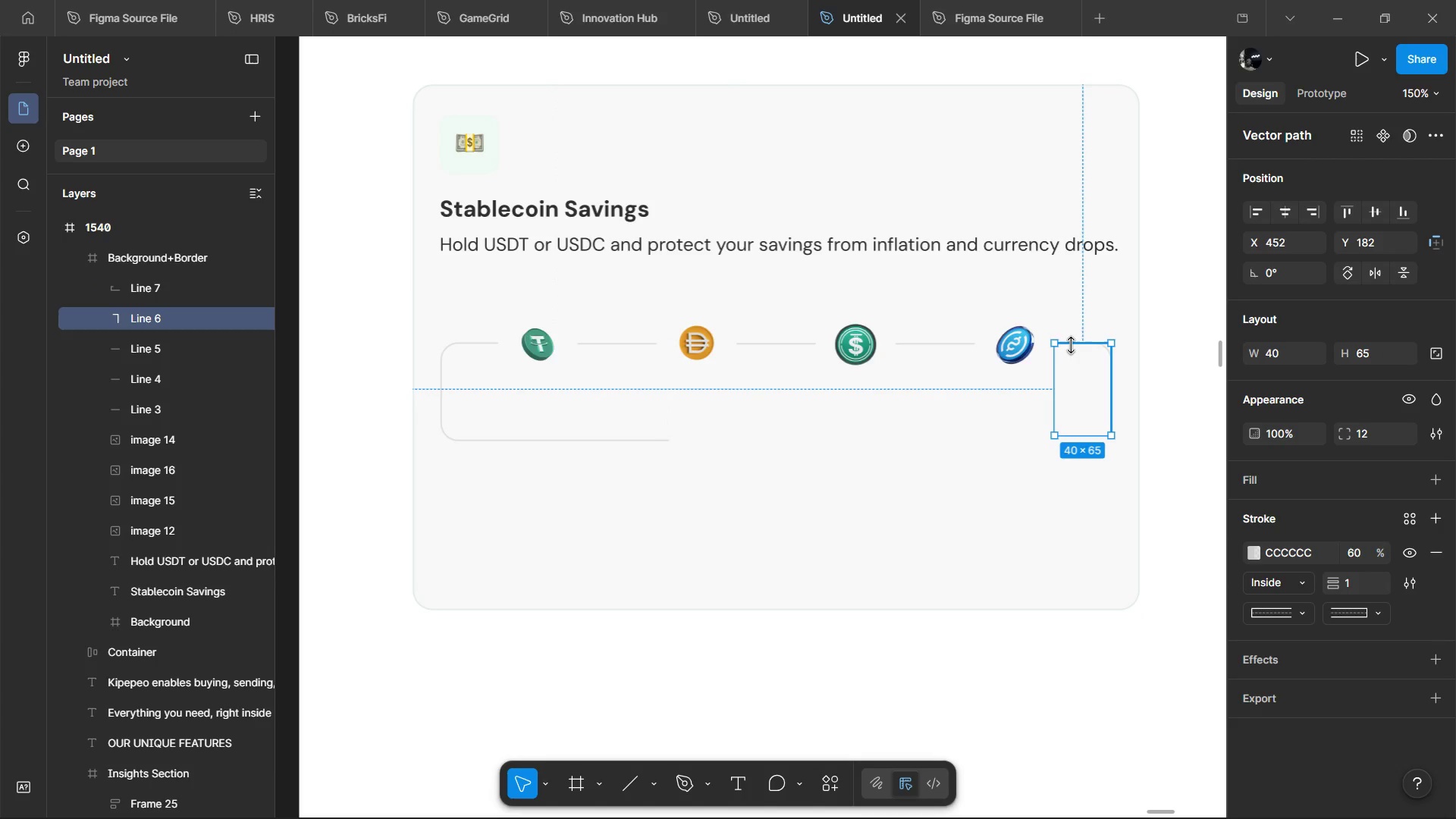 
key(Control+Shift+R)
 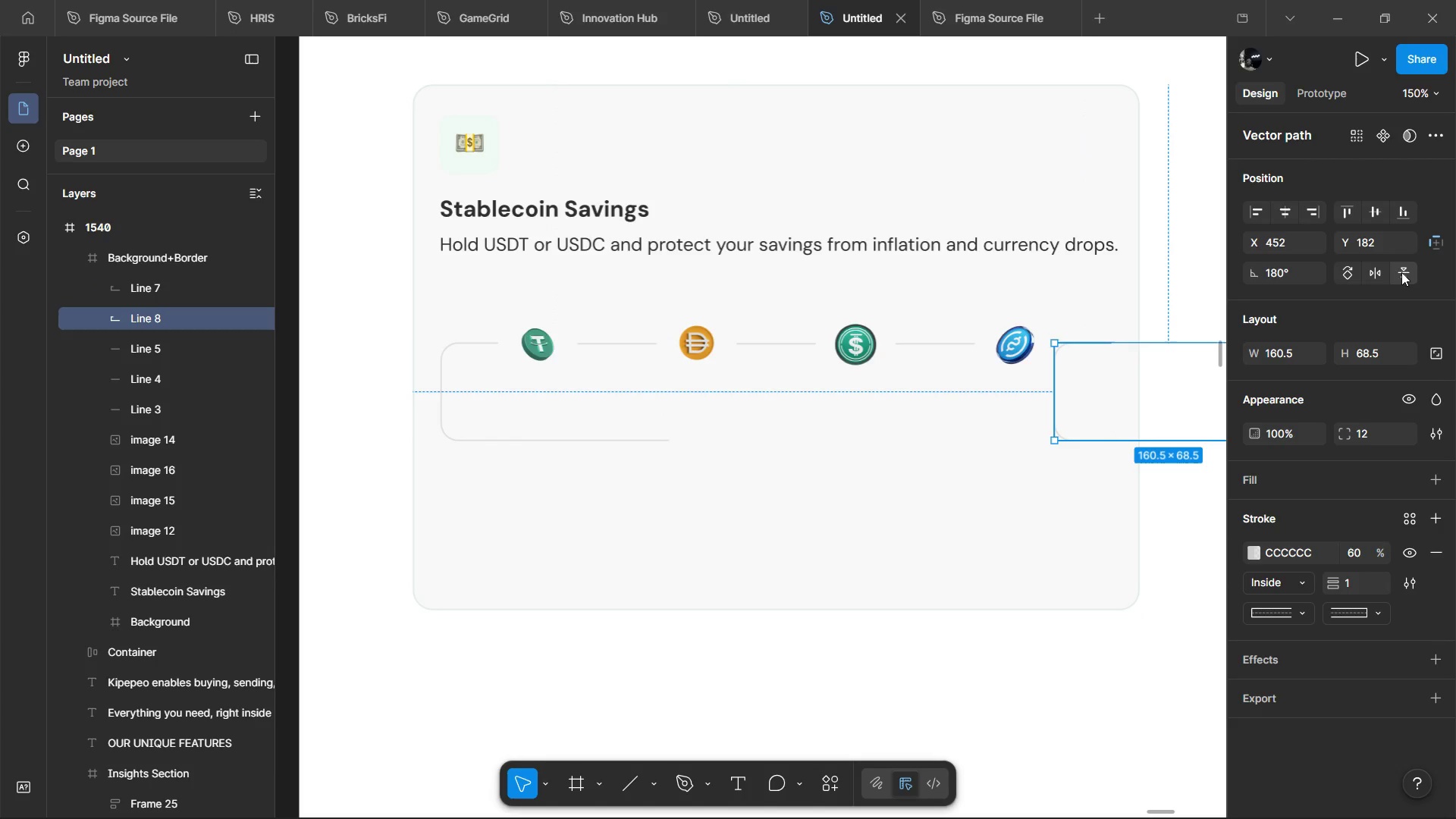 
left_click([1376, 280])
 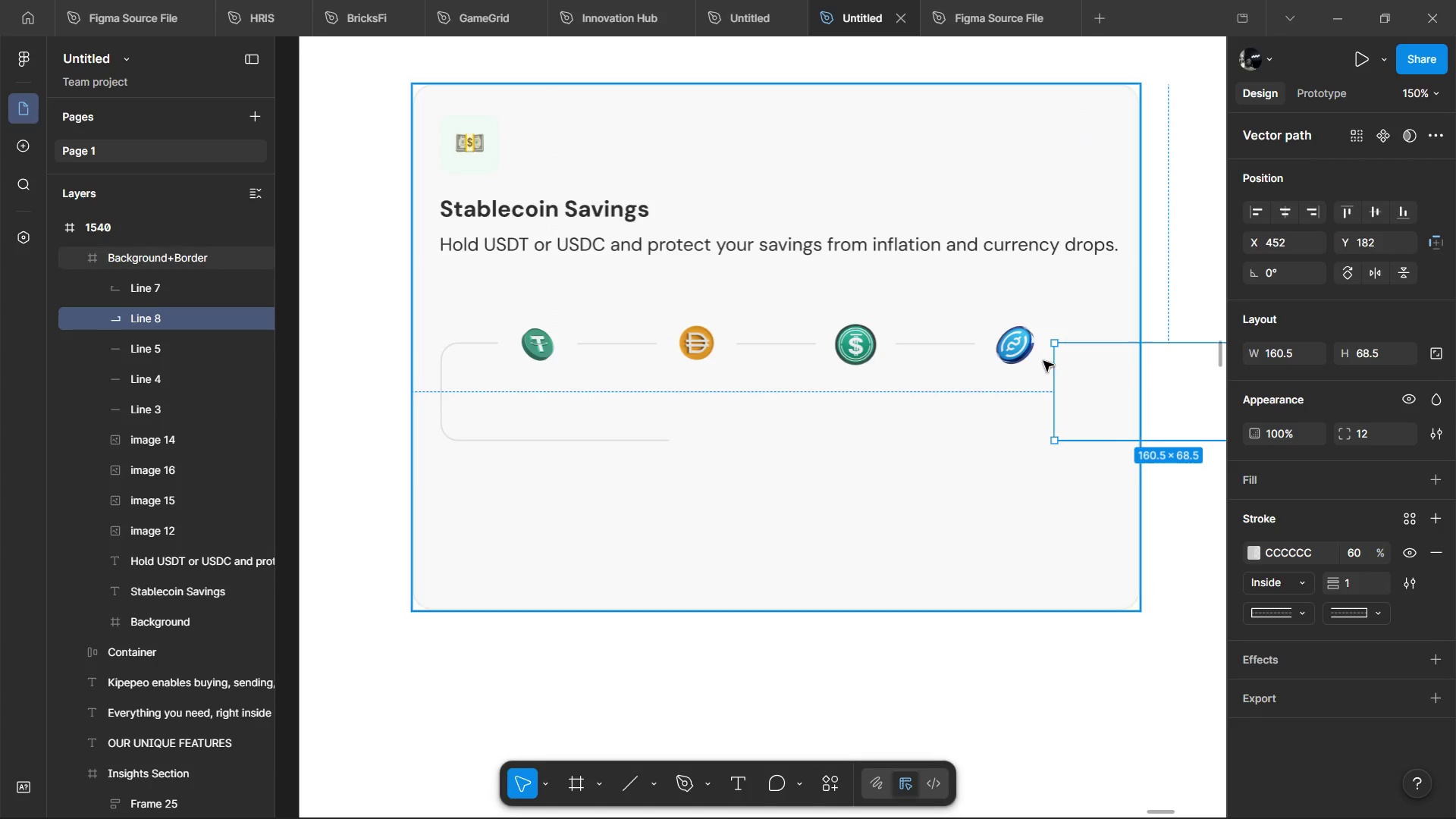 
key(Alt+Shift+ArrowLeft)
 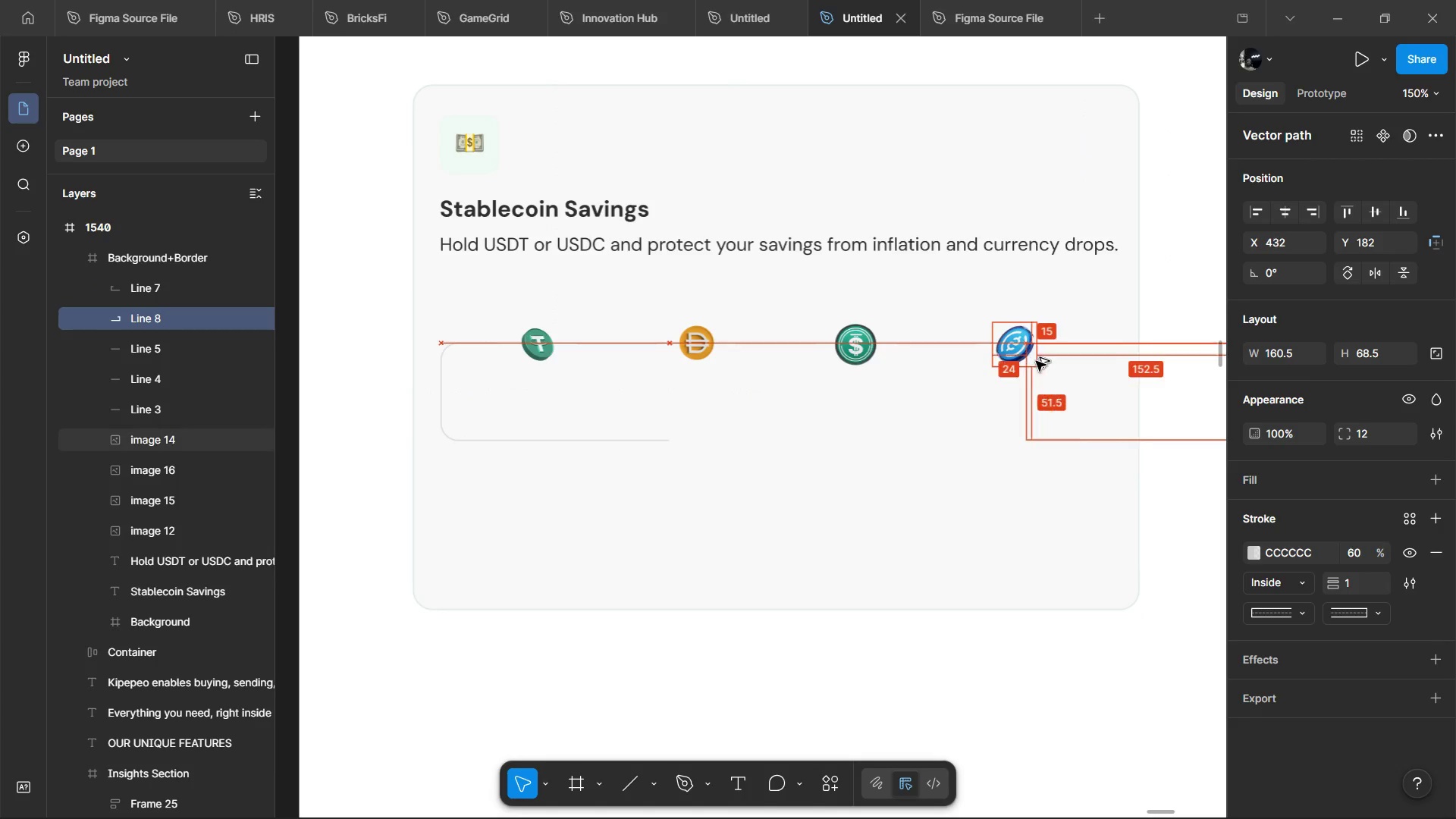 
key(Alt+Shift+ArrowLeft)
 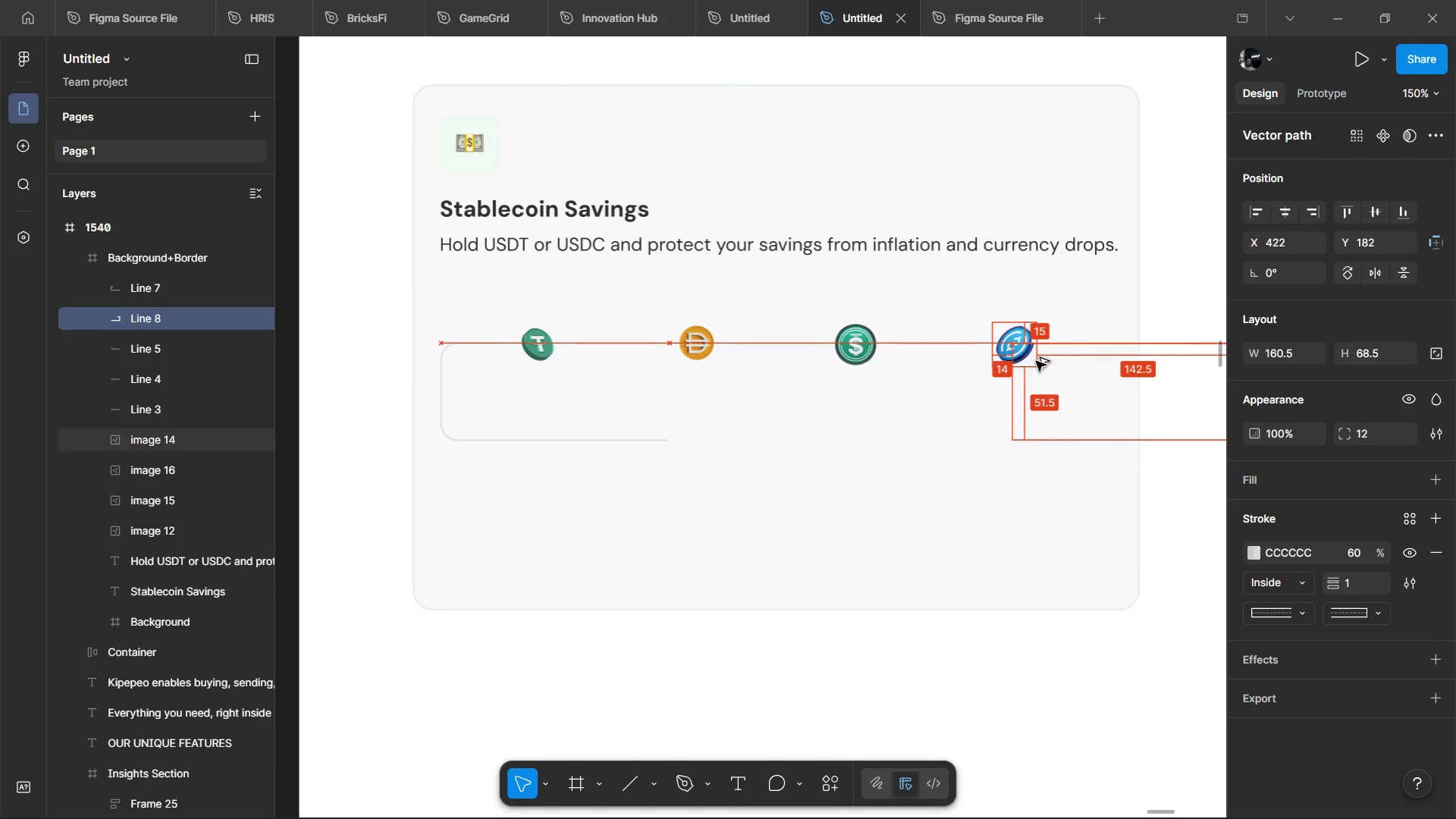 
key(Alt+Shift+ArrowLeft)
 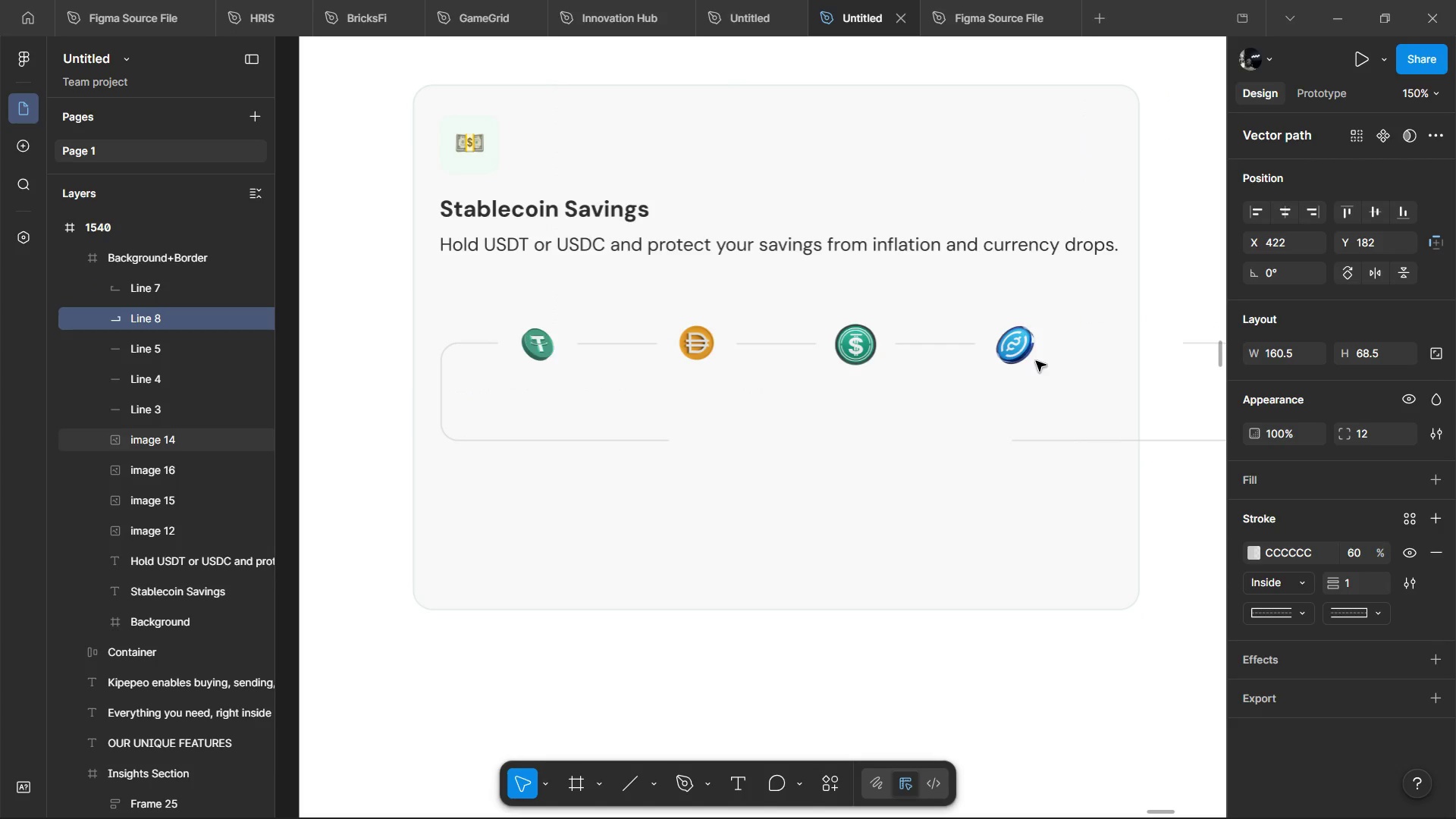 
key(Alt+Shift+ArrowLeft)
 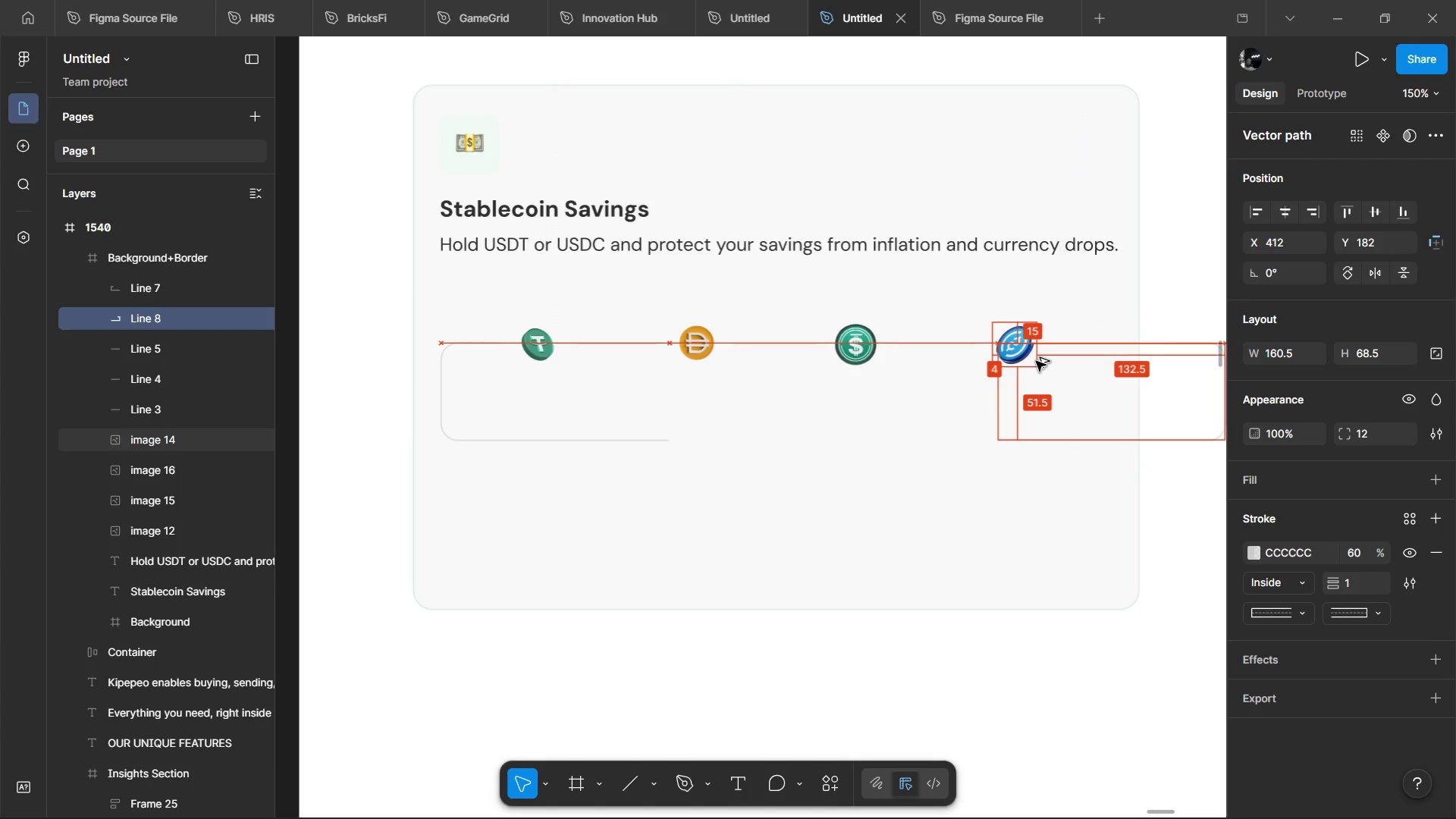 
key(Alt+Shift+ArrowLeft)
 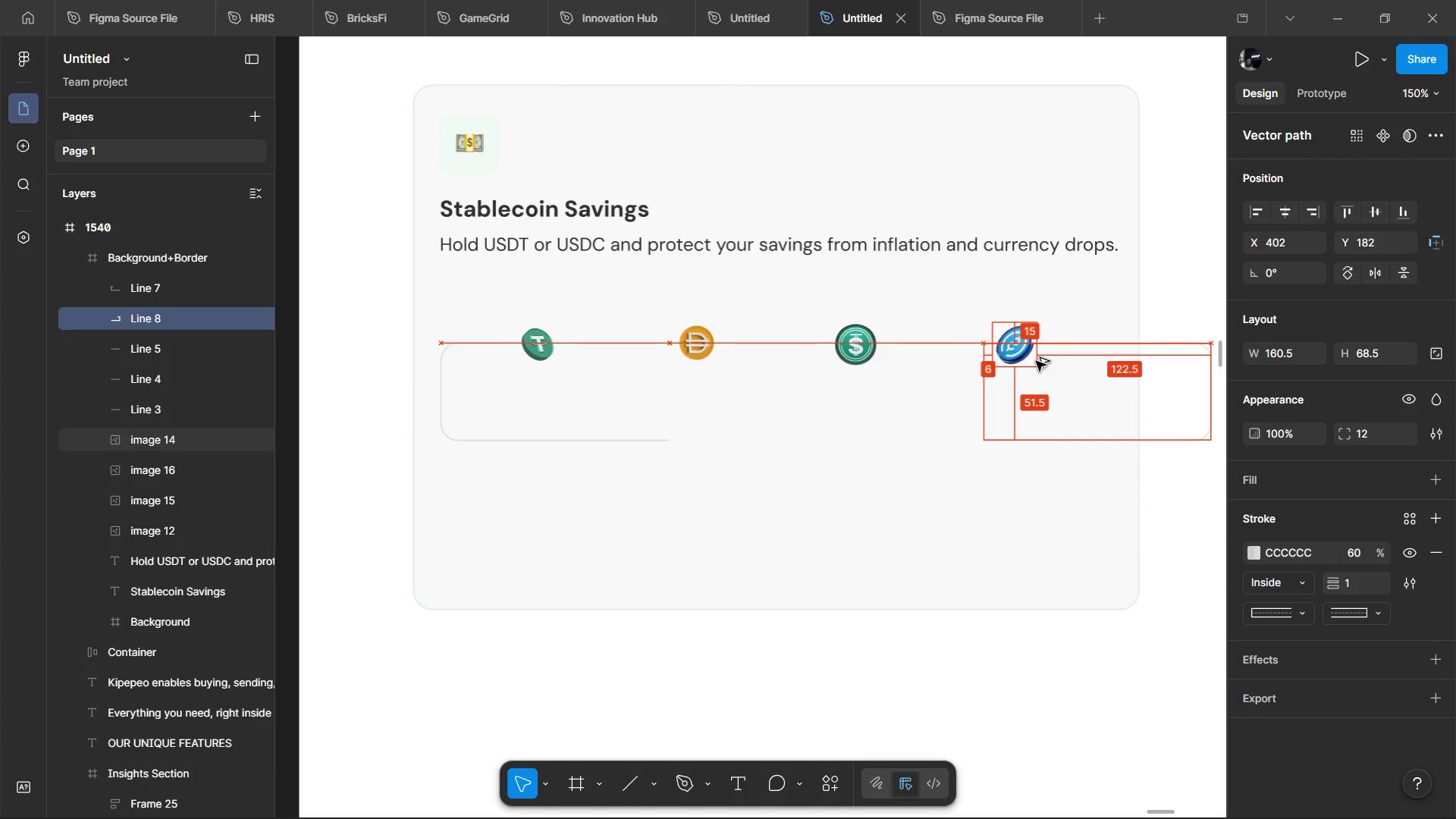 
key(Alt+Shift+ArrowLeft)
 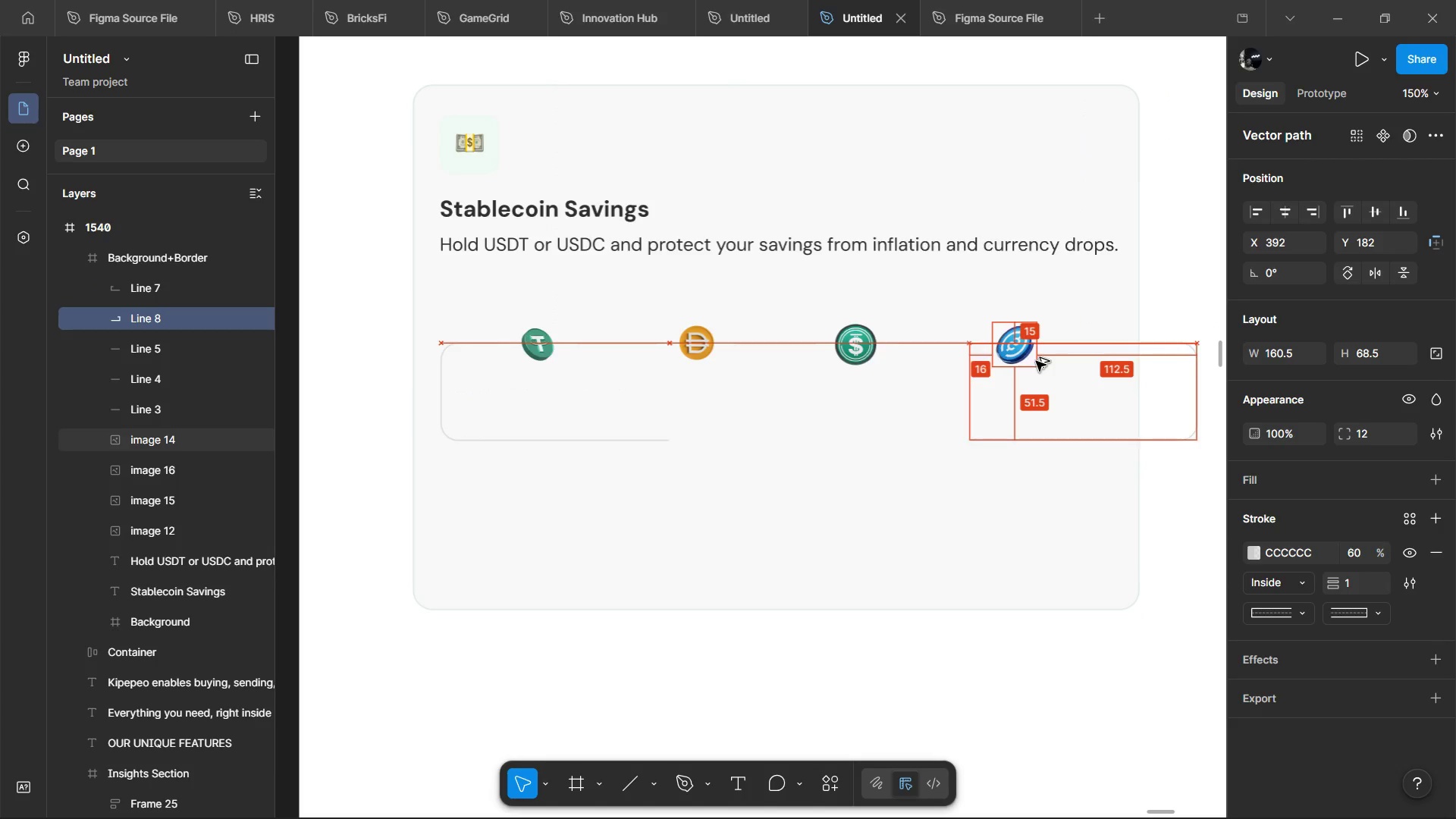 
key(Alt+Shift+ArrowLeft)
 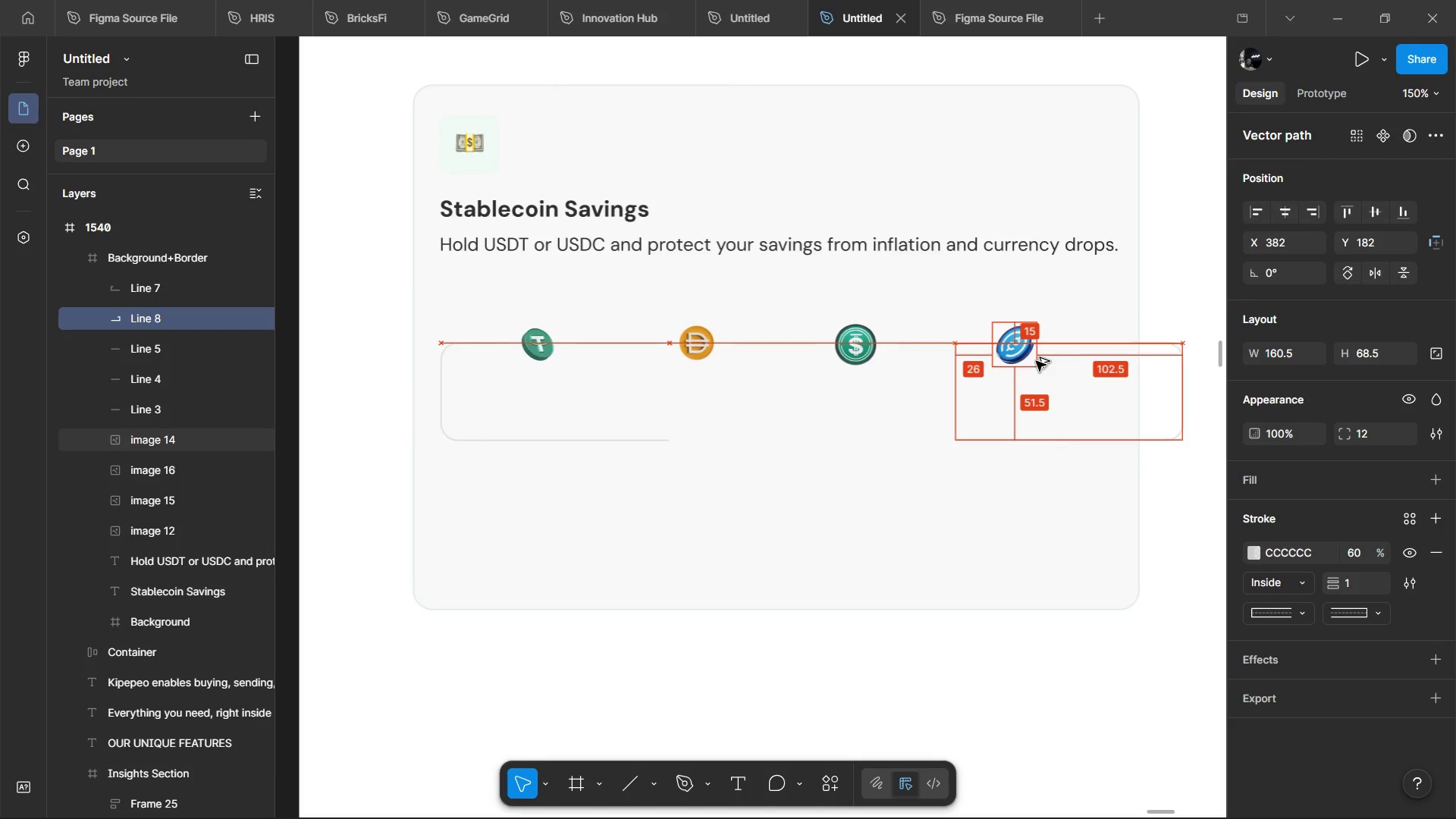 
key(Alt+Shift+ArrowLeft)
 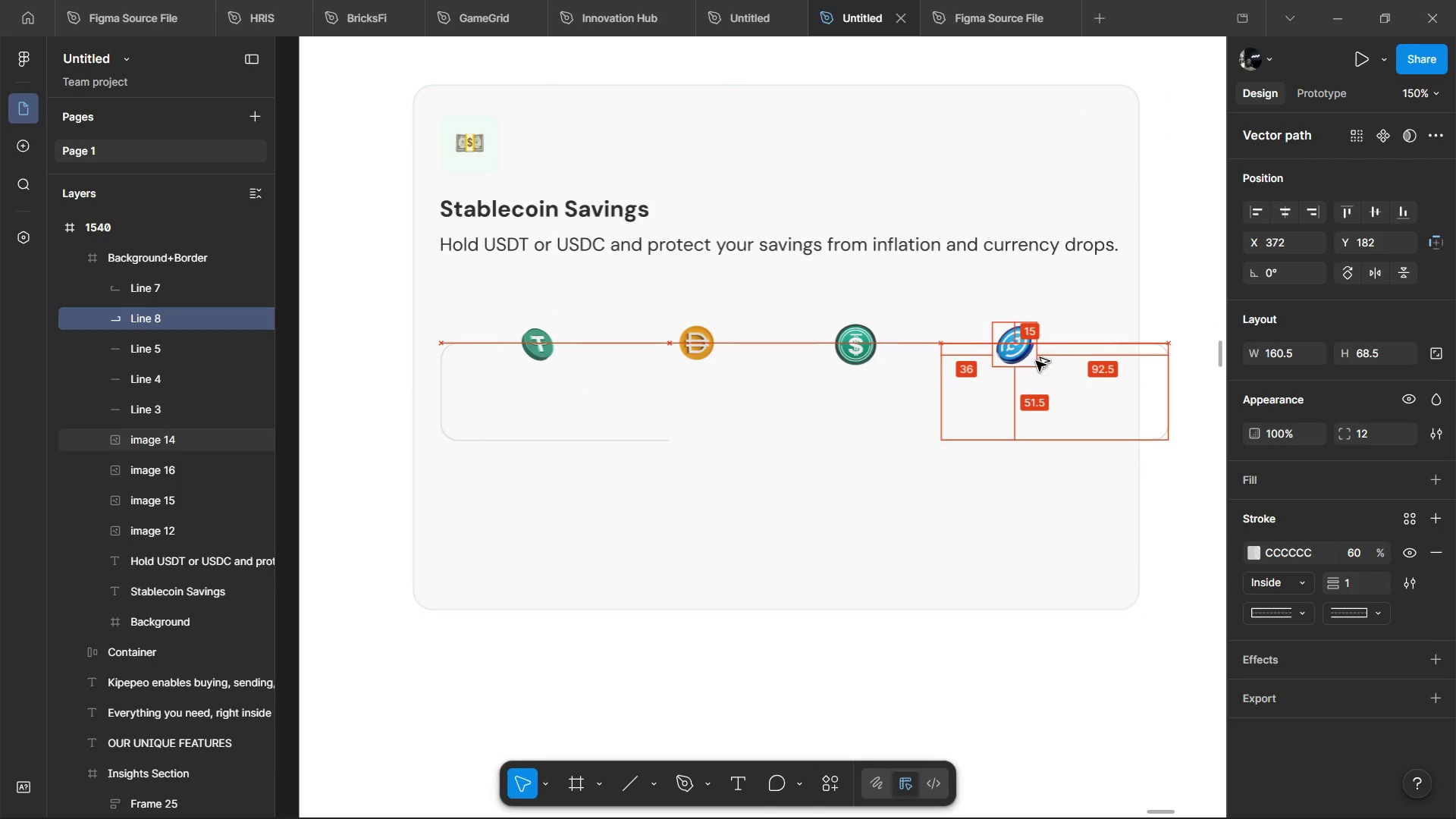 
key(Alt+Shift+ArrowLeft)
 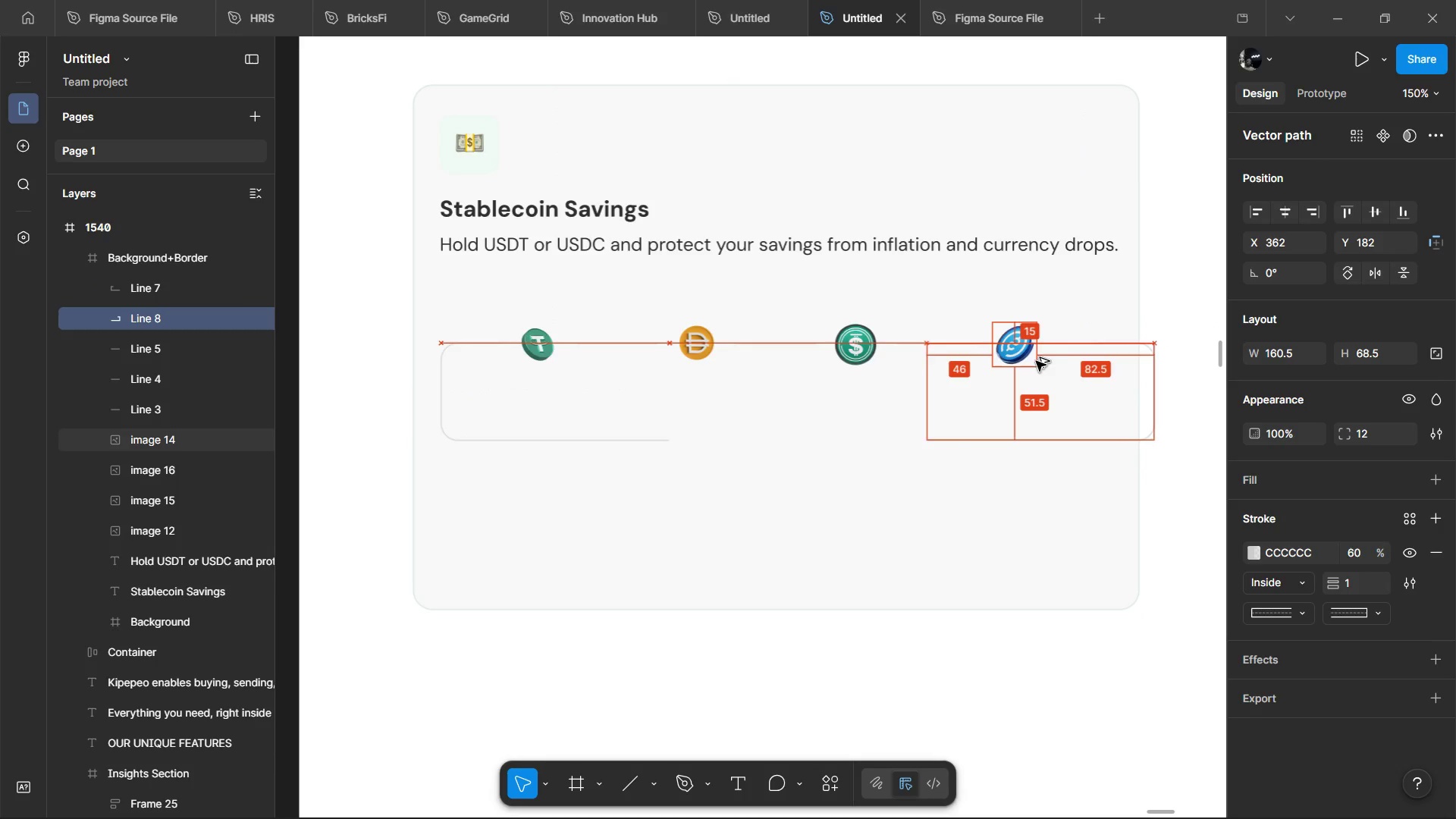 
key(Alt+Shift+ArrowLeft)
 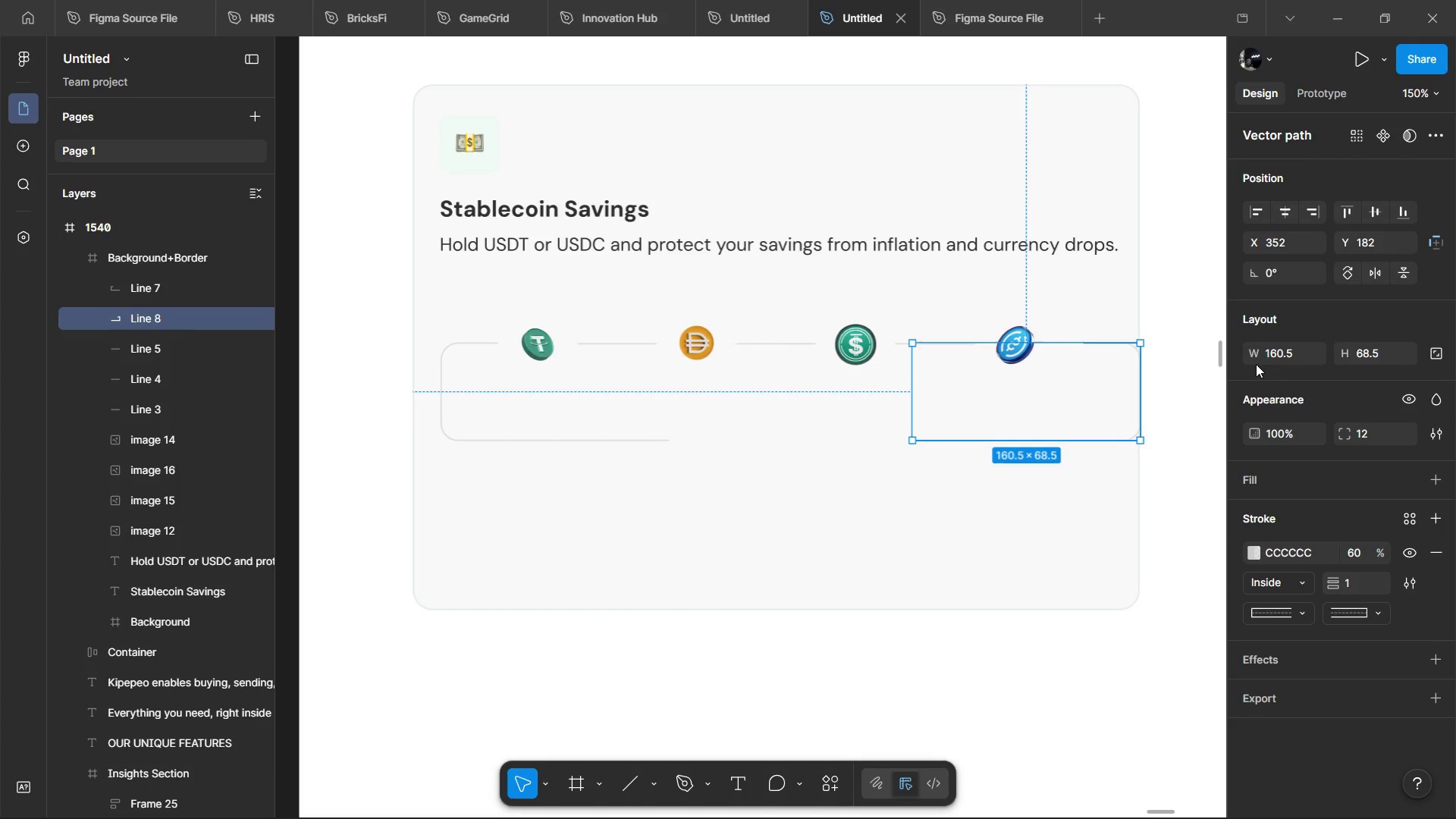 
left_click([1275, 356])
 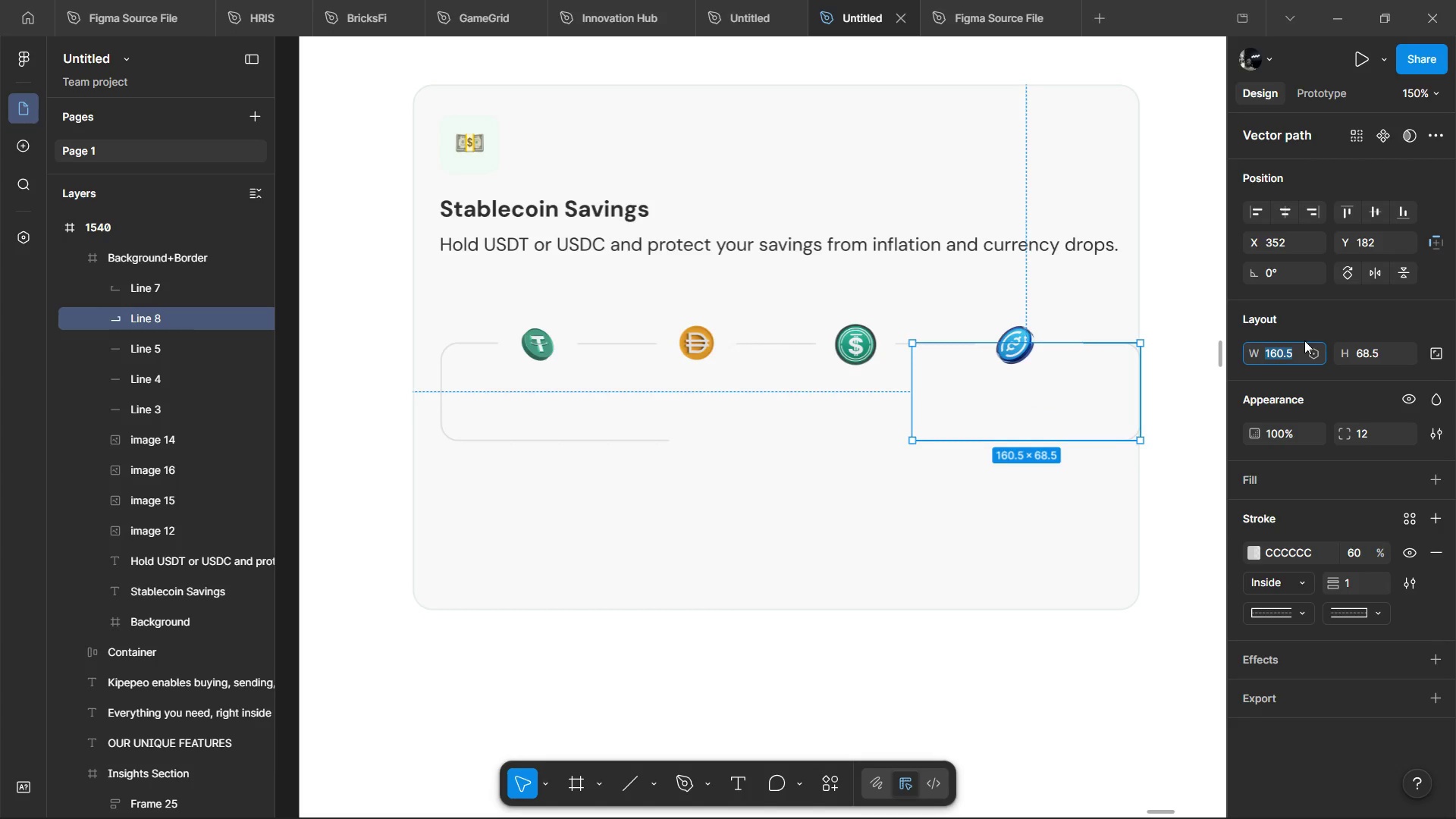 
key(ArrowRight)
 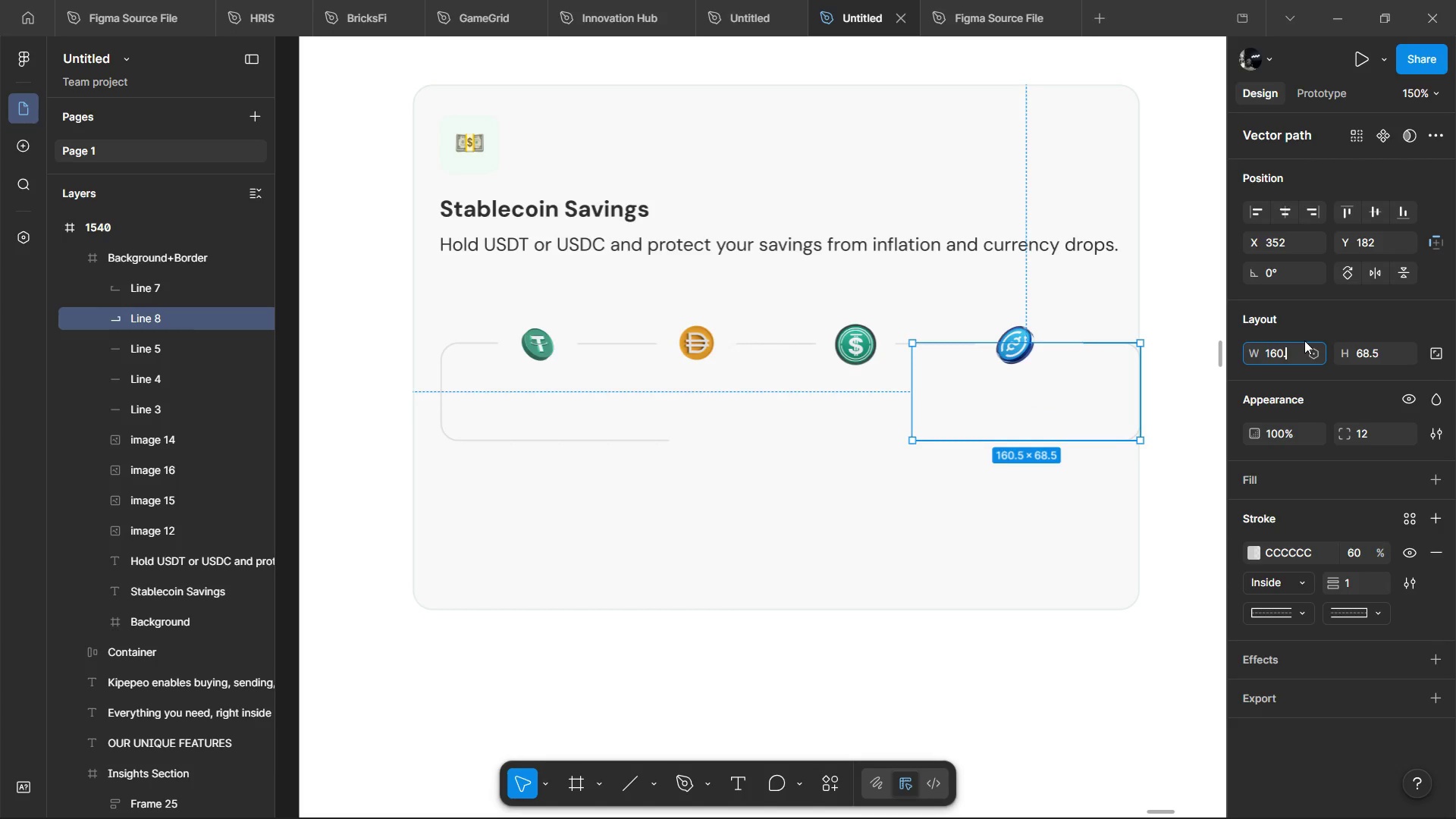 
key(Backspace)
 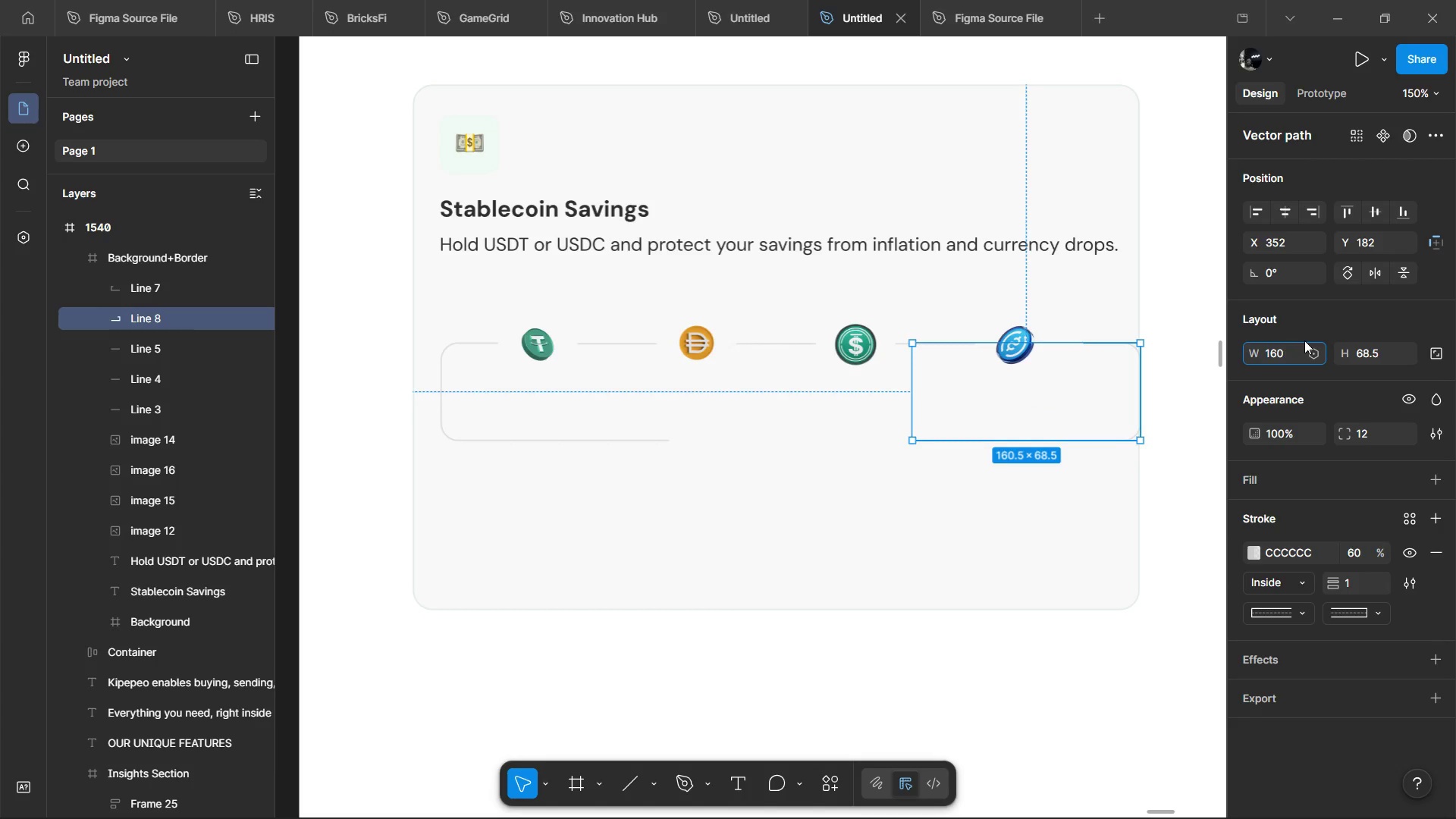 
key(Backspace)
 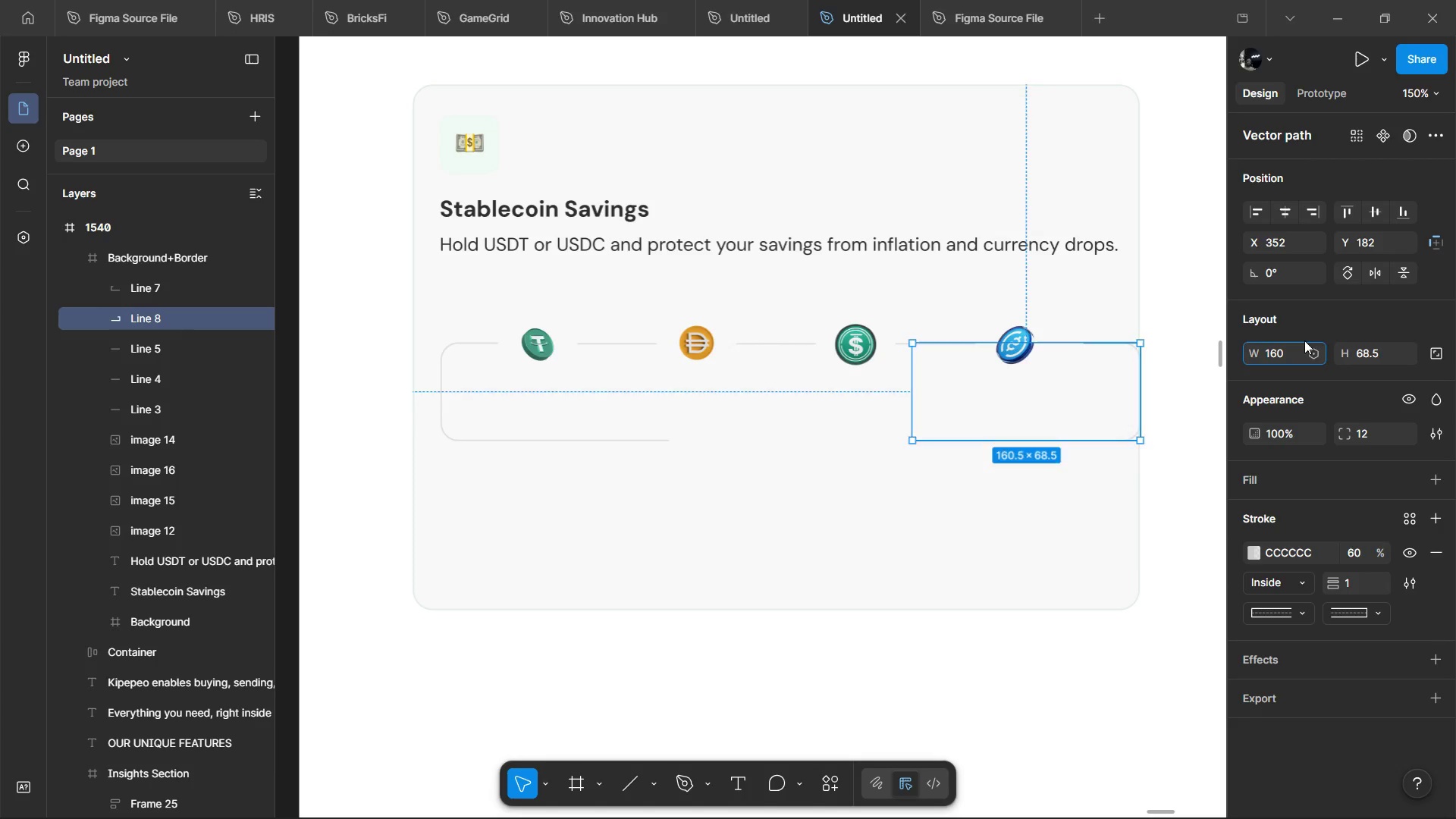 
key(Tab)
 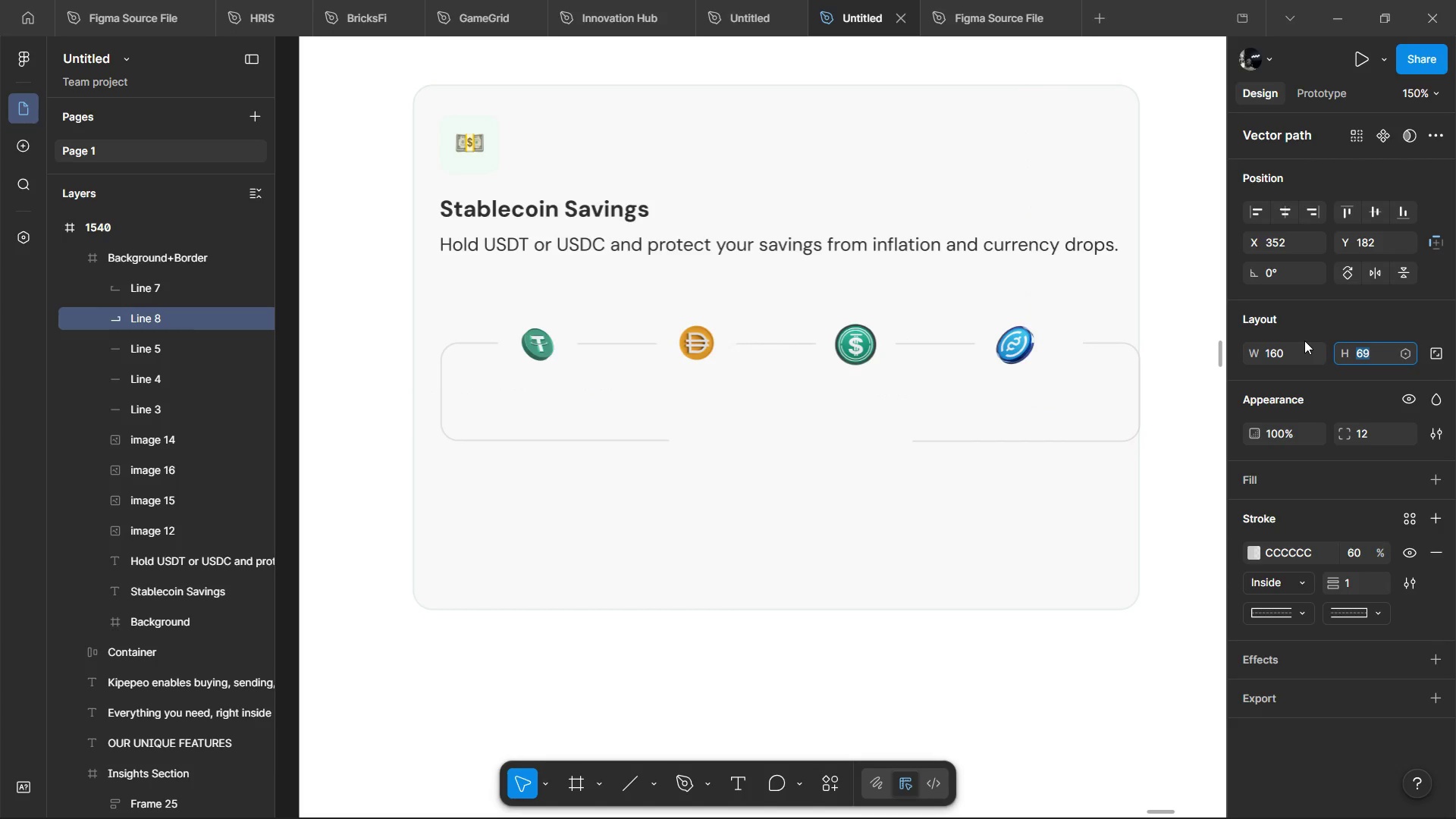 
key(ArrowRight)
 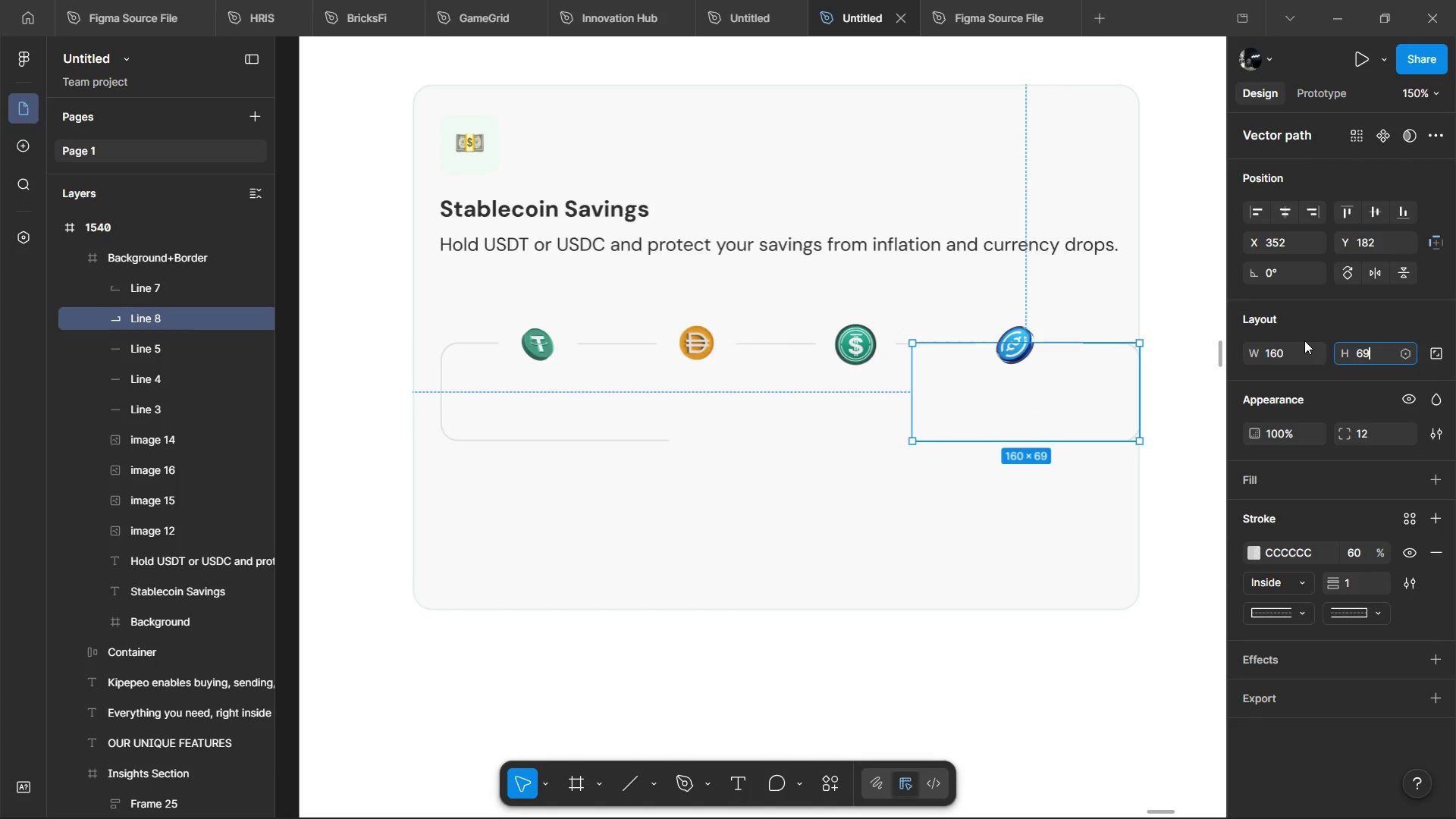 
key(Backspace)
 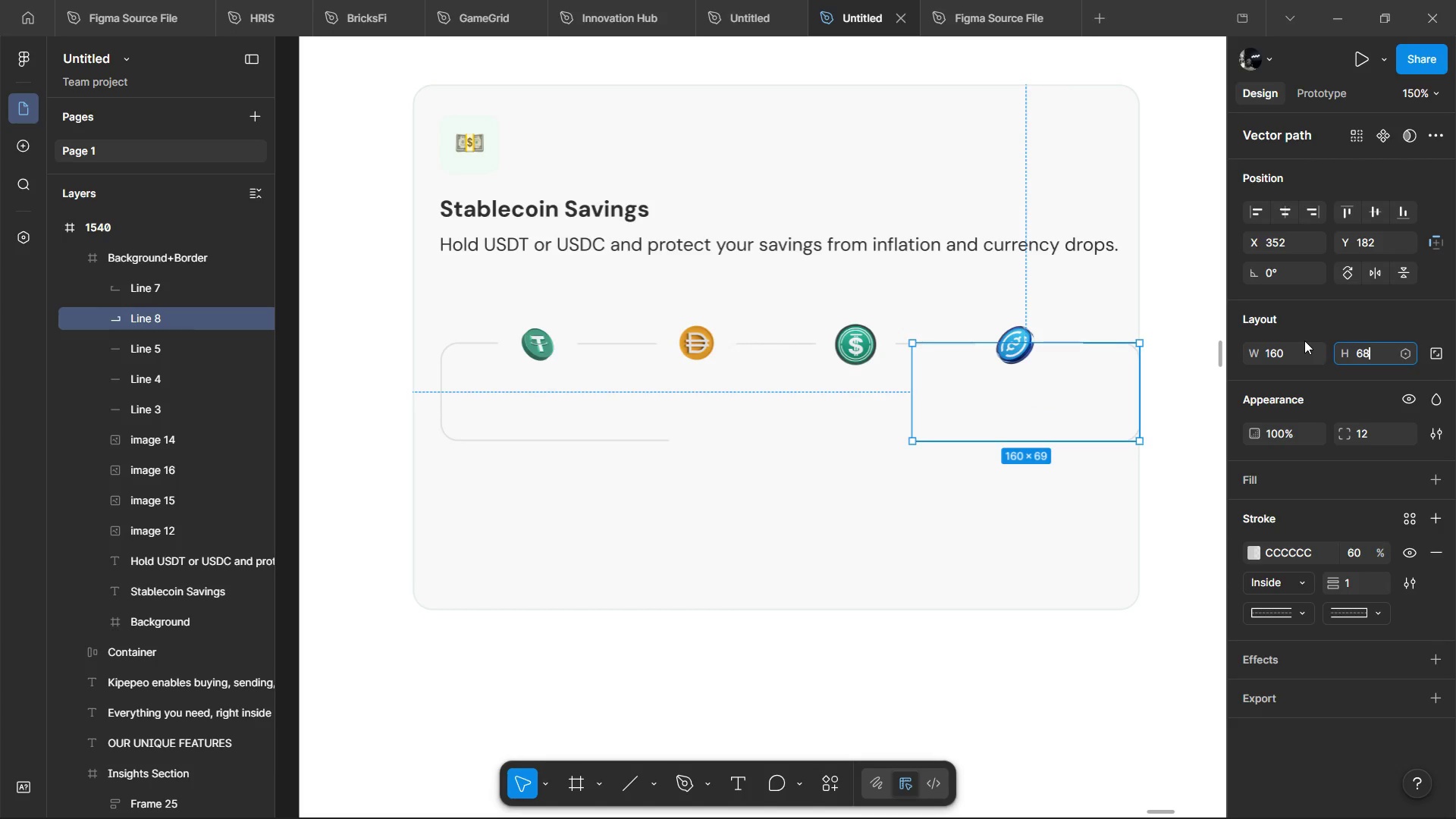 
key(8)
 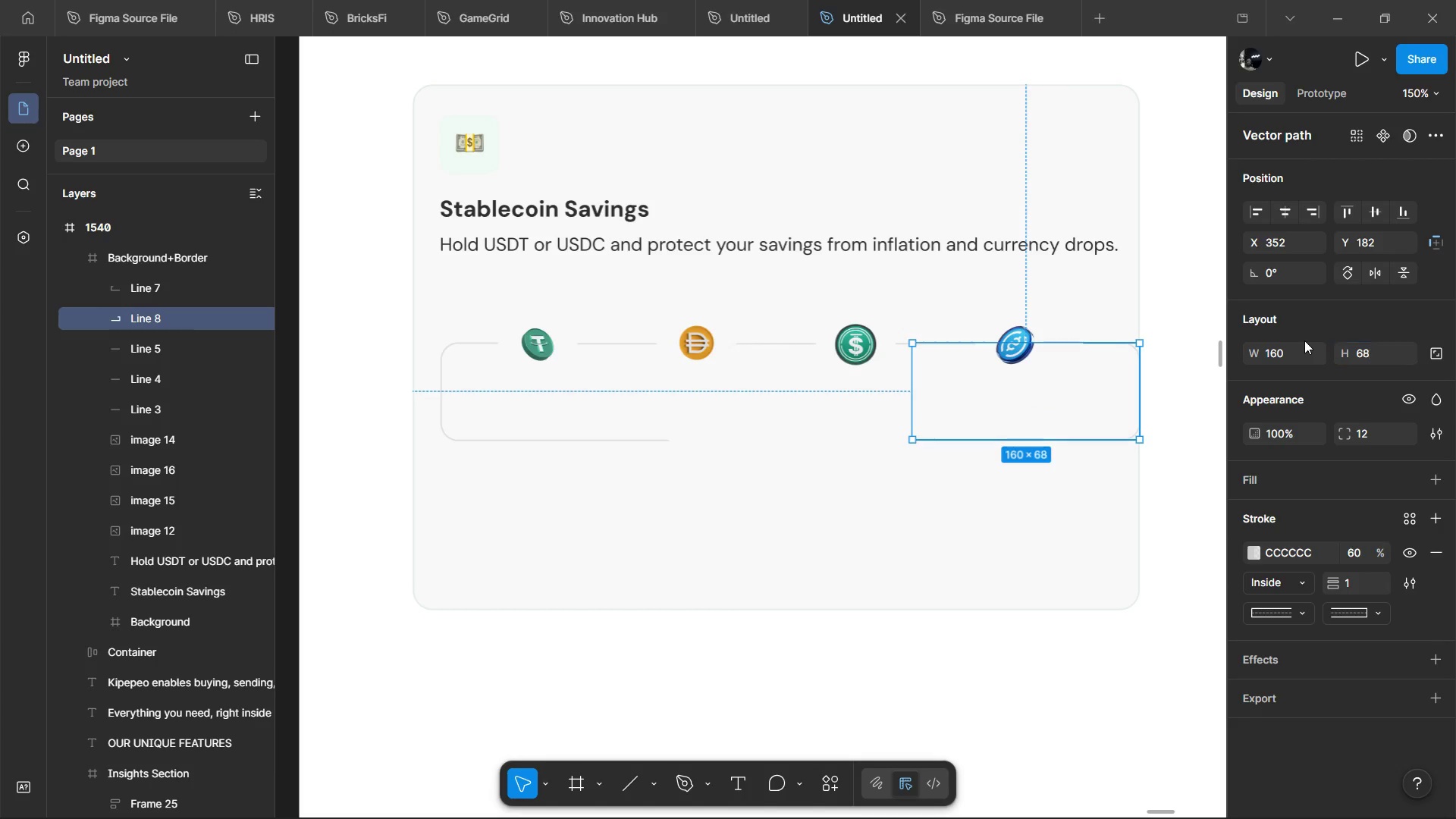 
key(Enter)
 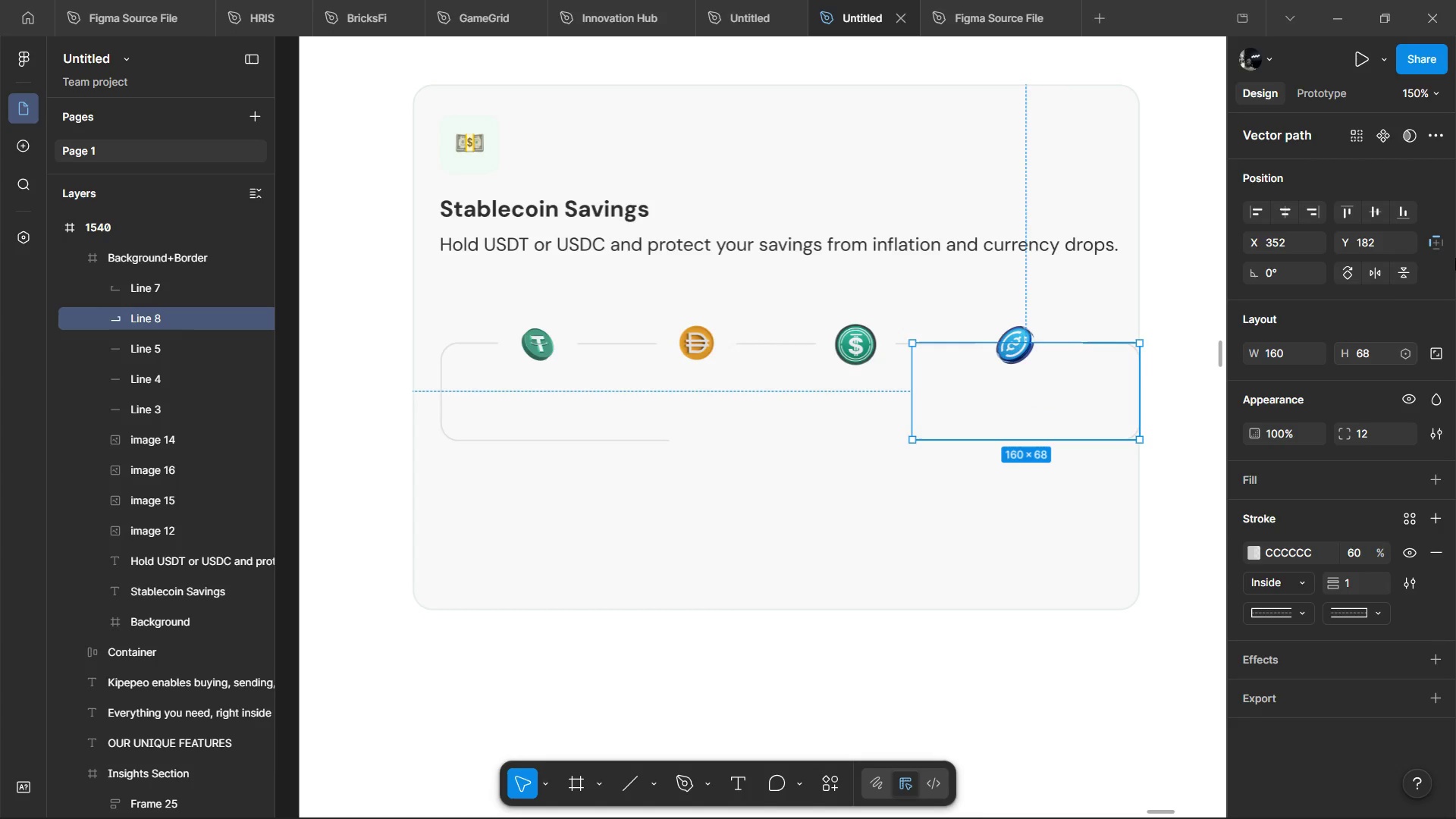 
hold_key(key=AltLeft, duration=1.51)
 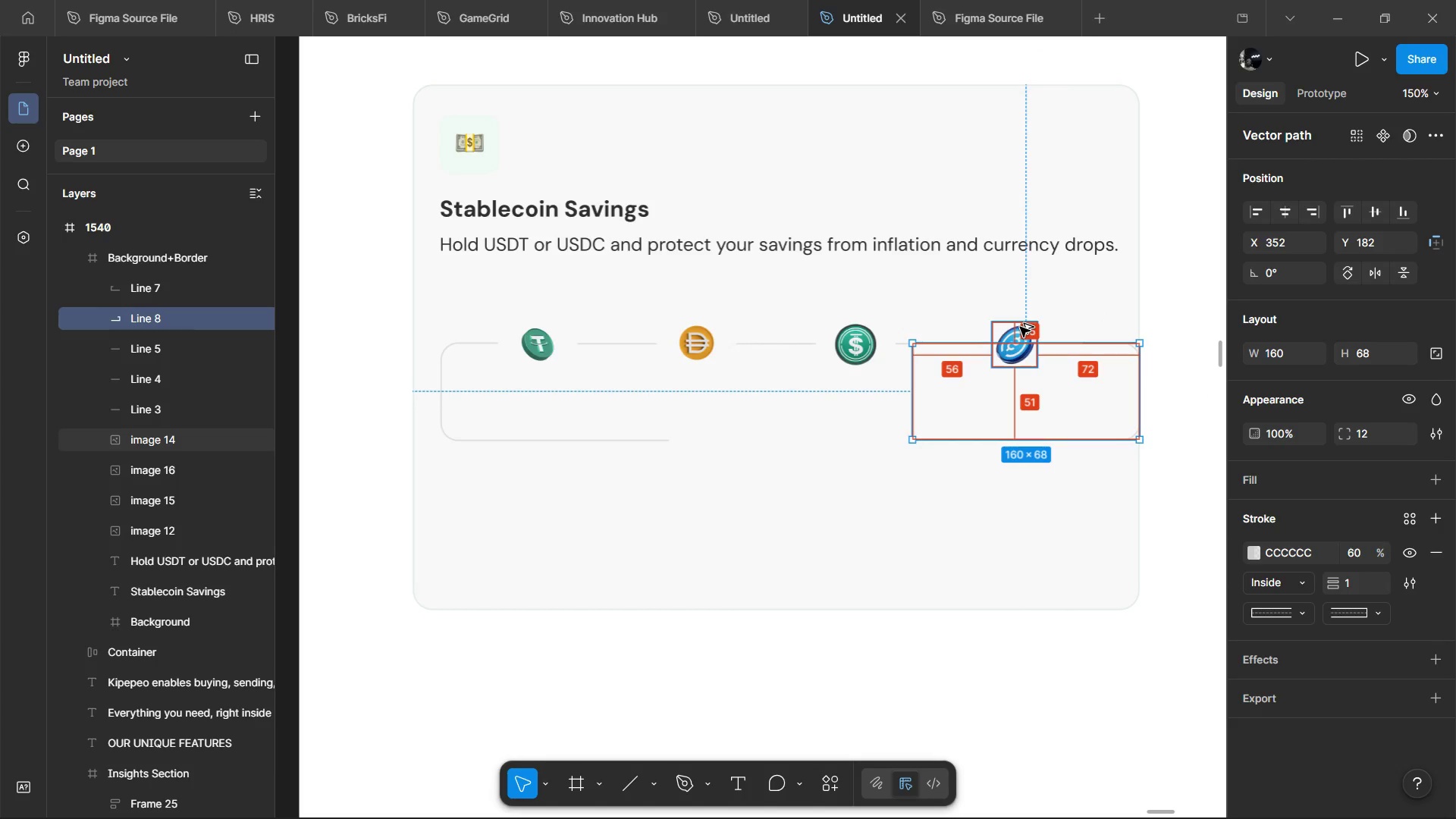 
key(Alt+Shift+ArrowLeft)
 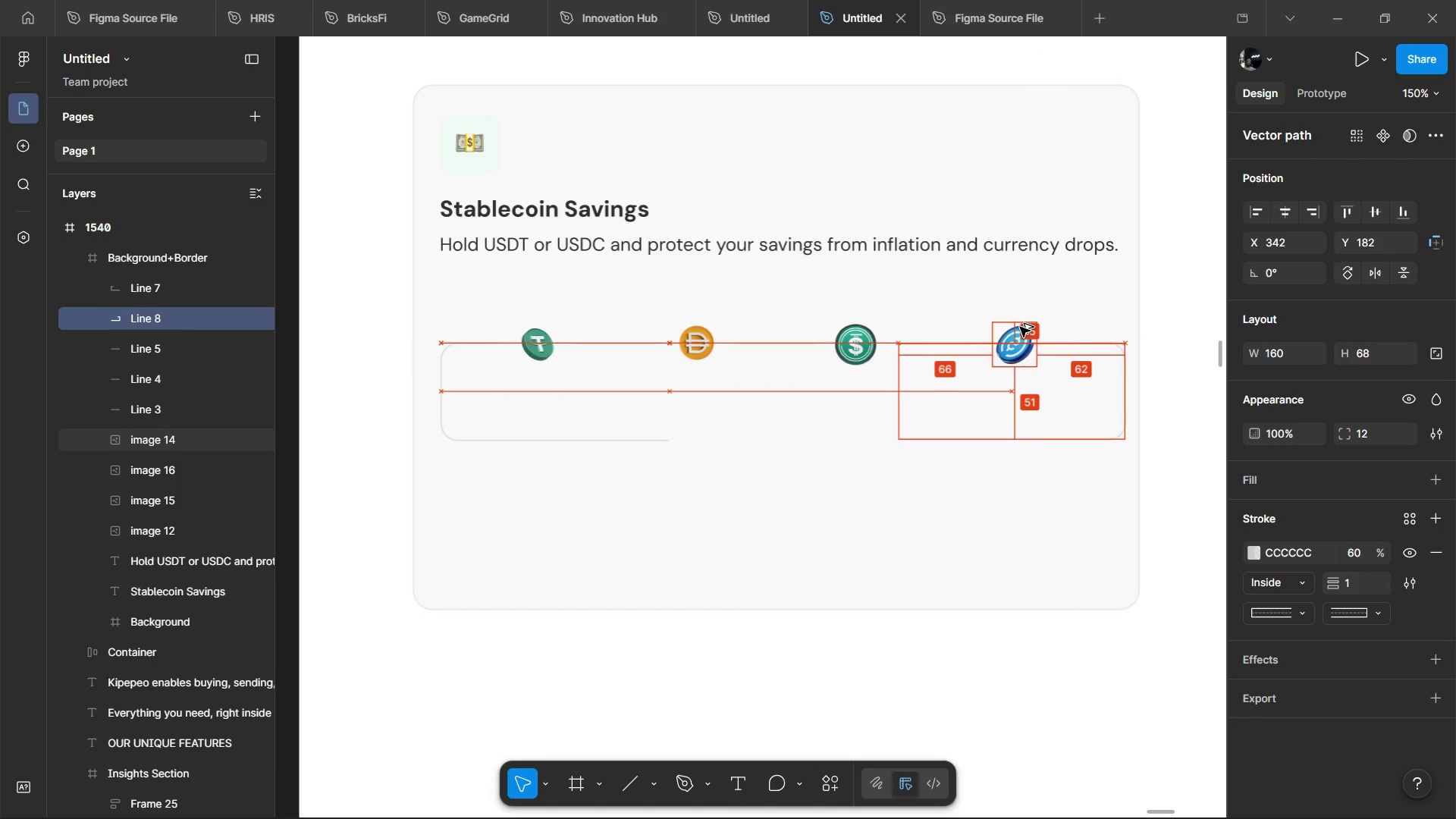 
key(Alt+Shift+ArrowLeft)
 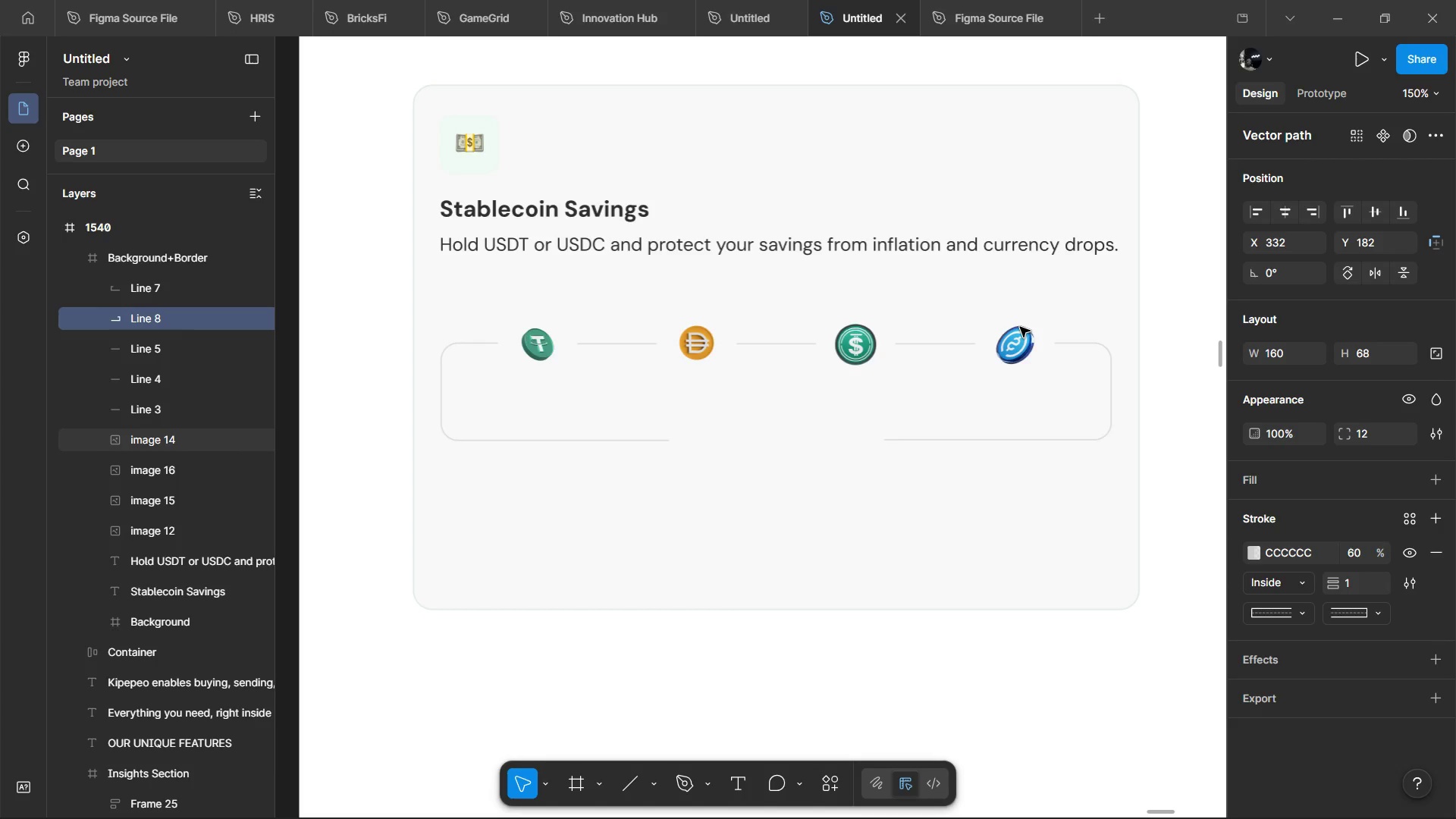 
hold_key(key=ShiftLeft, duration=0.45)
 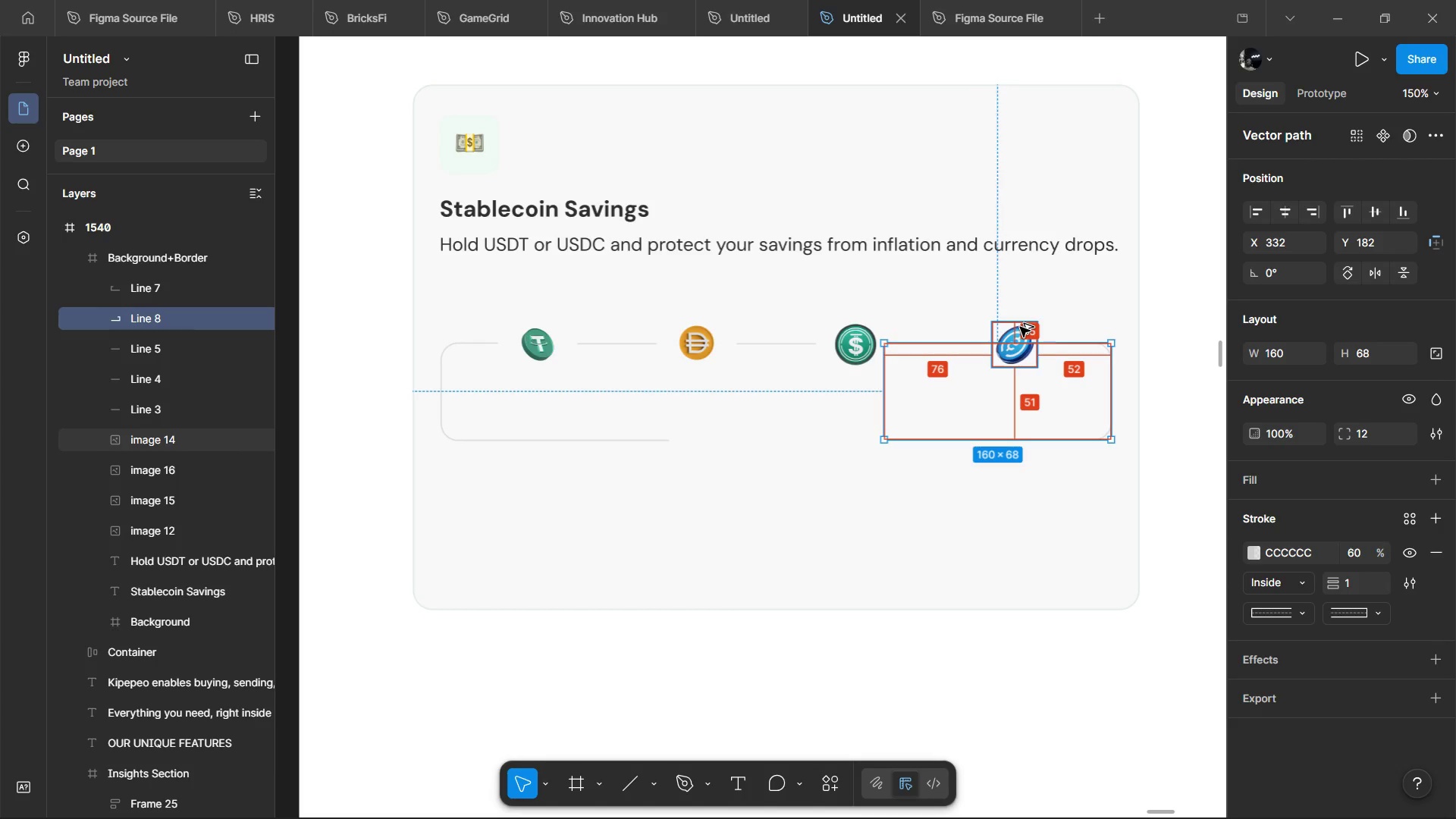 
key(Alt+Shift+ArrowLeft)
 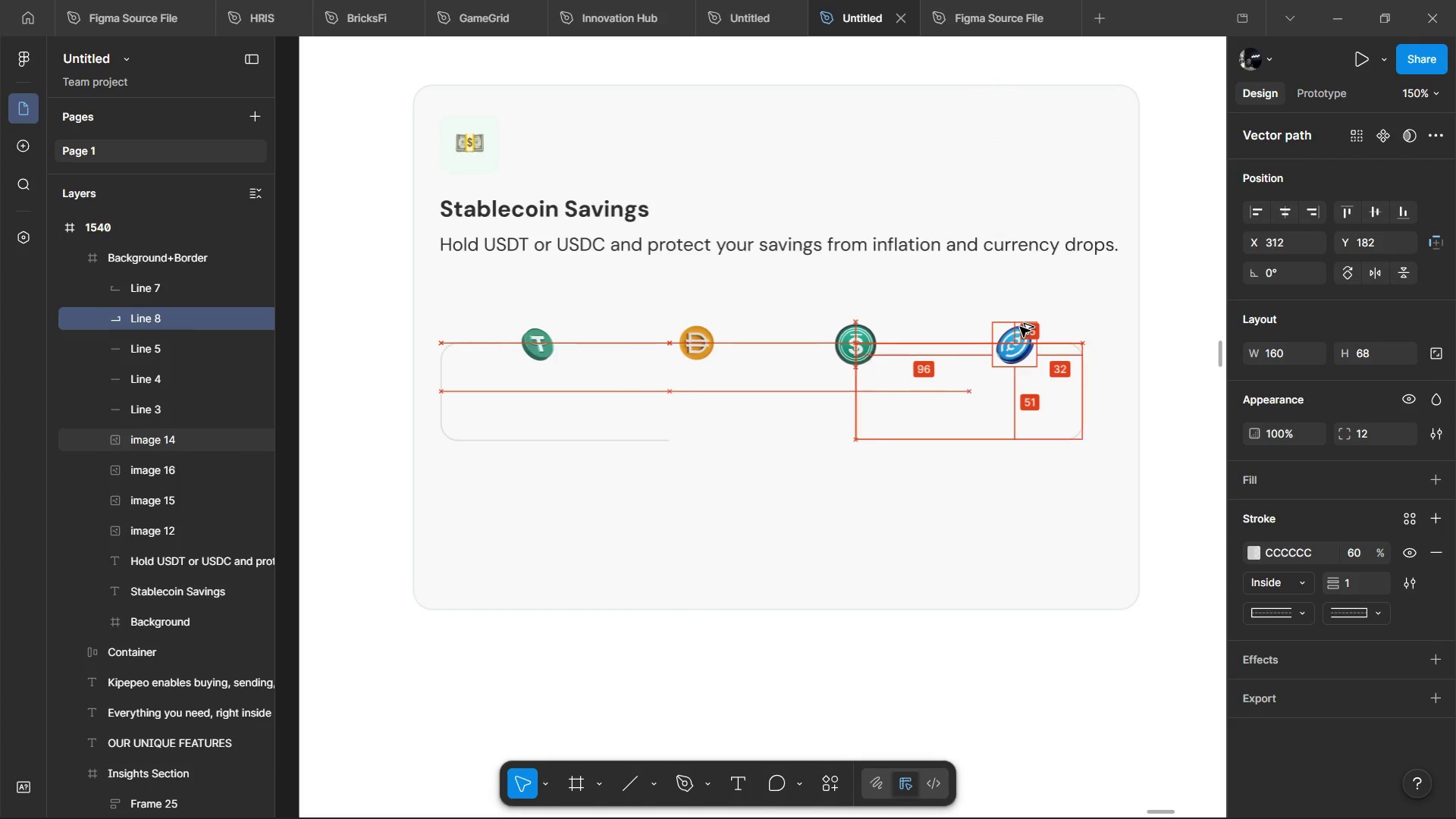 
key(Alt+Shift+ArrowLeft)
 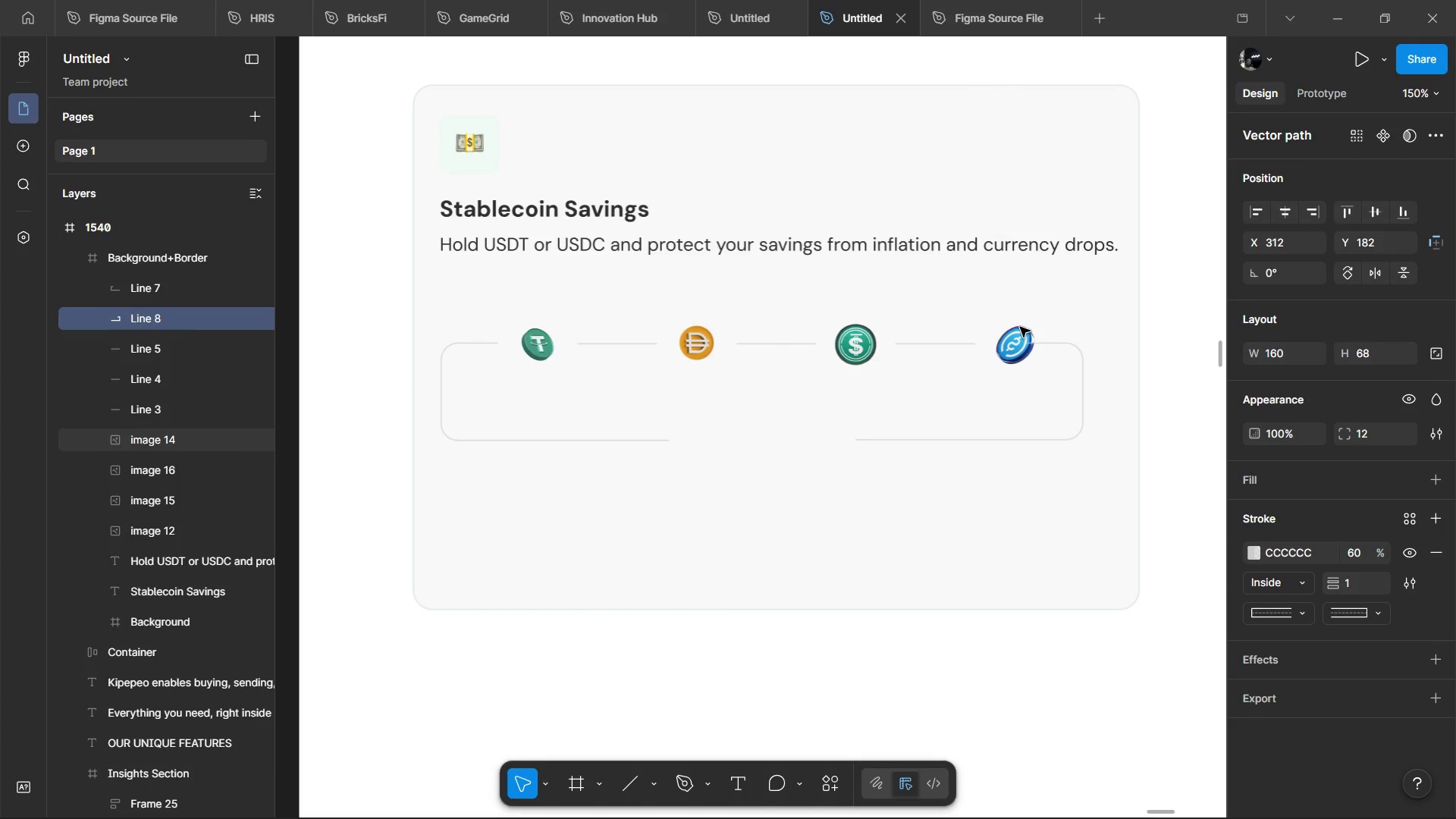 
key(Shift+ArrowRight)
 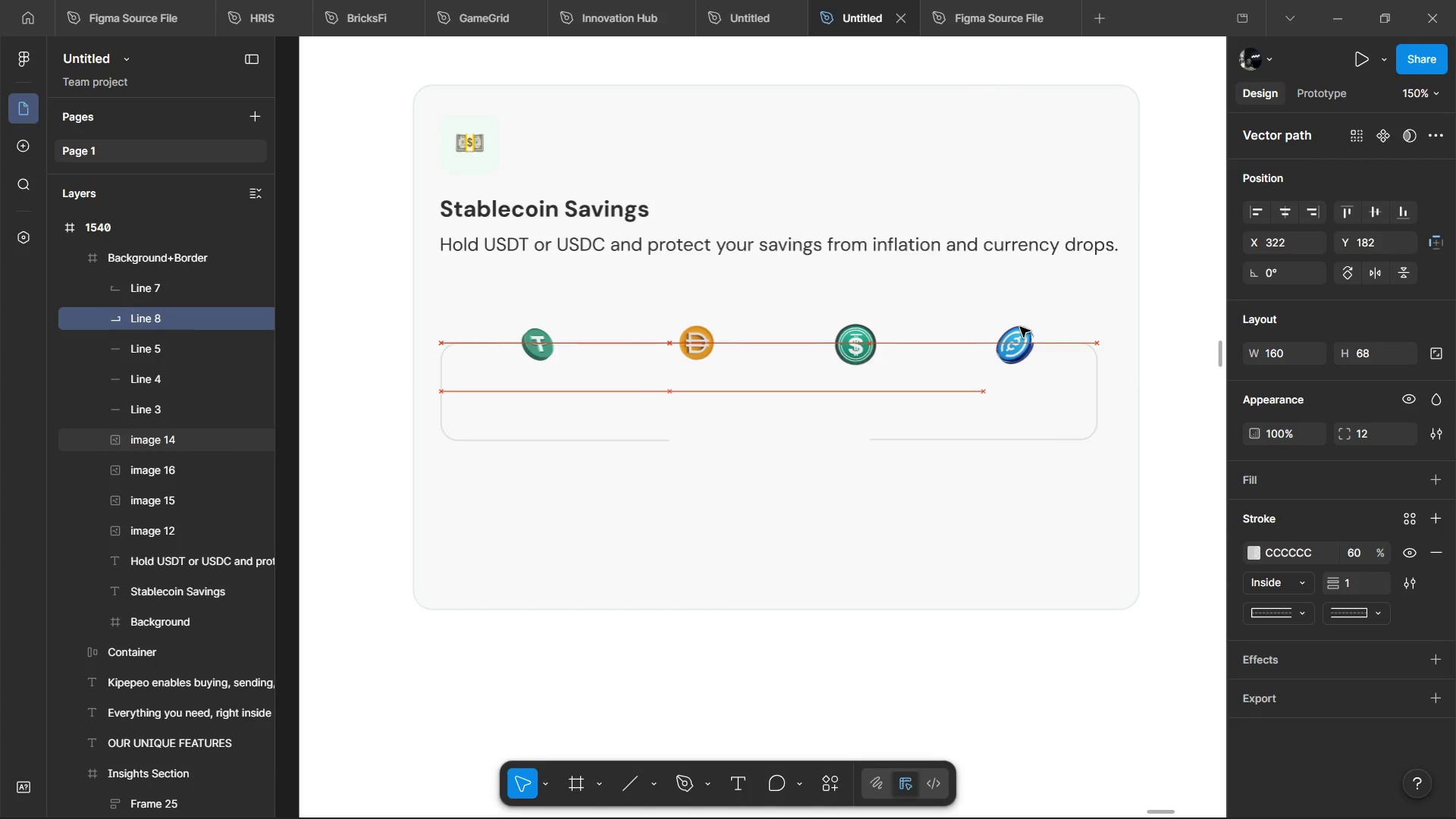 
key(Alt+Shift+ArrowRight)
 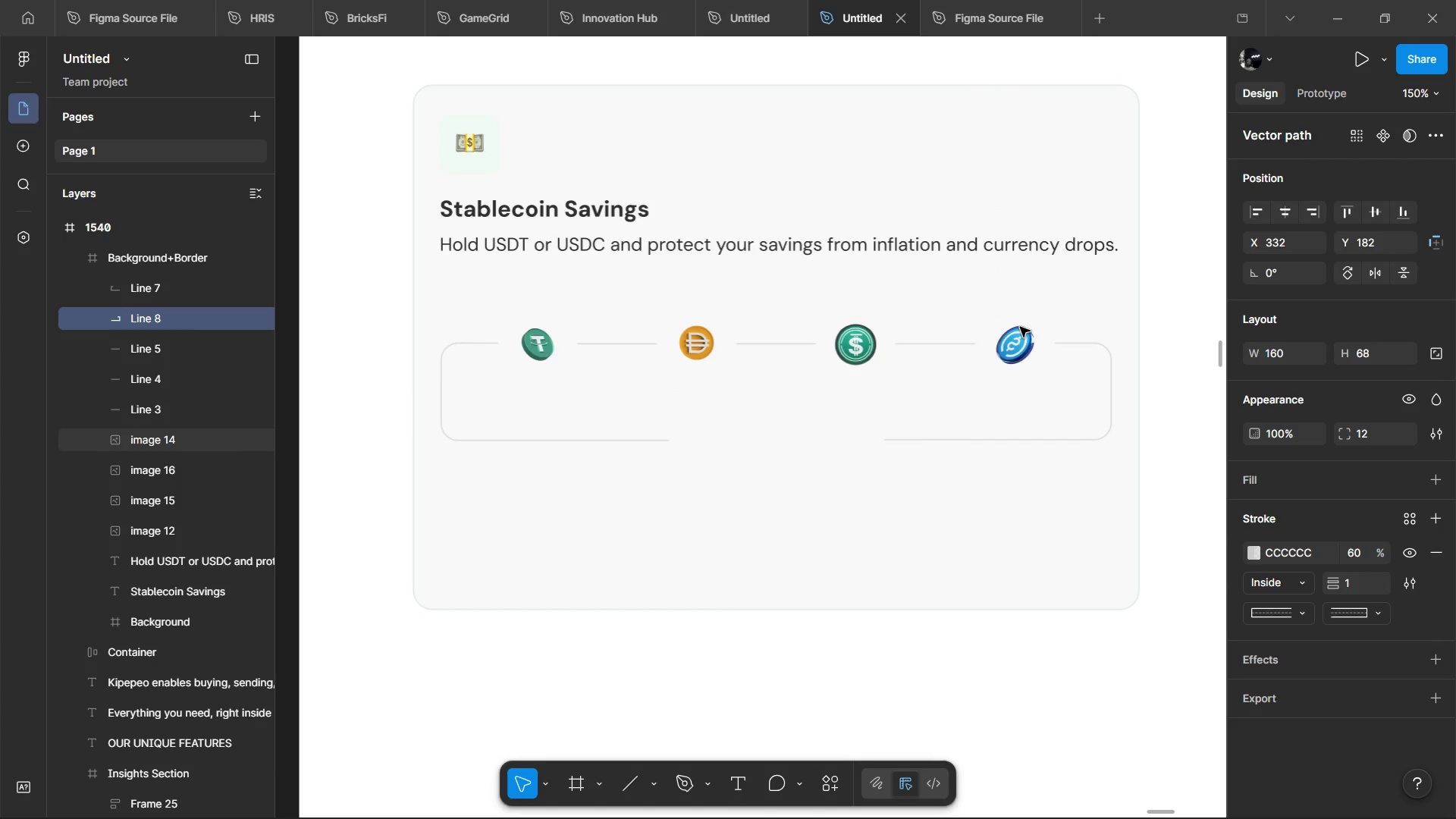 
hold_key(key=AltLeft, duration=0.91)
 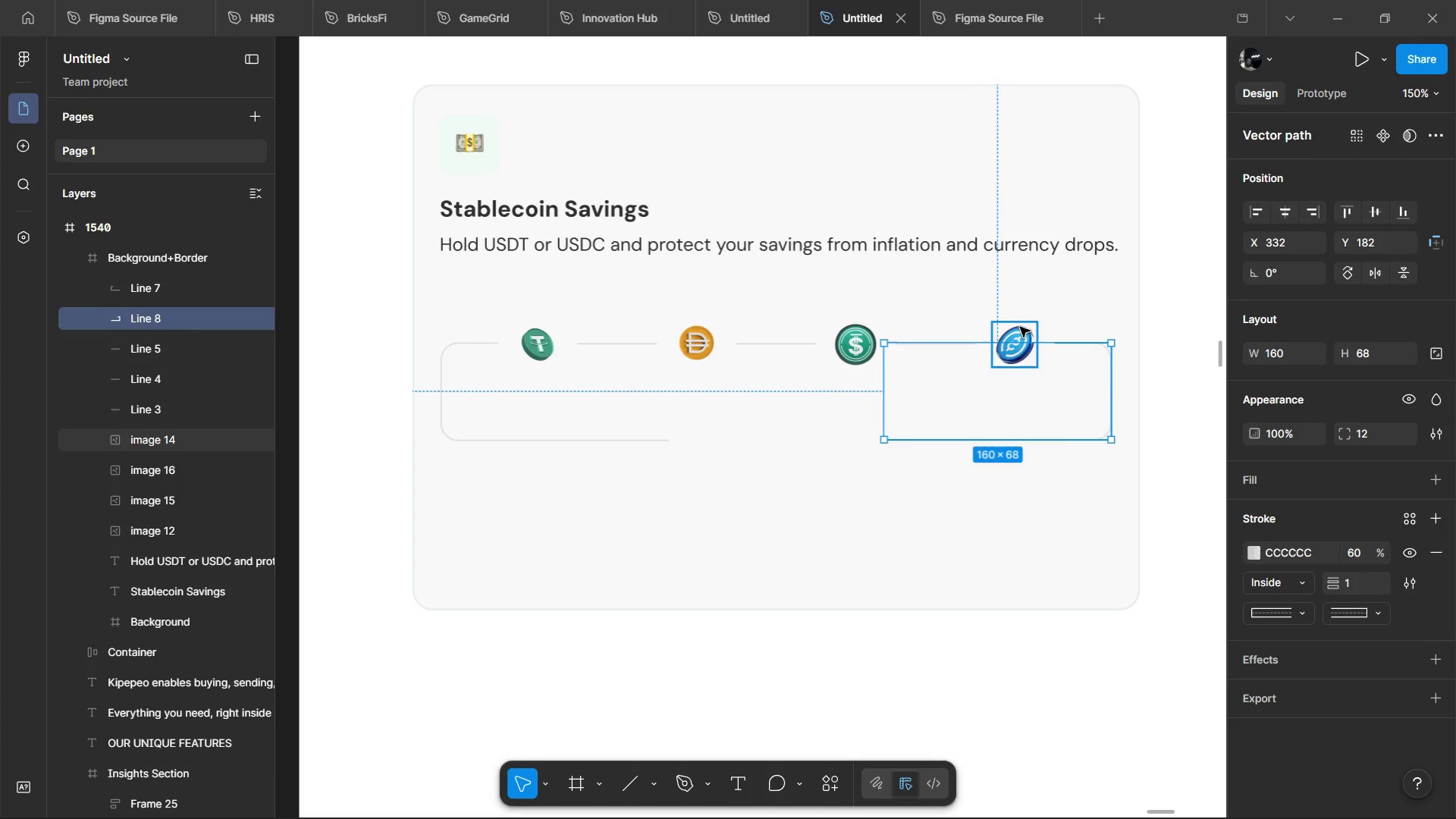 
hold_key(key=ControlLeft, duration=1.5)
scroll: coordinate [1225, 224], scroll_direction: up, amount: 4.0
 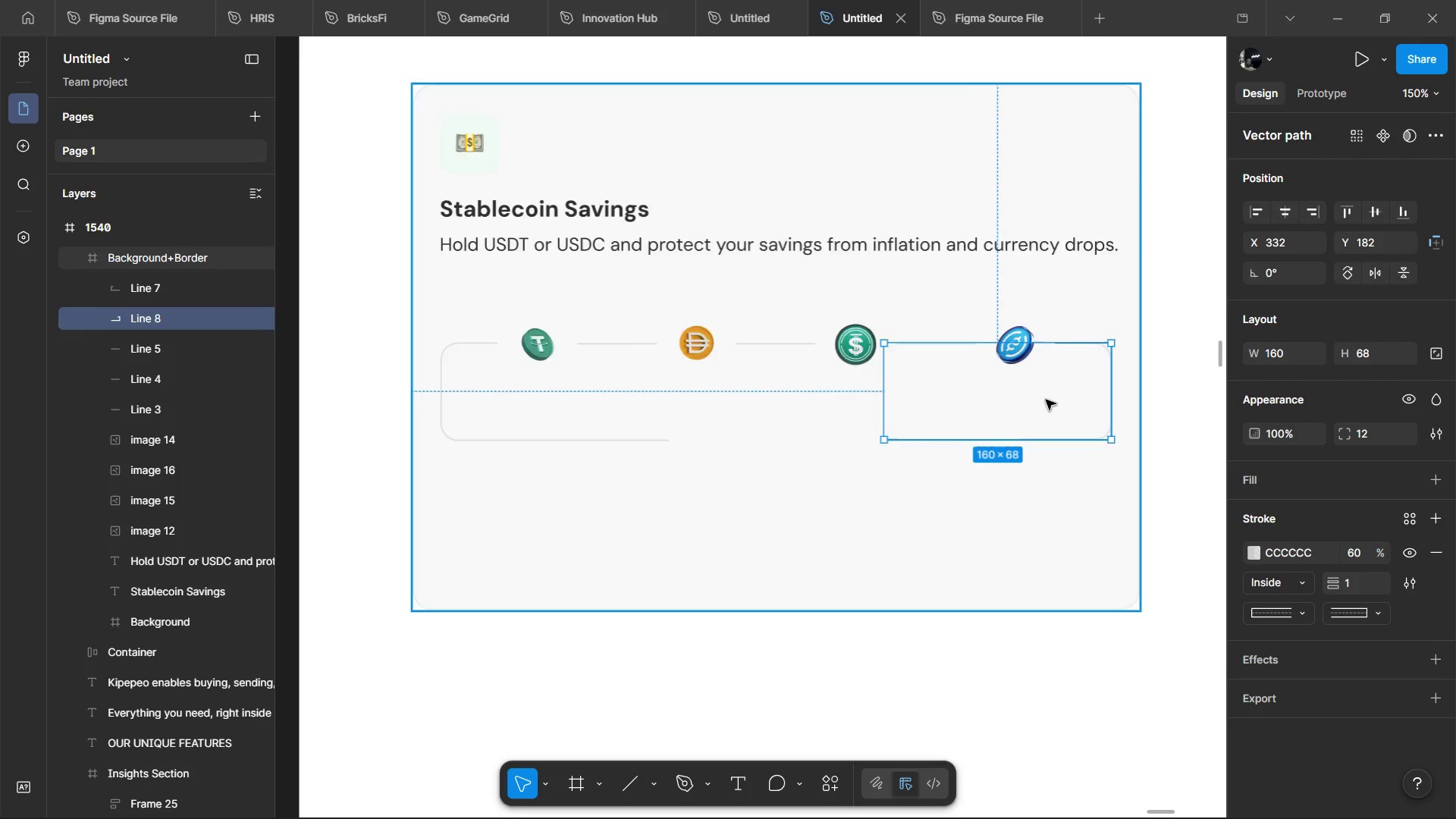 
key(Control+ControlLeft)
 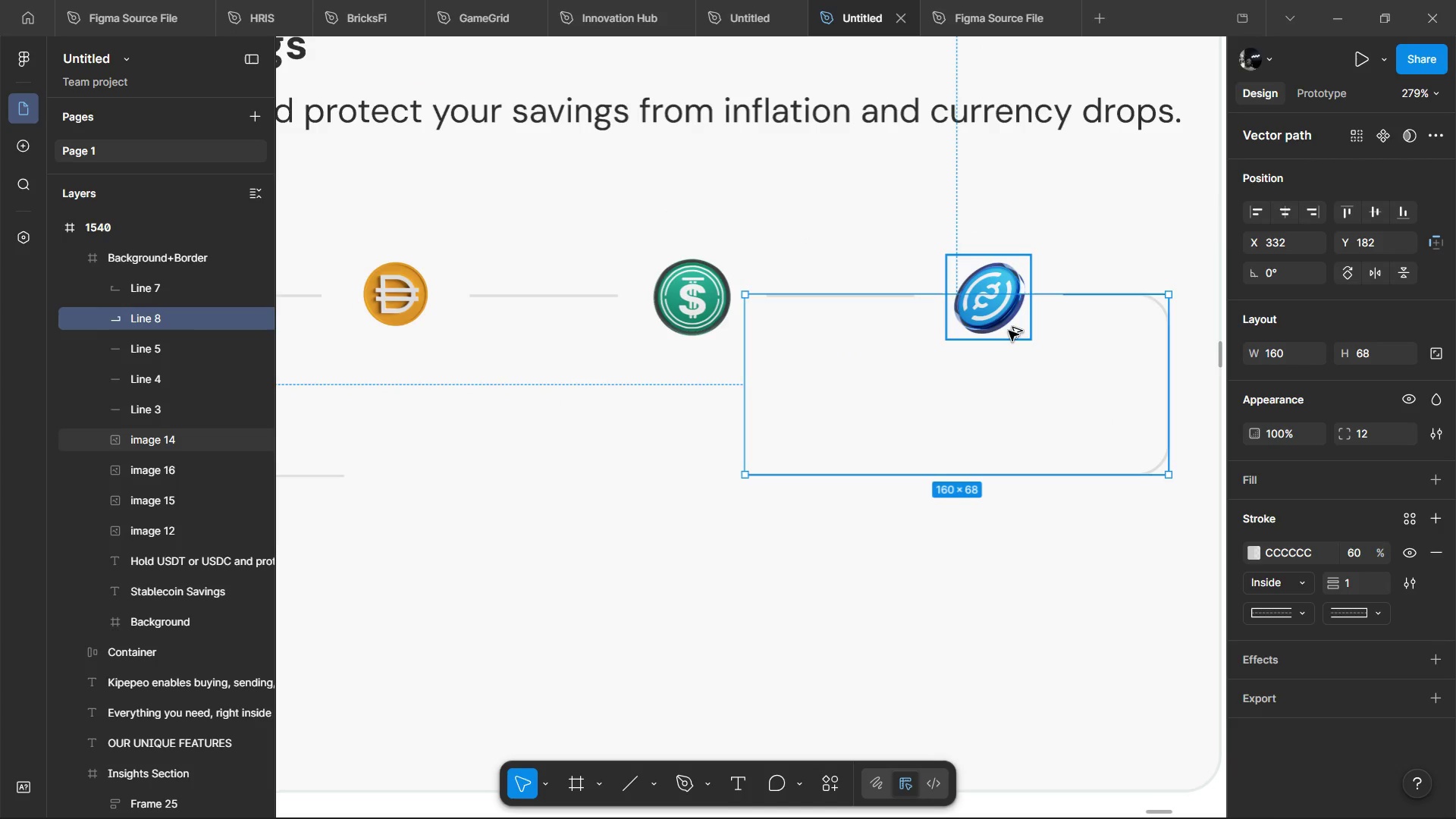 
key(Control+ControlLeft)
 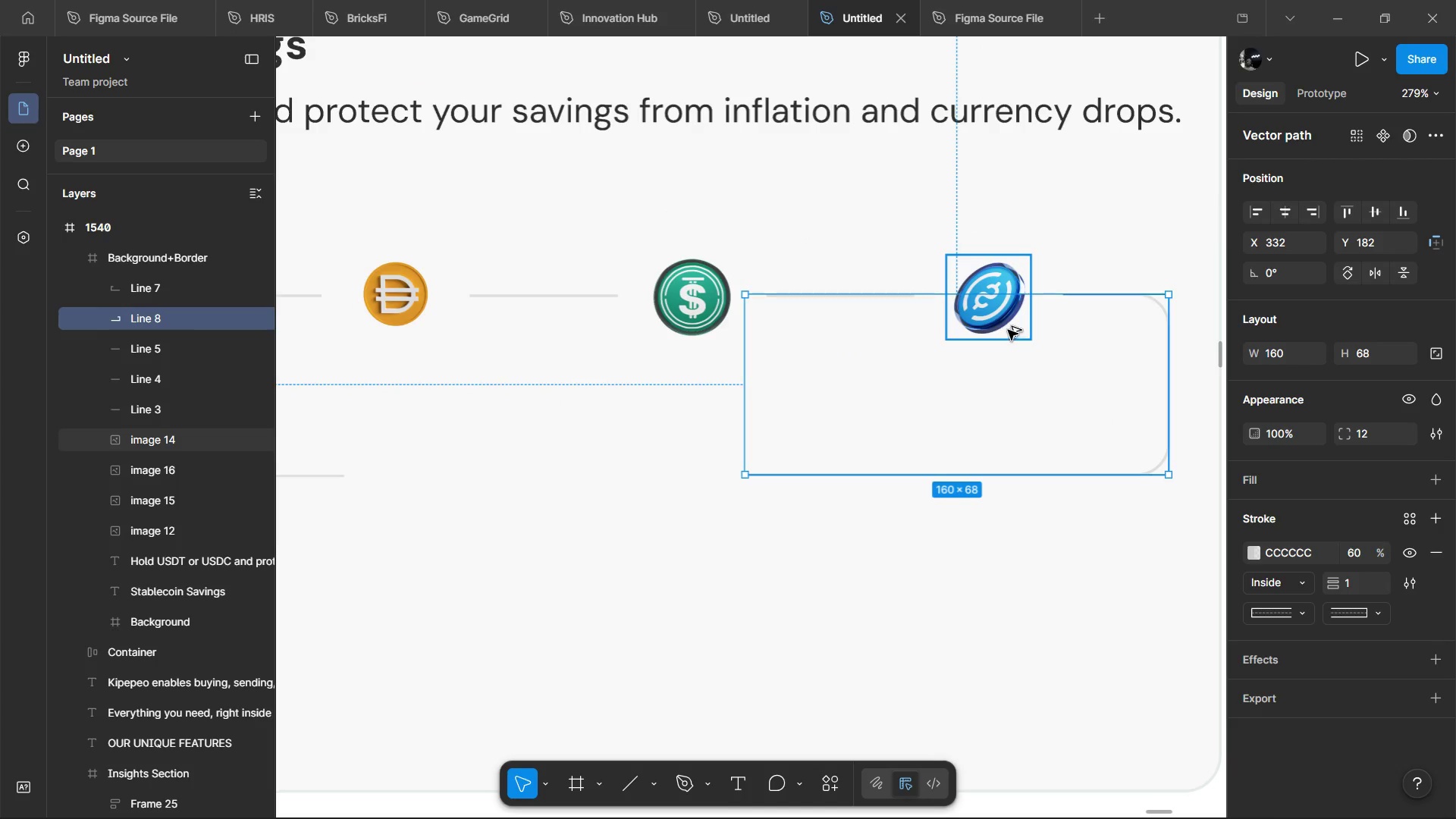 
key(Control+ControlLeft)
 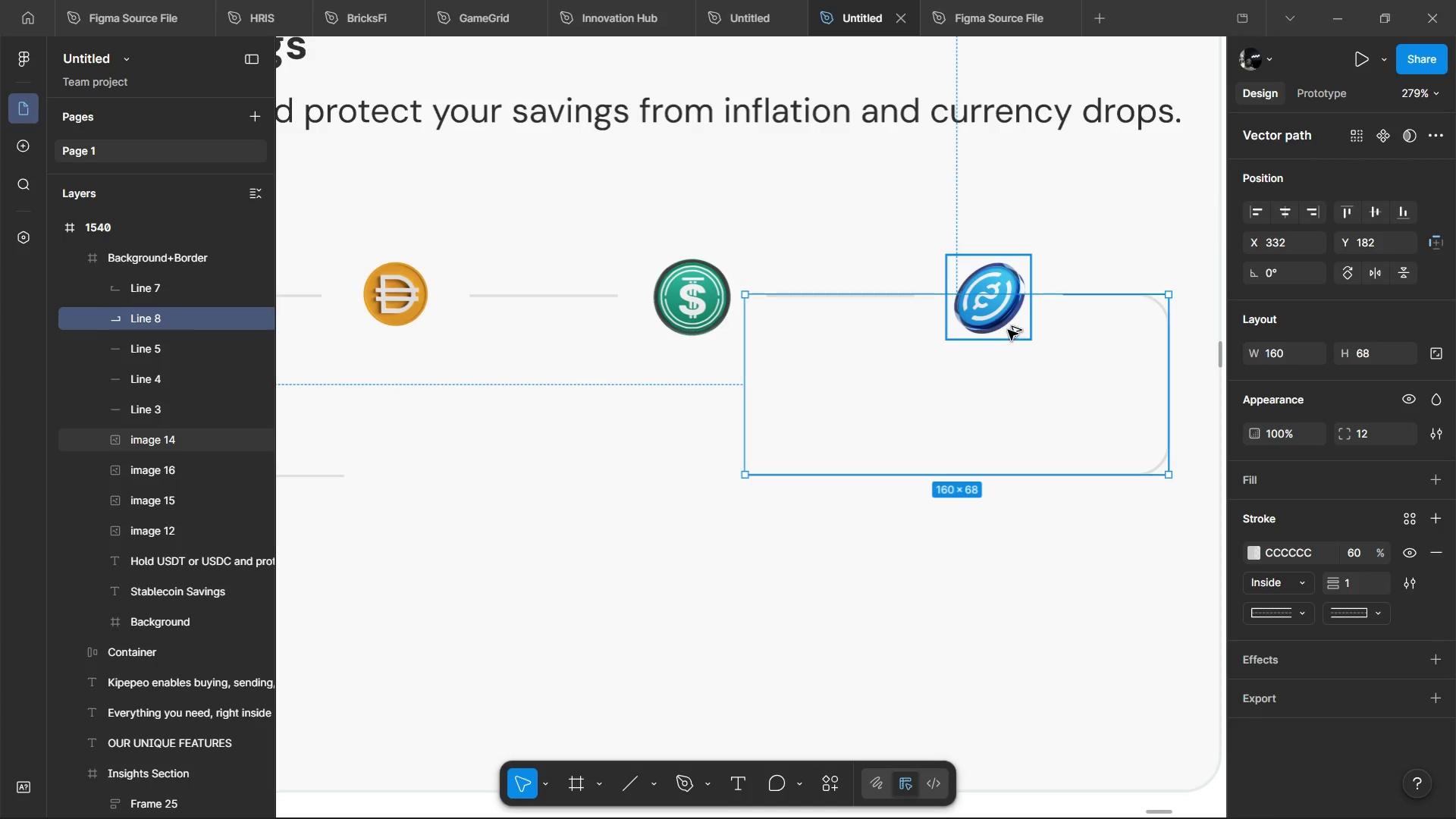 
key(Control+ControlLeft)
 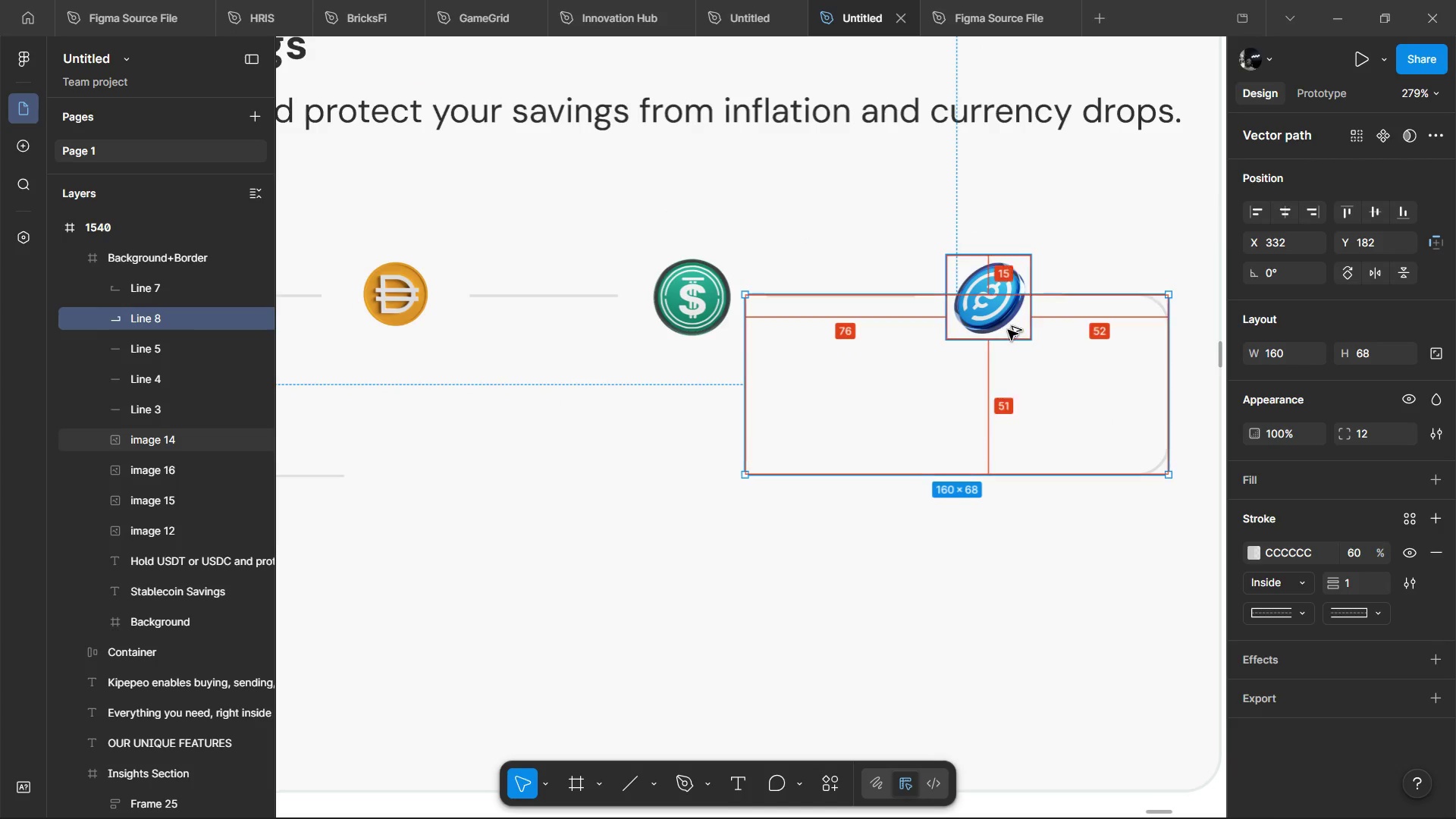 
scroll: coordinate [1046, 400], scroll_direction: up, amount: 4.0
 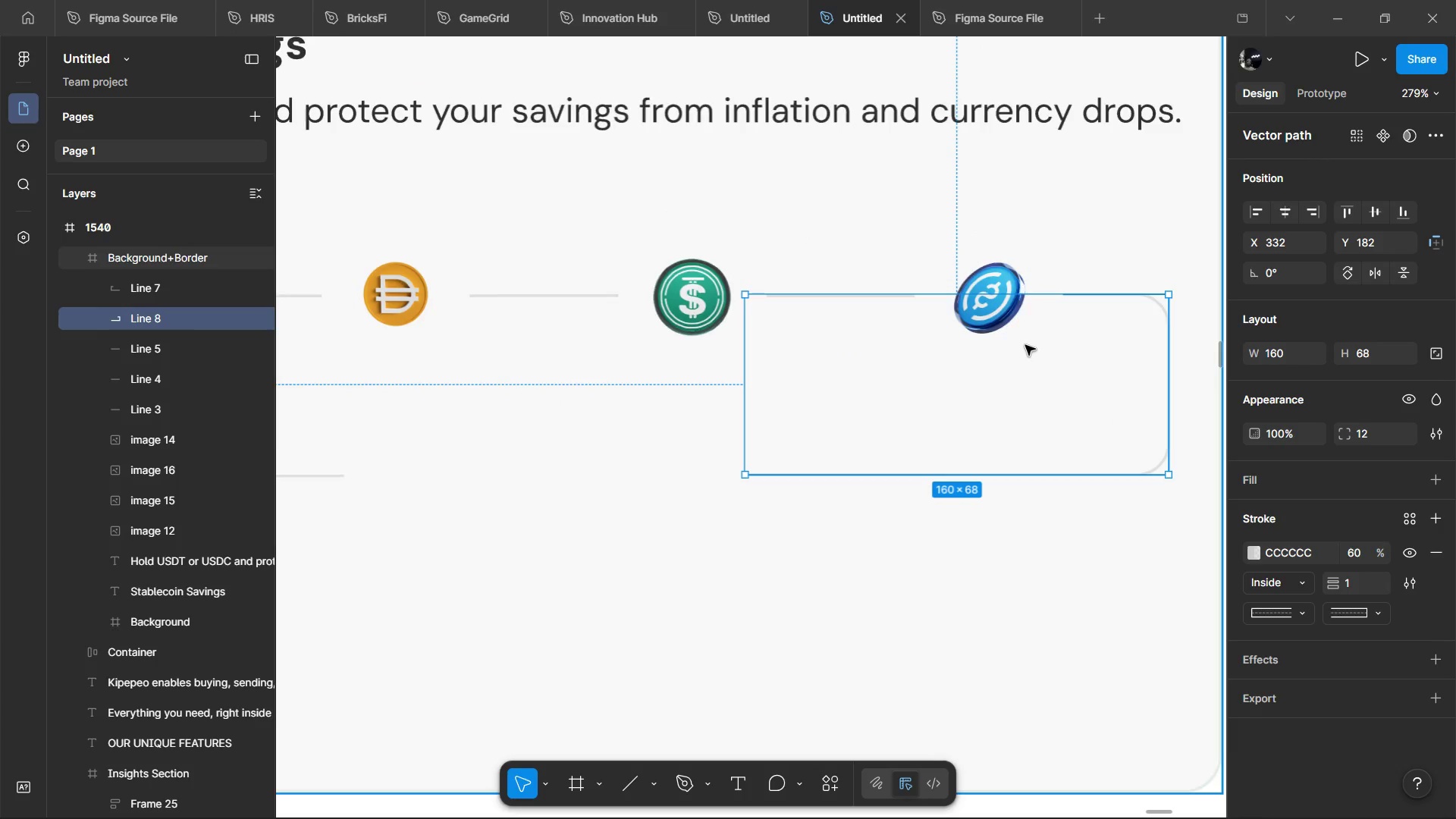 
key(Alt+ArrowLeft)
 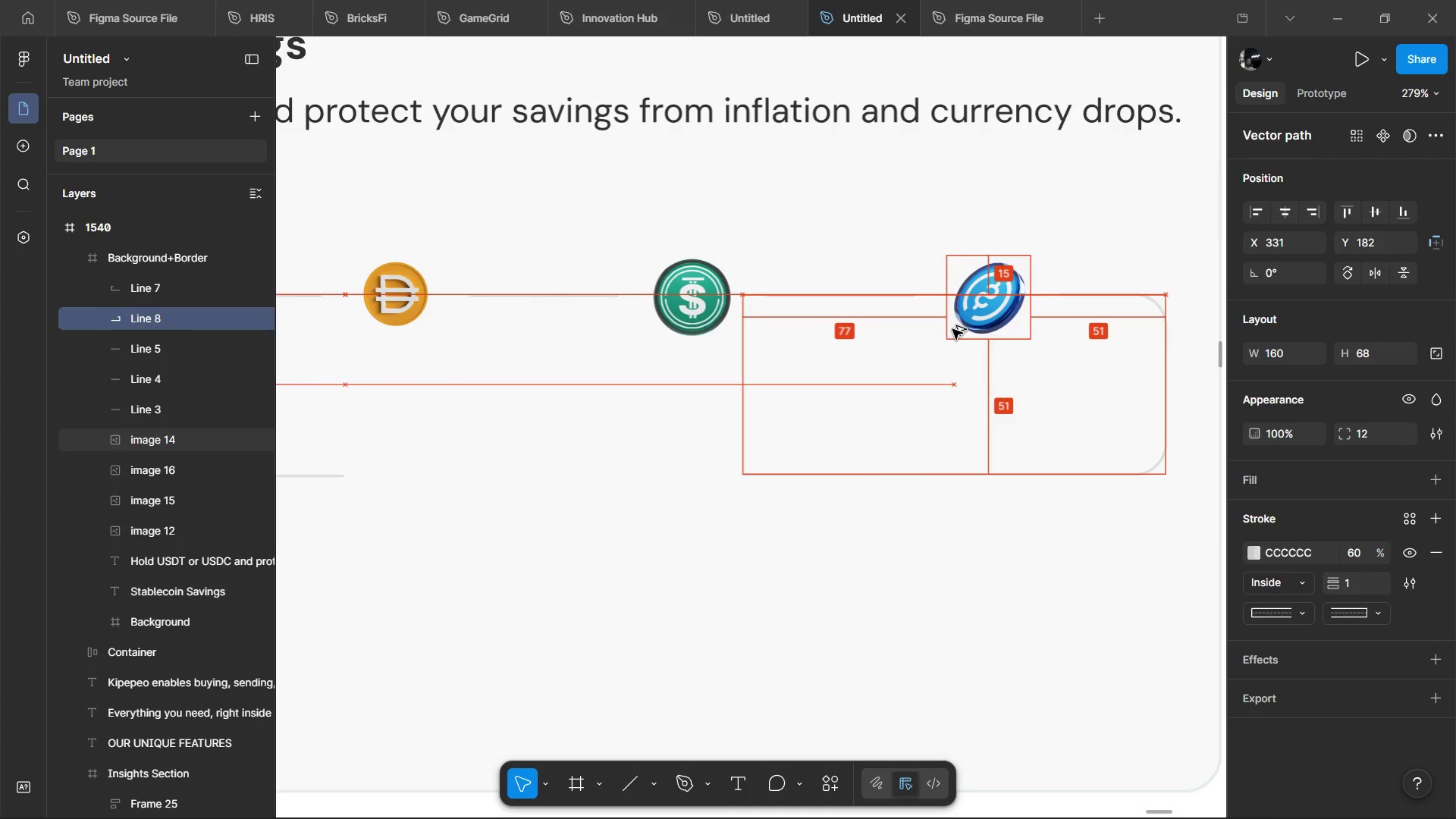 
key(Alt+ArrowLeft)
 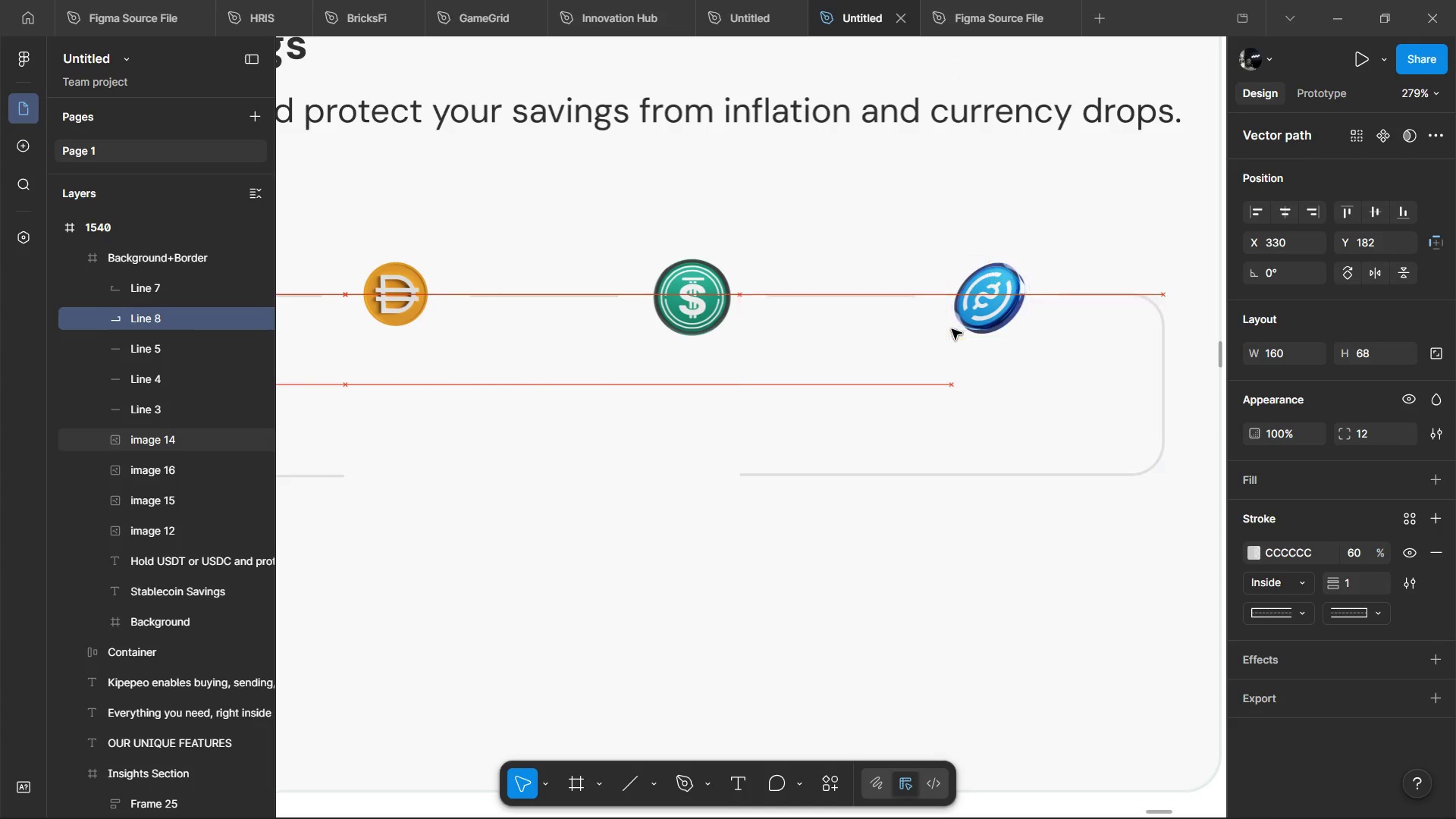 
hold_key(key=ControlLeft, duration=1.06)
scroll: coordinate [855, 382], scroll_direction: down, amount: 1.0
 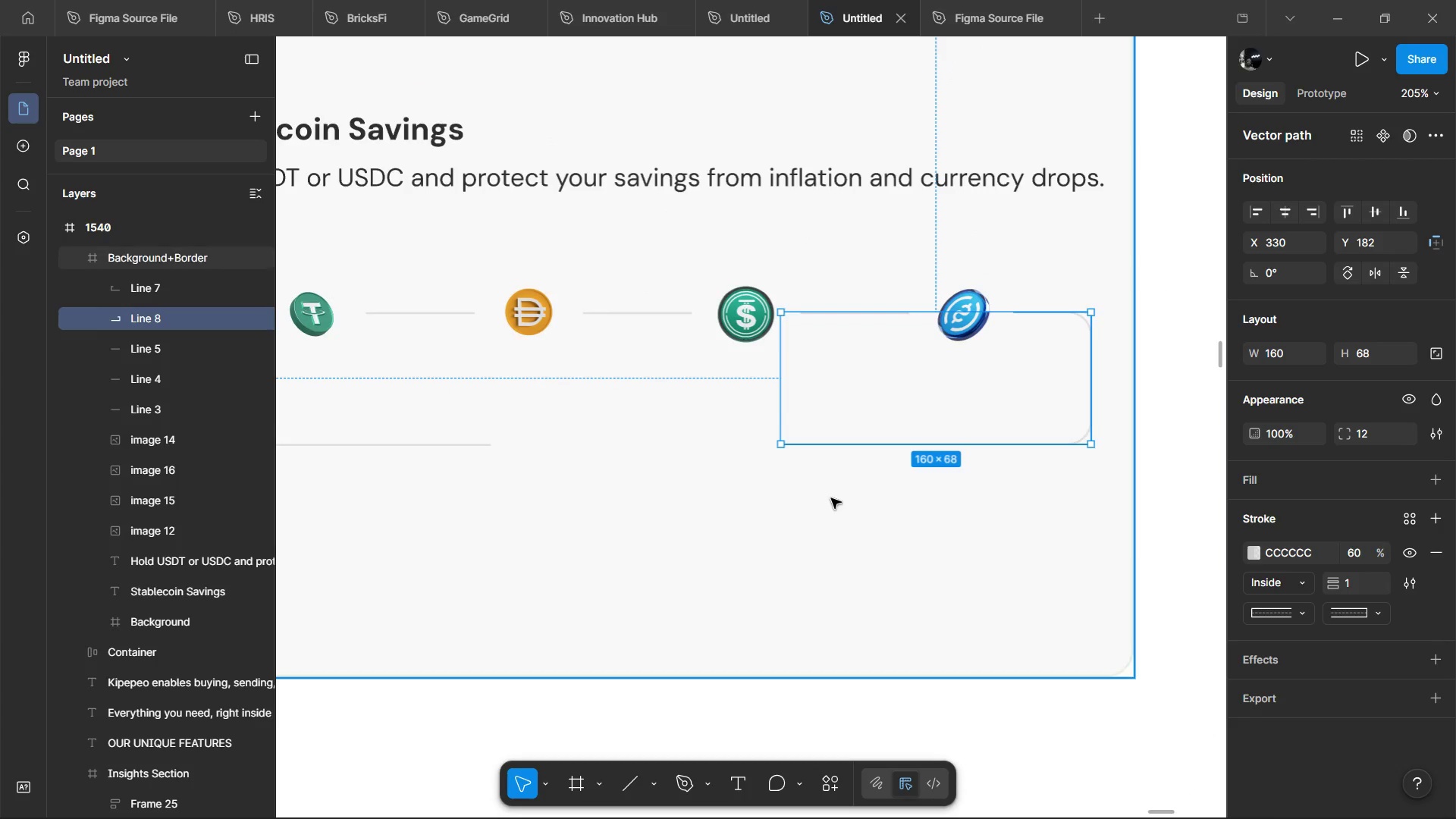 
left_click([831, 498])
 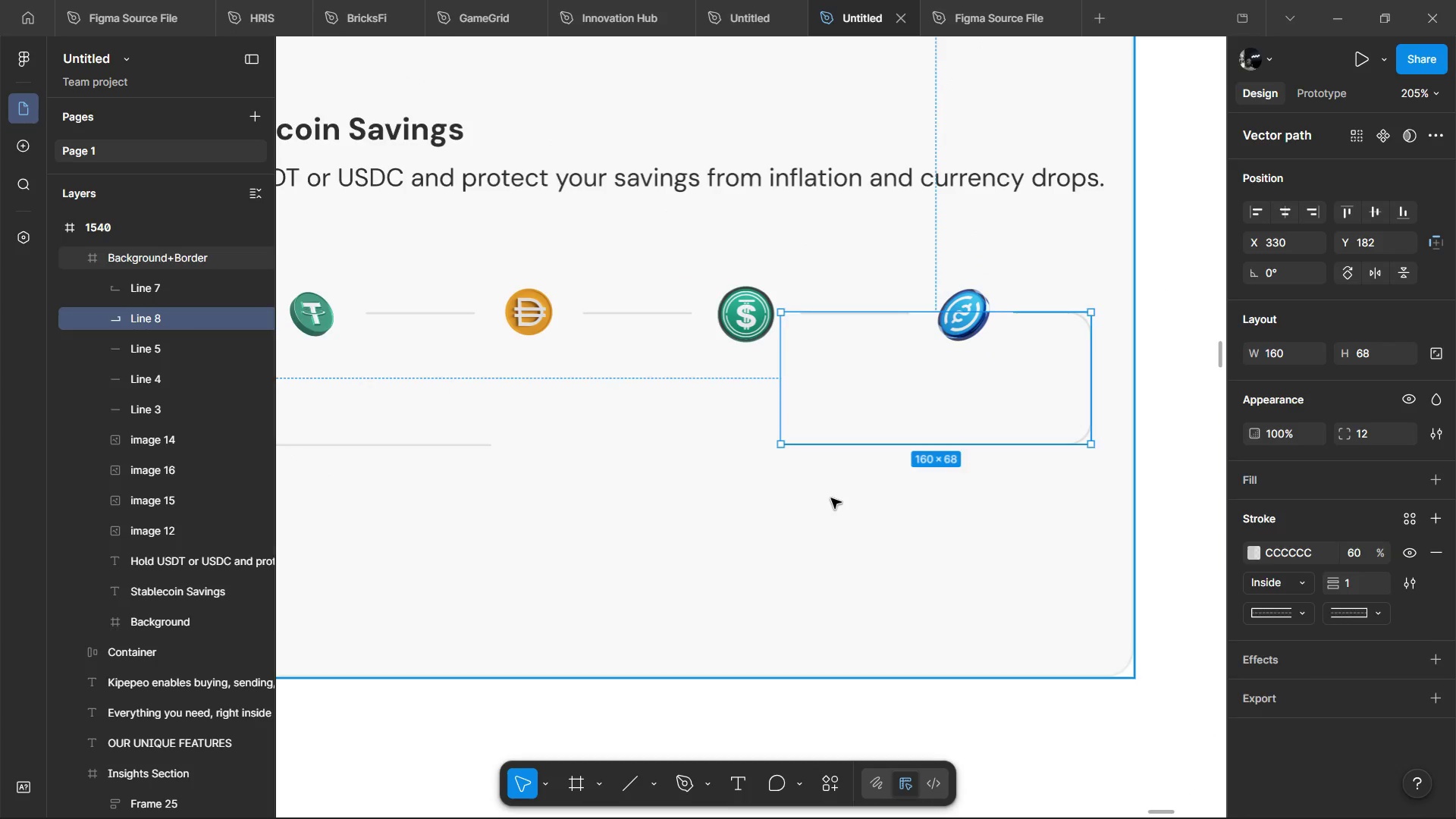 
hold_key(key=ControlLeft, duration=1.45)
scroll: coordinate [831, 498], scroll_direction: down, amount: 3.0
 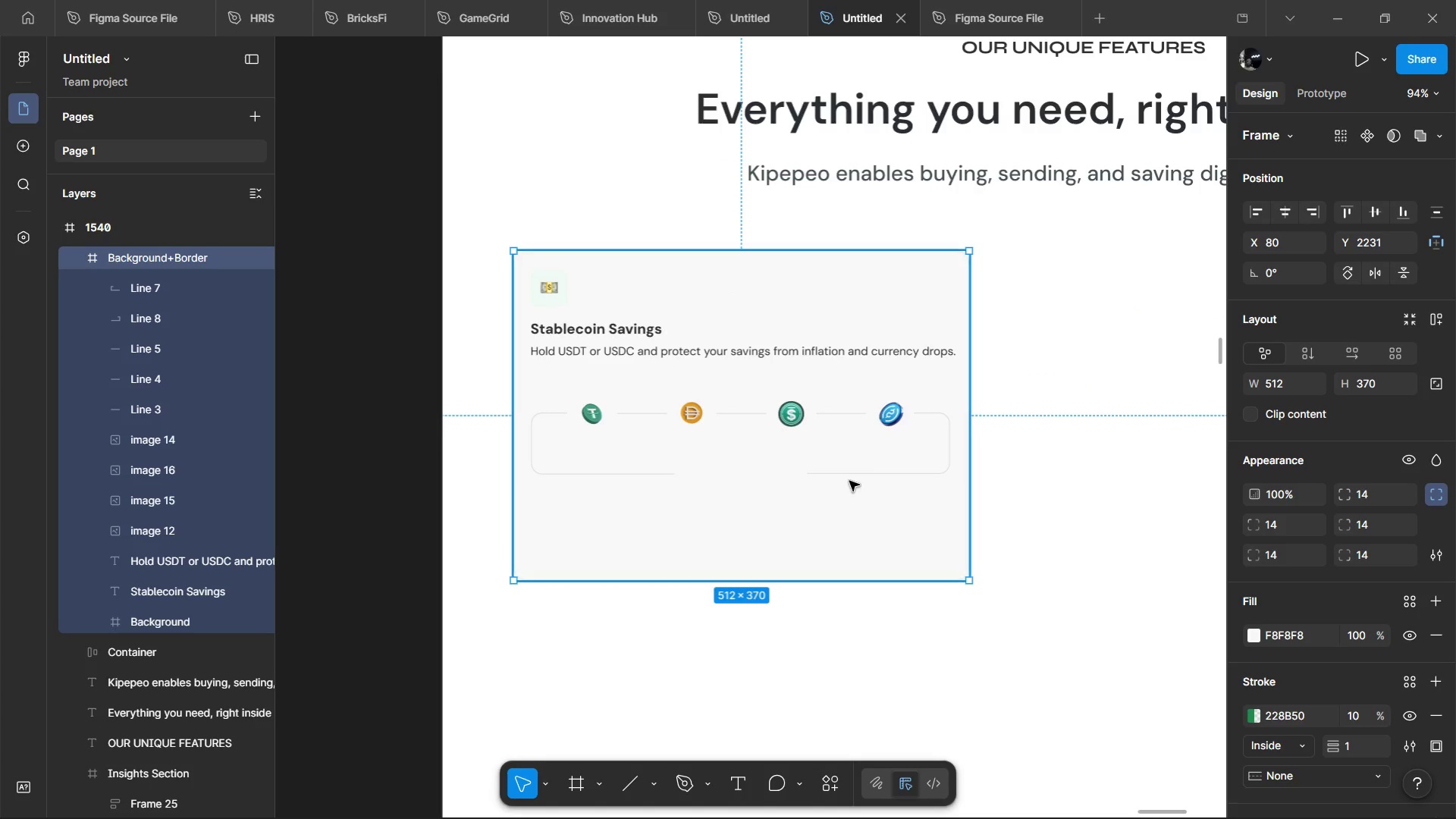 
hold_key(key=ControlLeft, duration=0.78)
left_click([863, 473])
 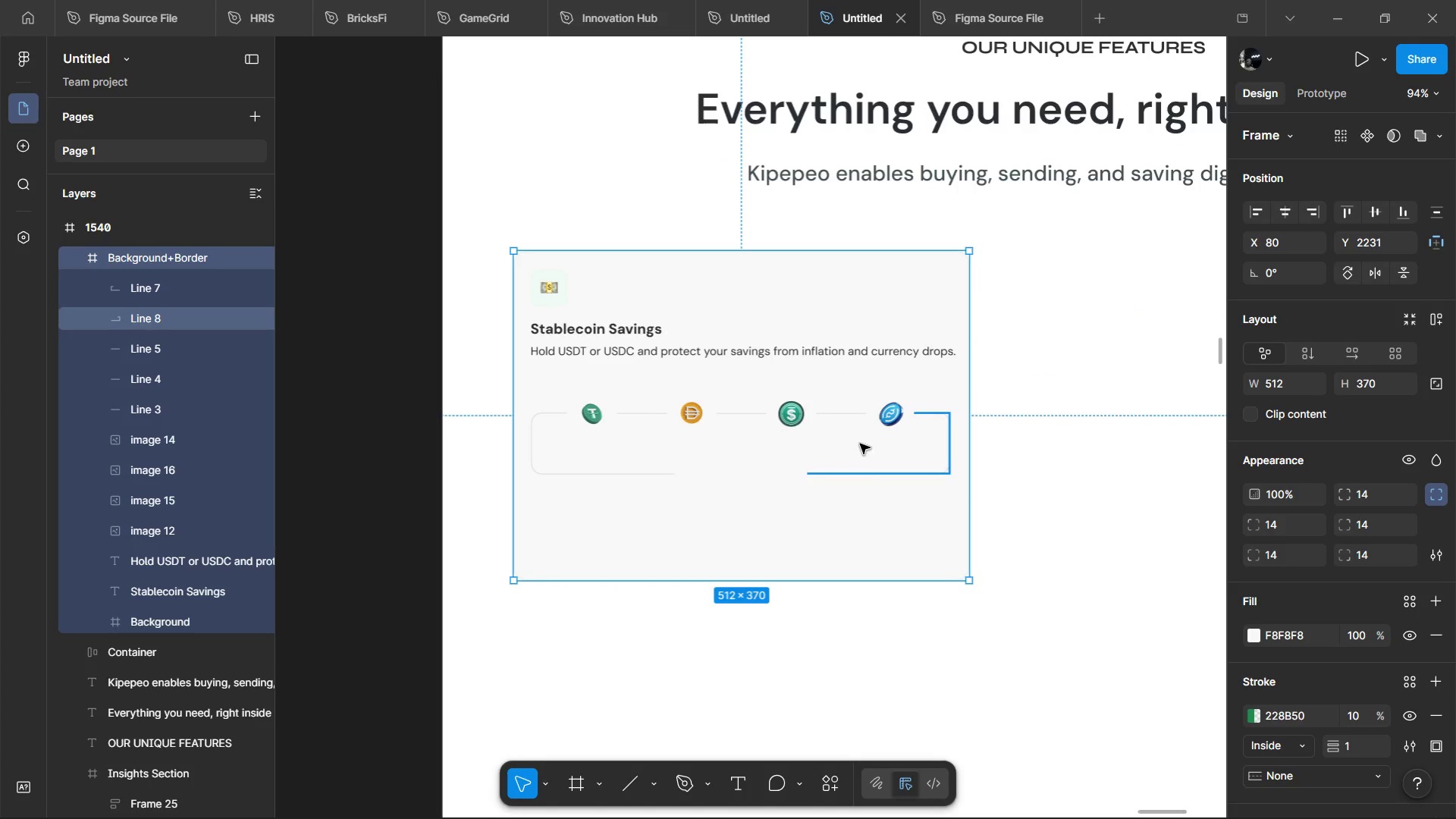 
hold_key(key=ShiftLeft, duration=0.73)
 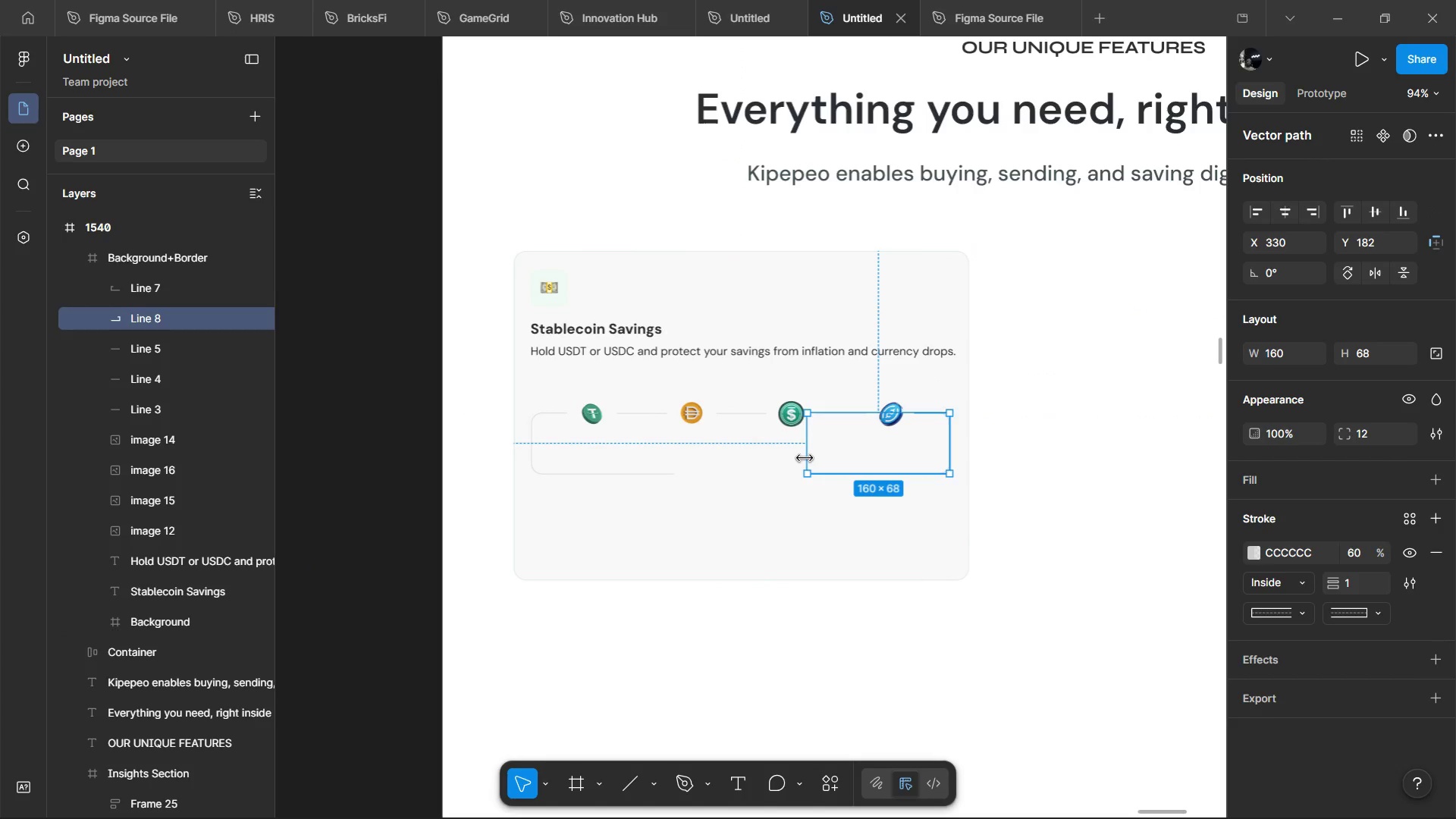 
hold_key(key=ShiftLeft, duration=0.95)
 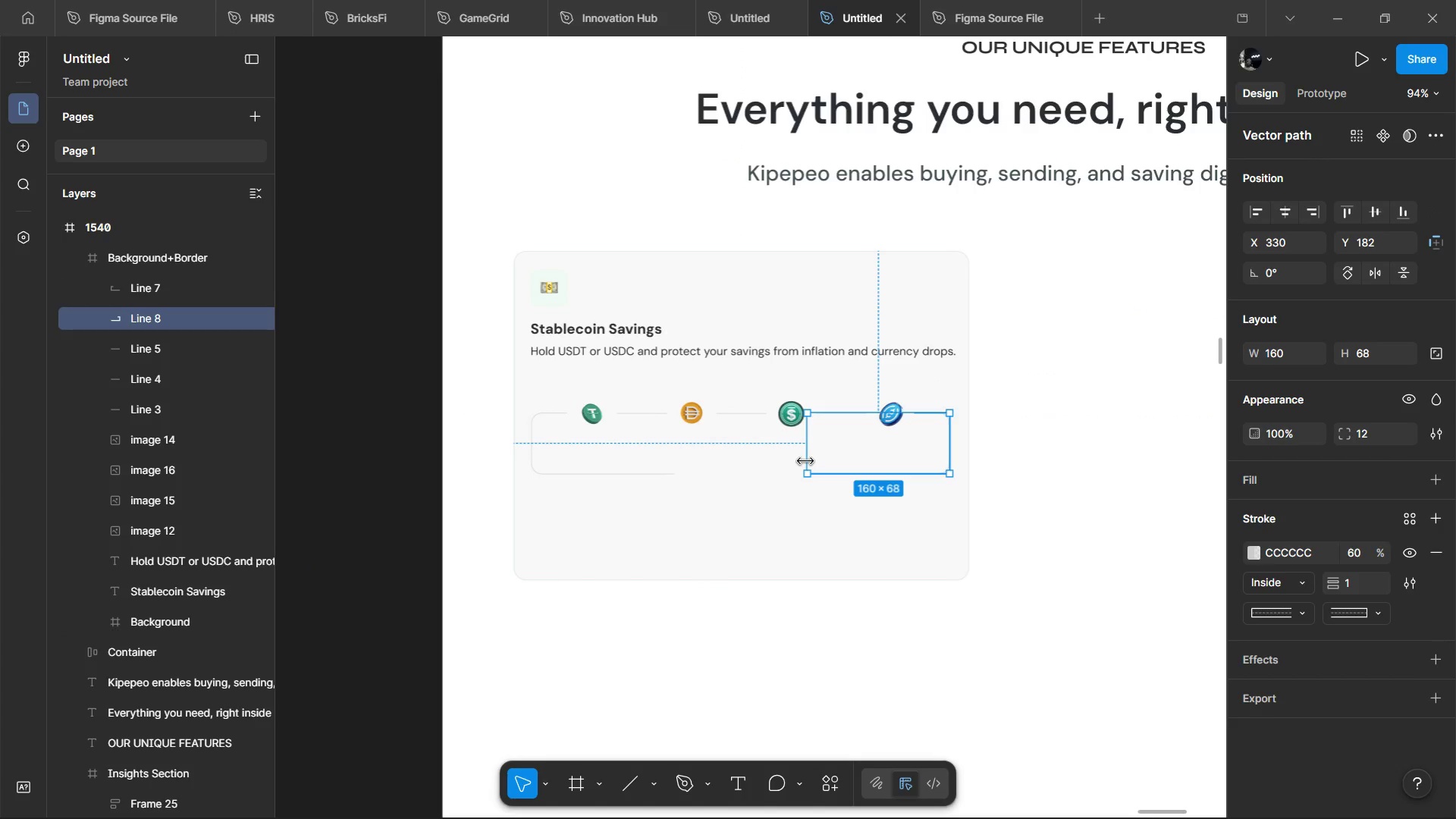 
left_click_drag(start_coordinate=[805, 460], to_coordinate=[896, 448])
 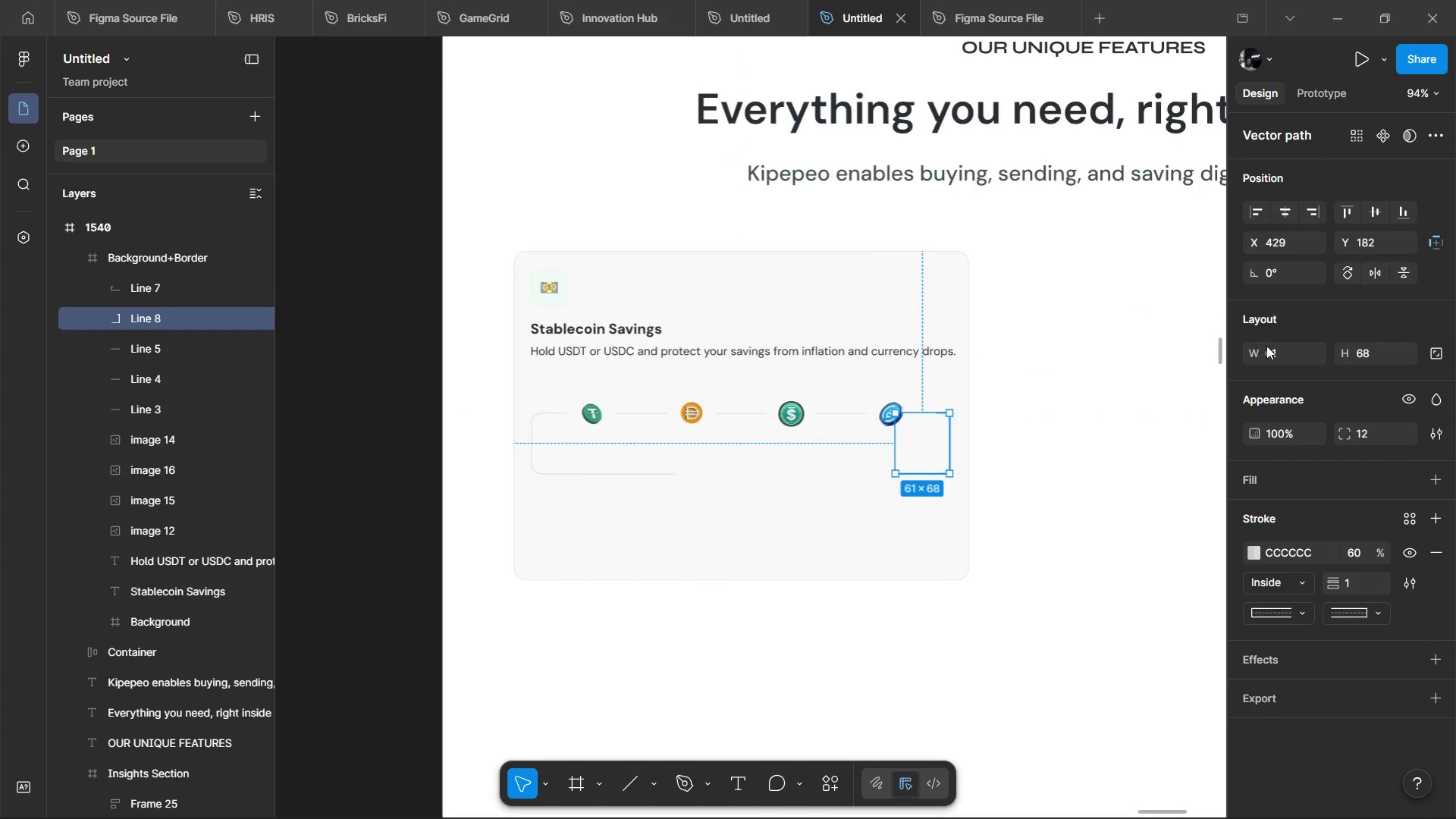 
left_click([1269, 349])
 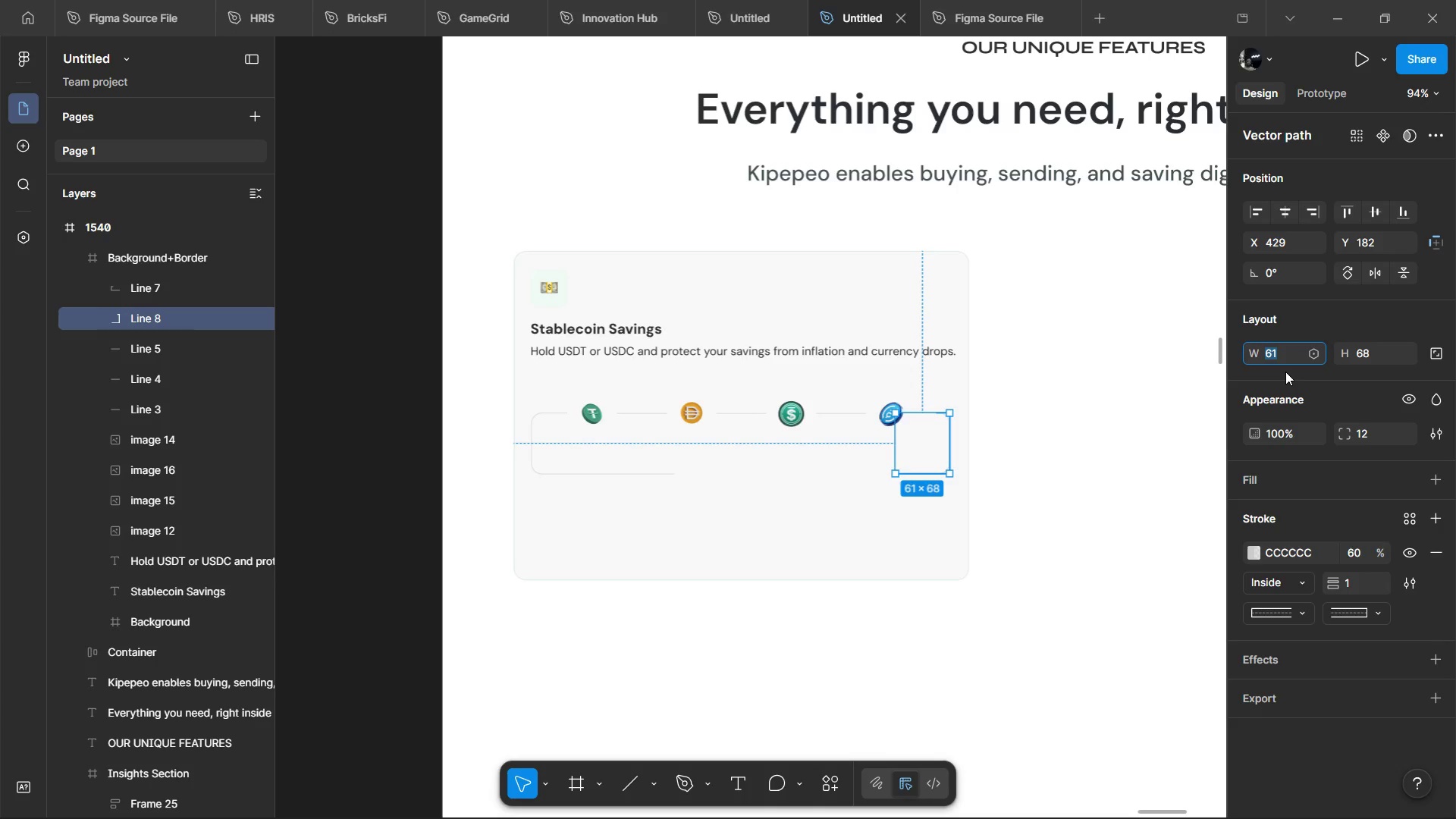 
type(68)
 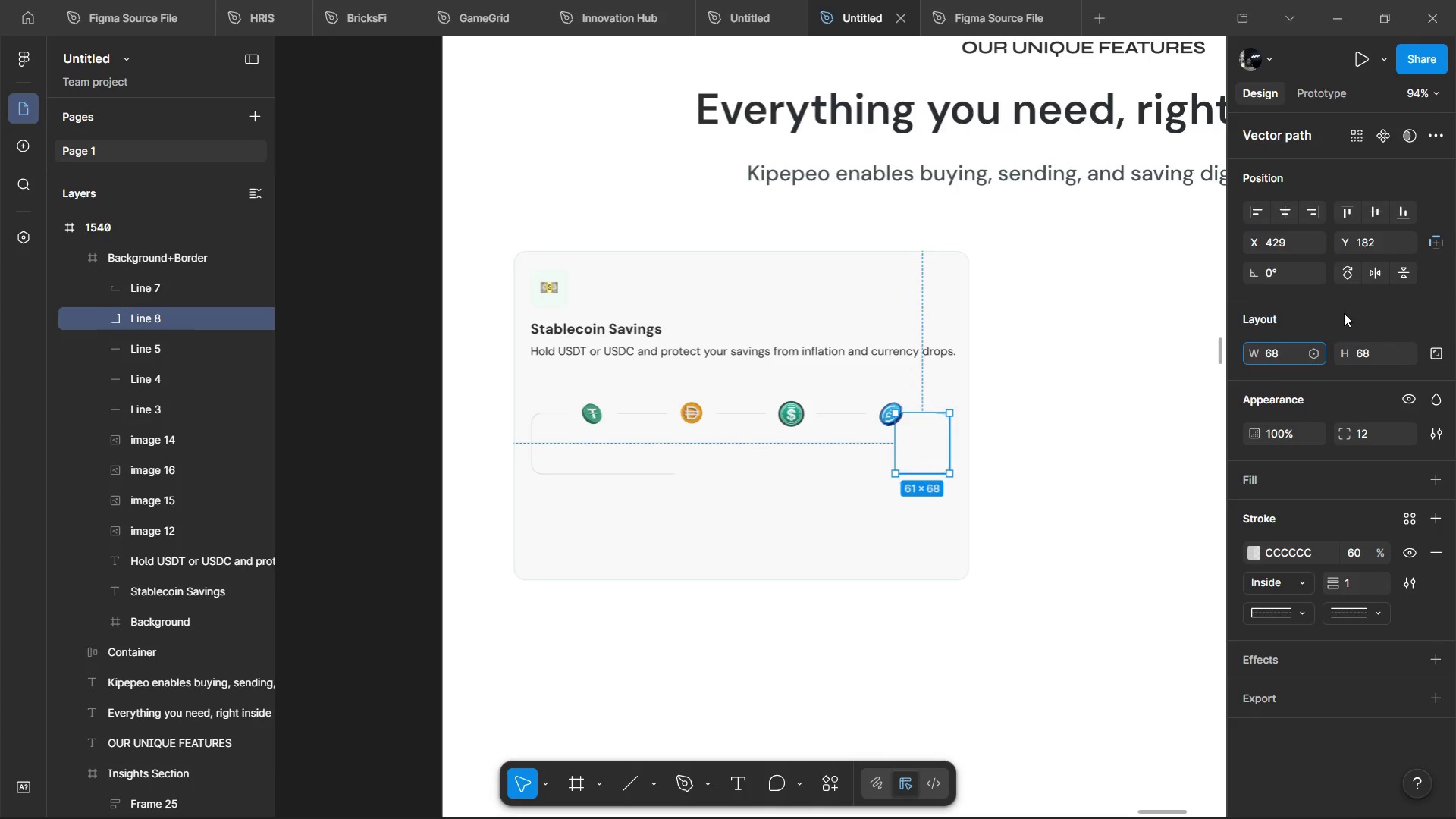 
left_click([1344, 313])
 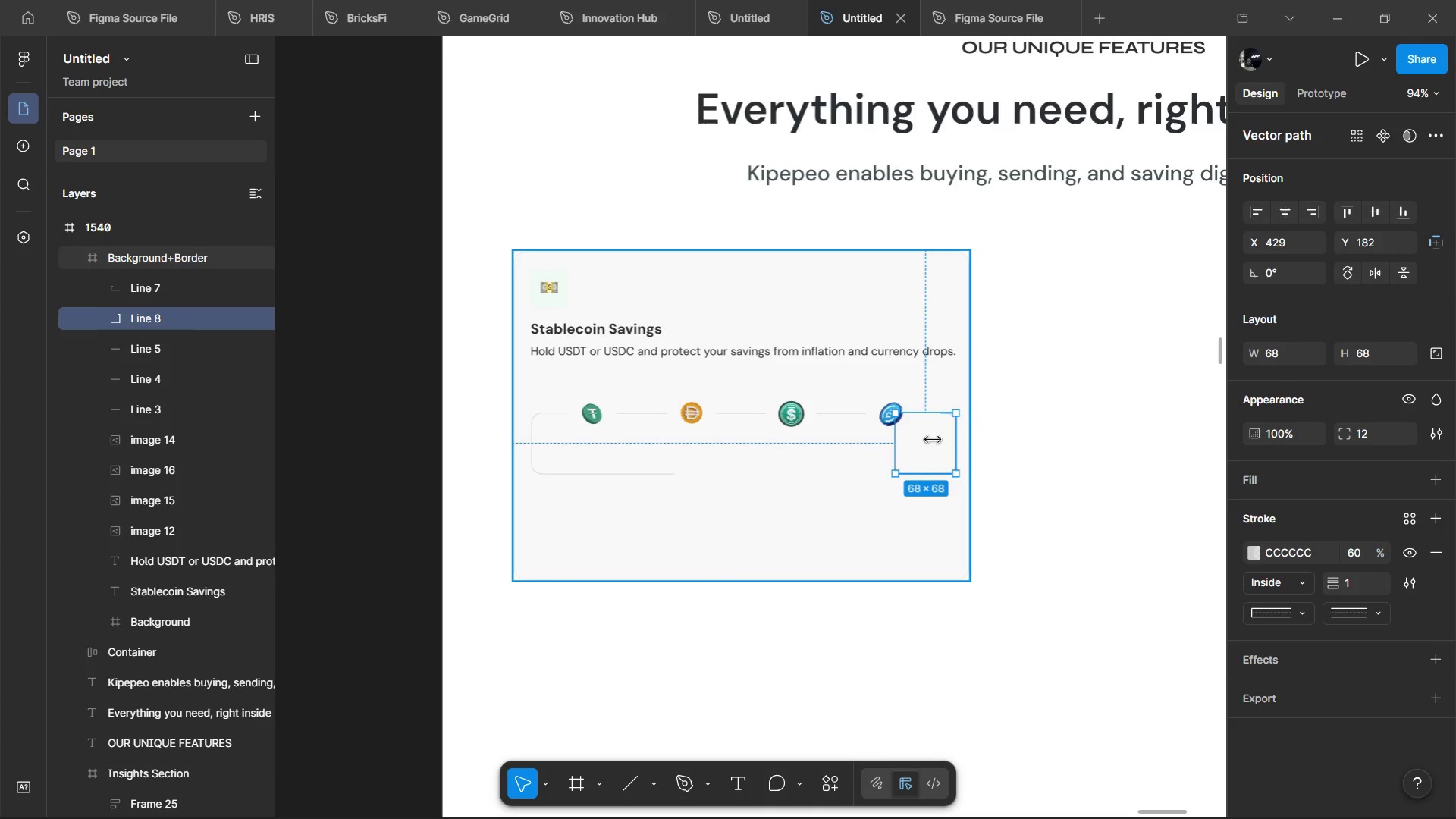 
hold_key(key=AltLeft, duration=1.09)
 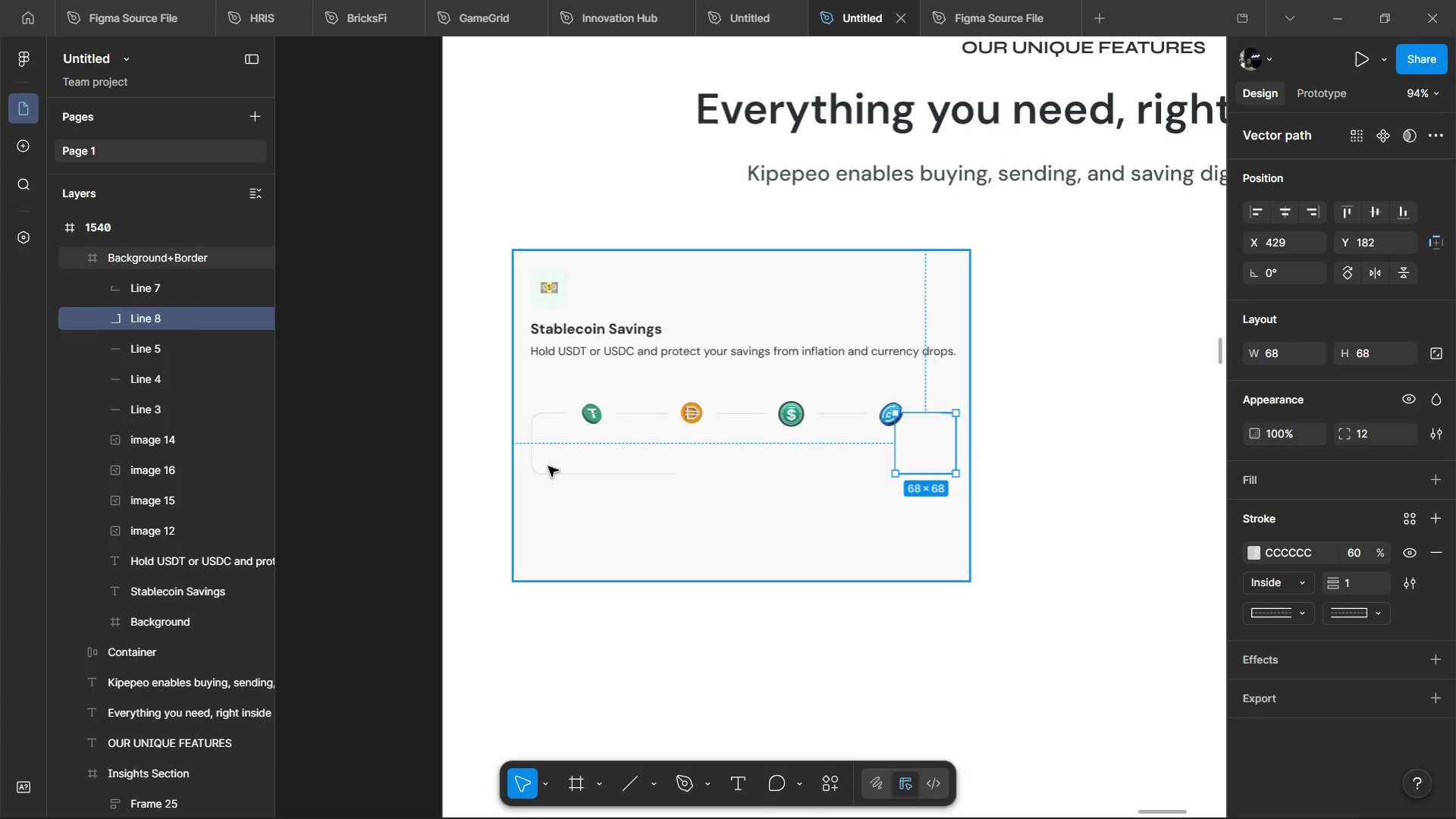 
hold_key(key=ControlLeft, duration=1.19)
left_click([548, 470])
 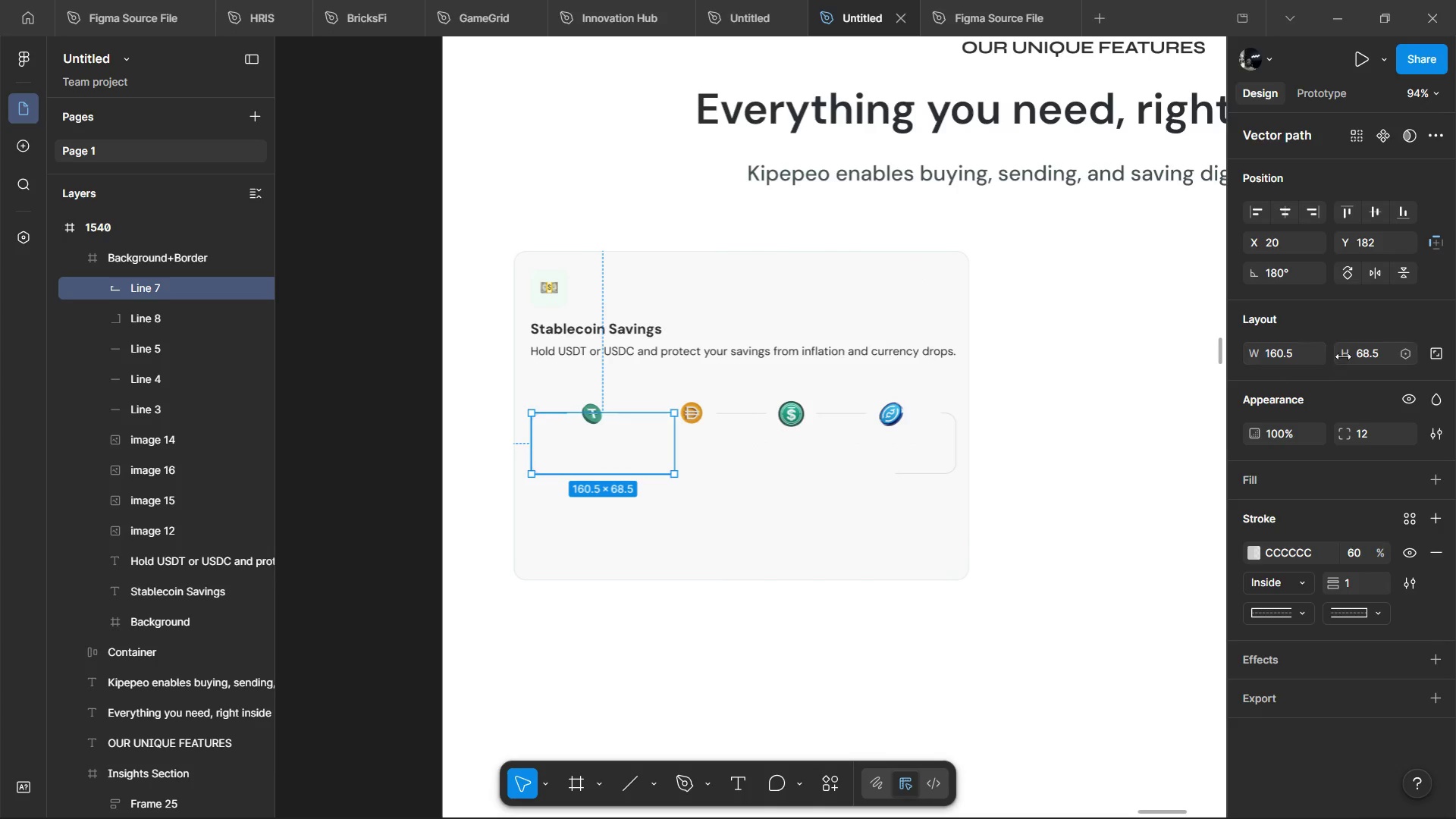 
left_click_drag(start_coordinate=[1351, 356], to_coordinate=[728, 426])
 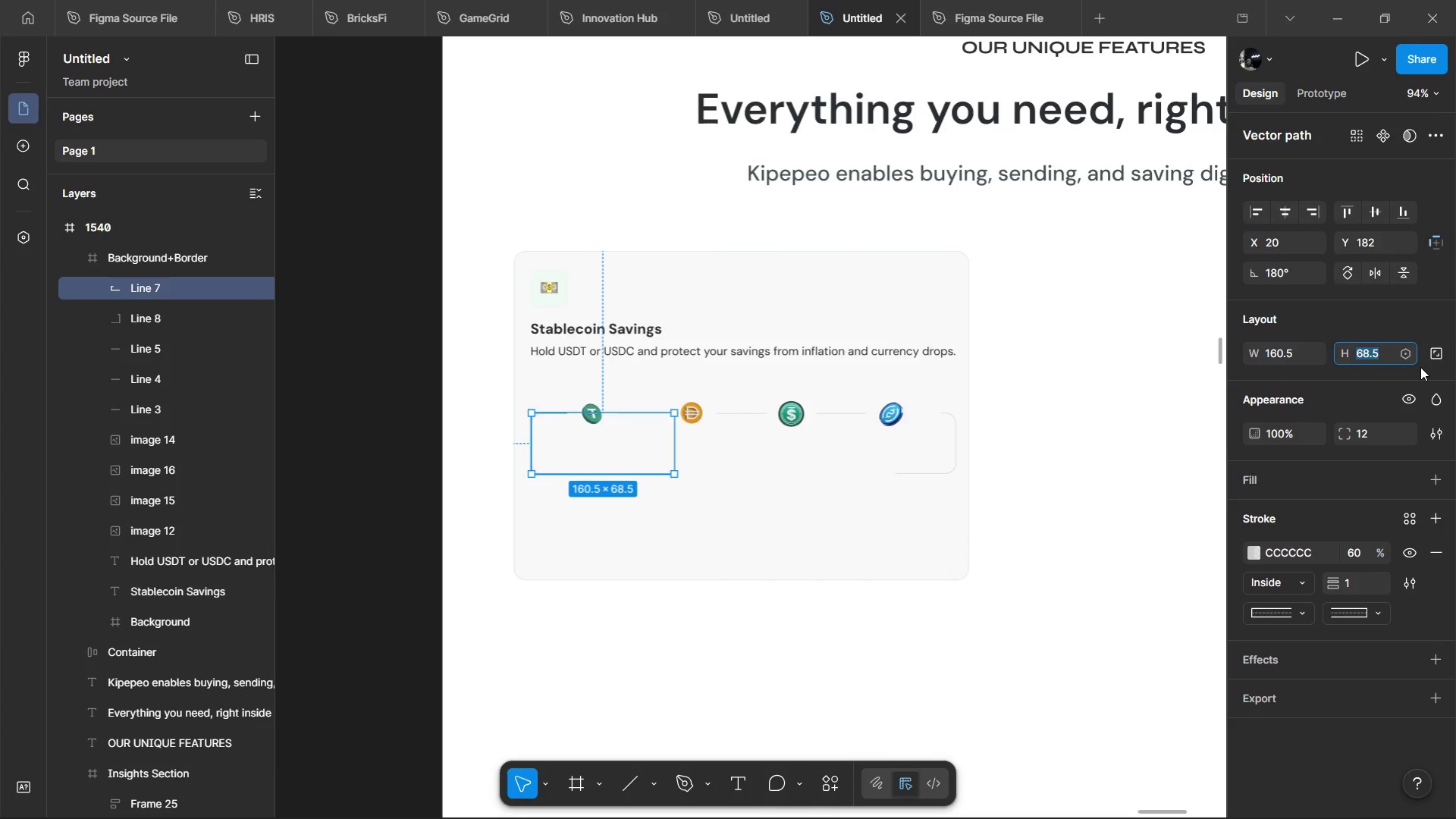 
type(68)
 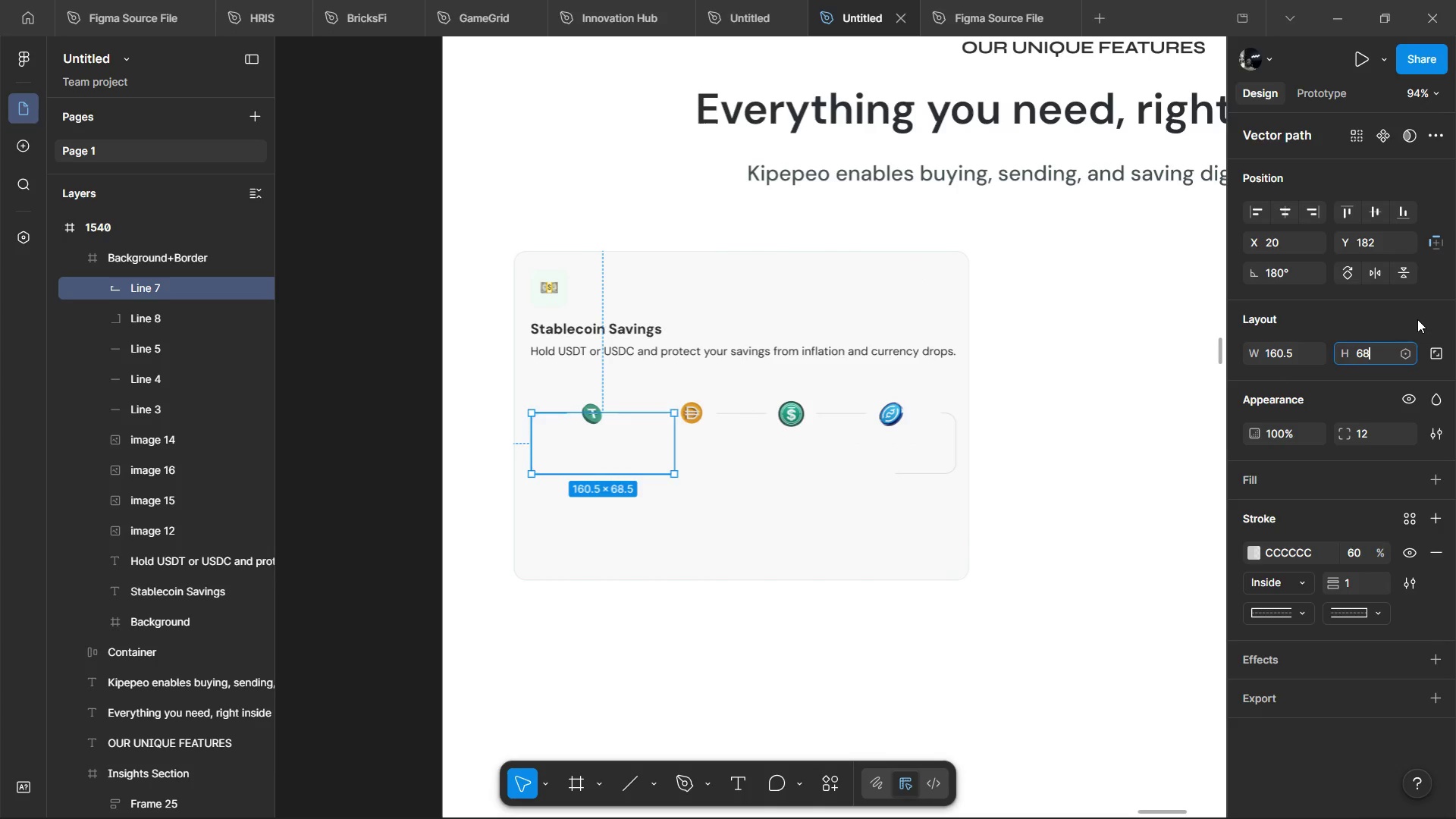 
left_click([1417, 319])
 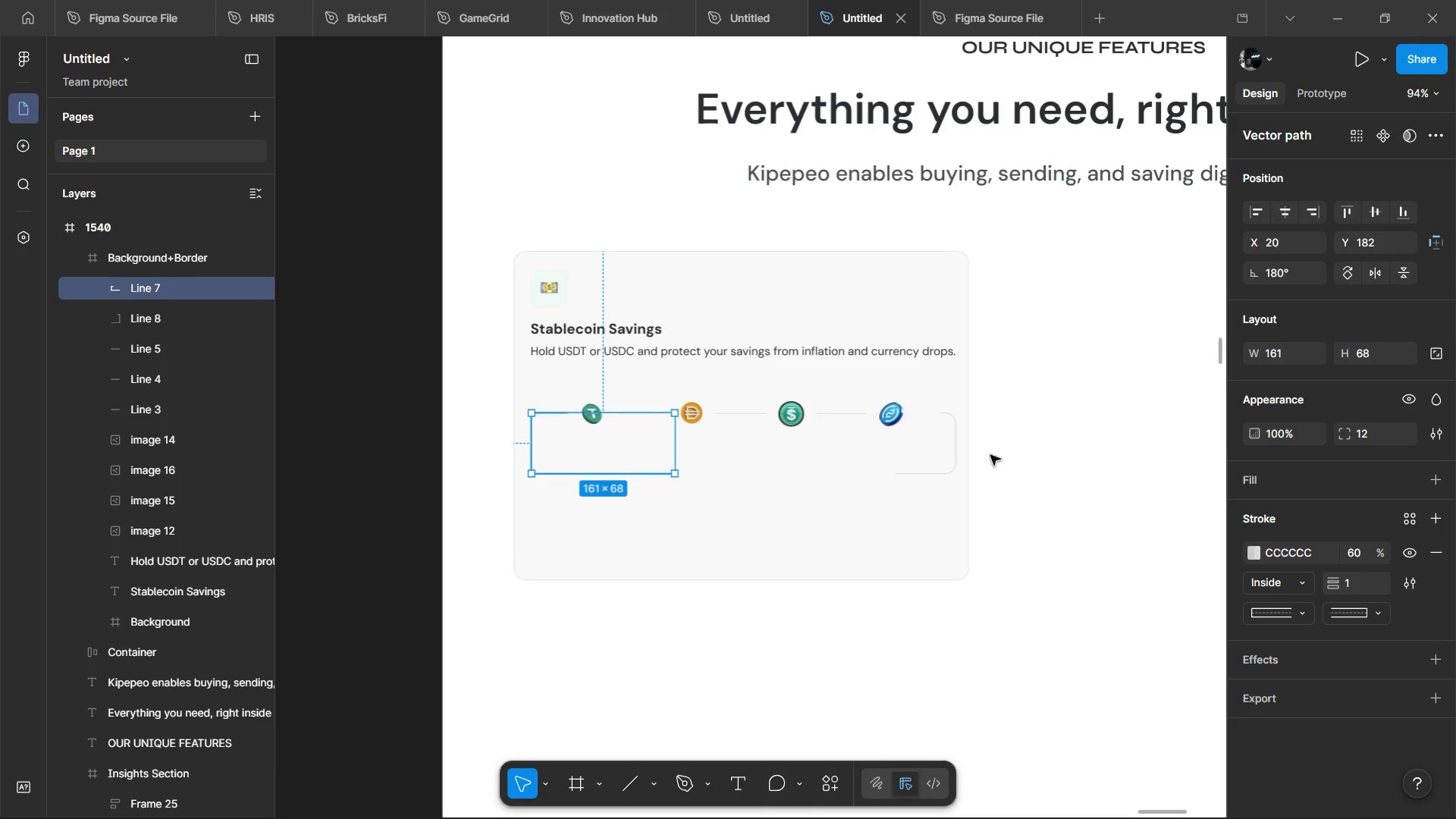 
left_click([916, 472])
 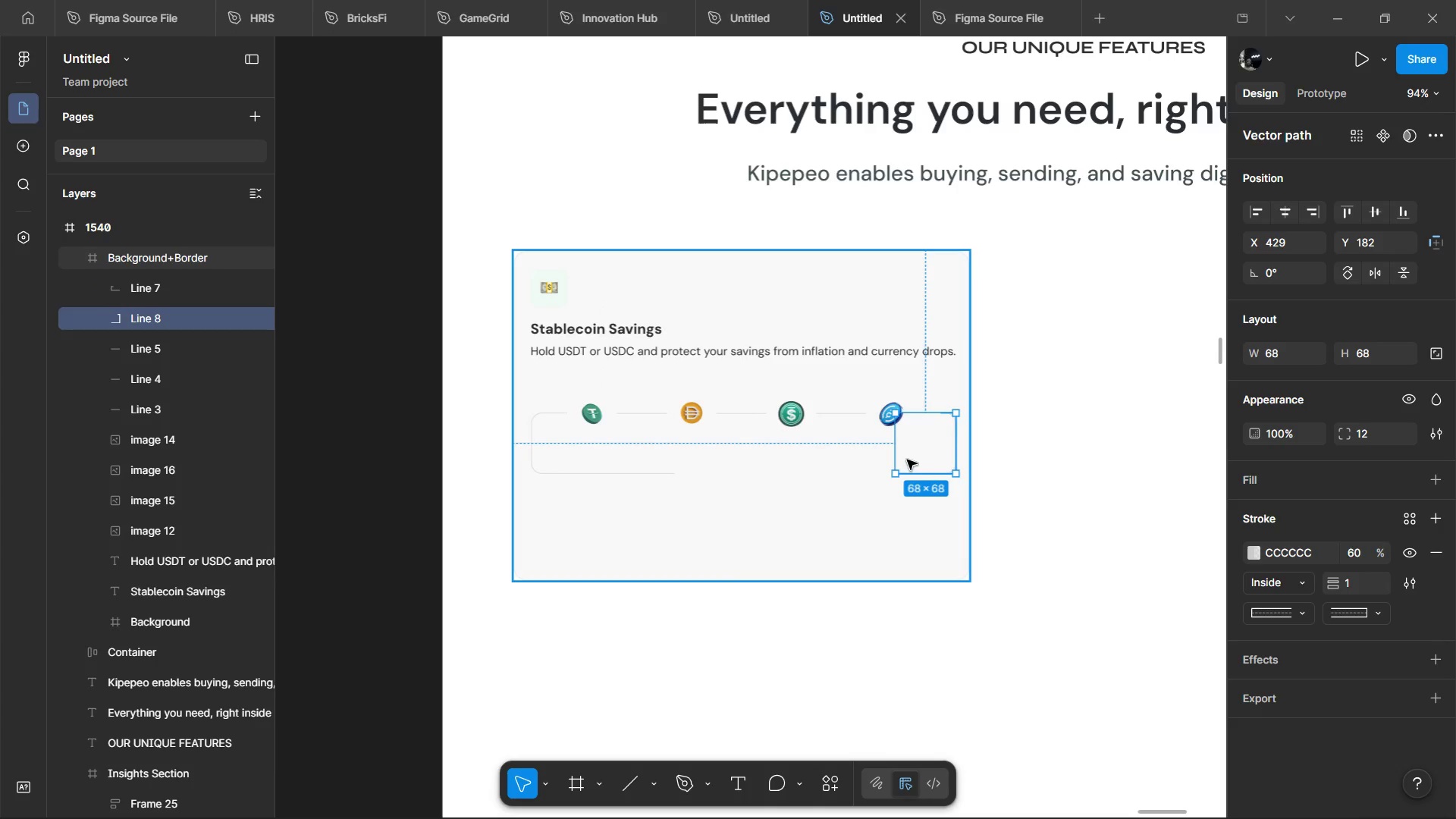 
hold_key(key=ControlLeft, duration=1.28)
scroll: coordinate [951, 422], scroll_direction: up, amount: 15.0
 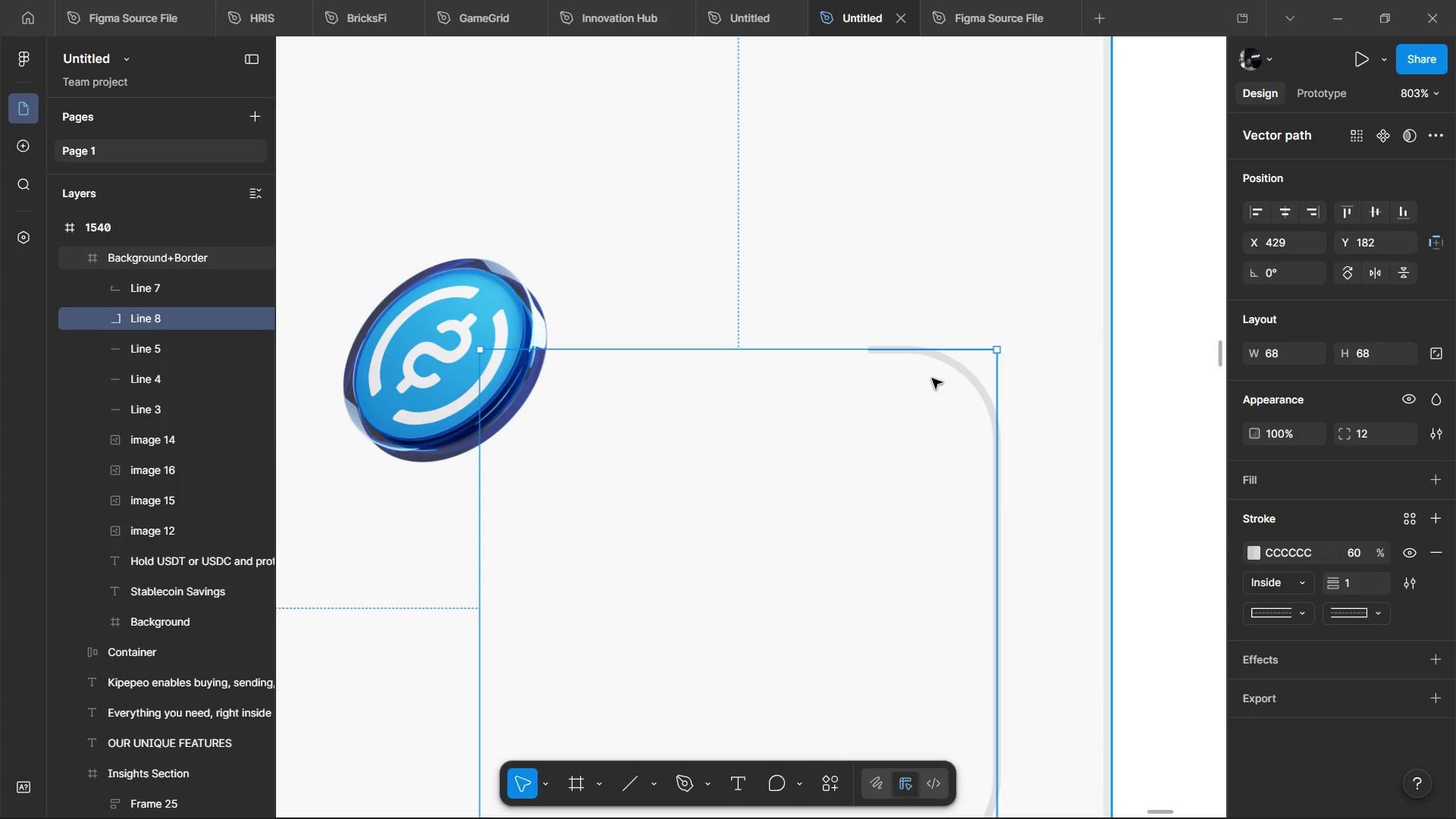 
key(Enter)
 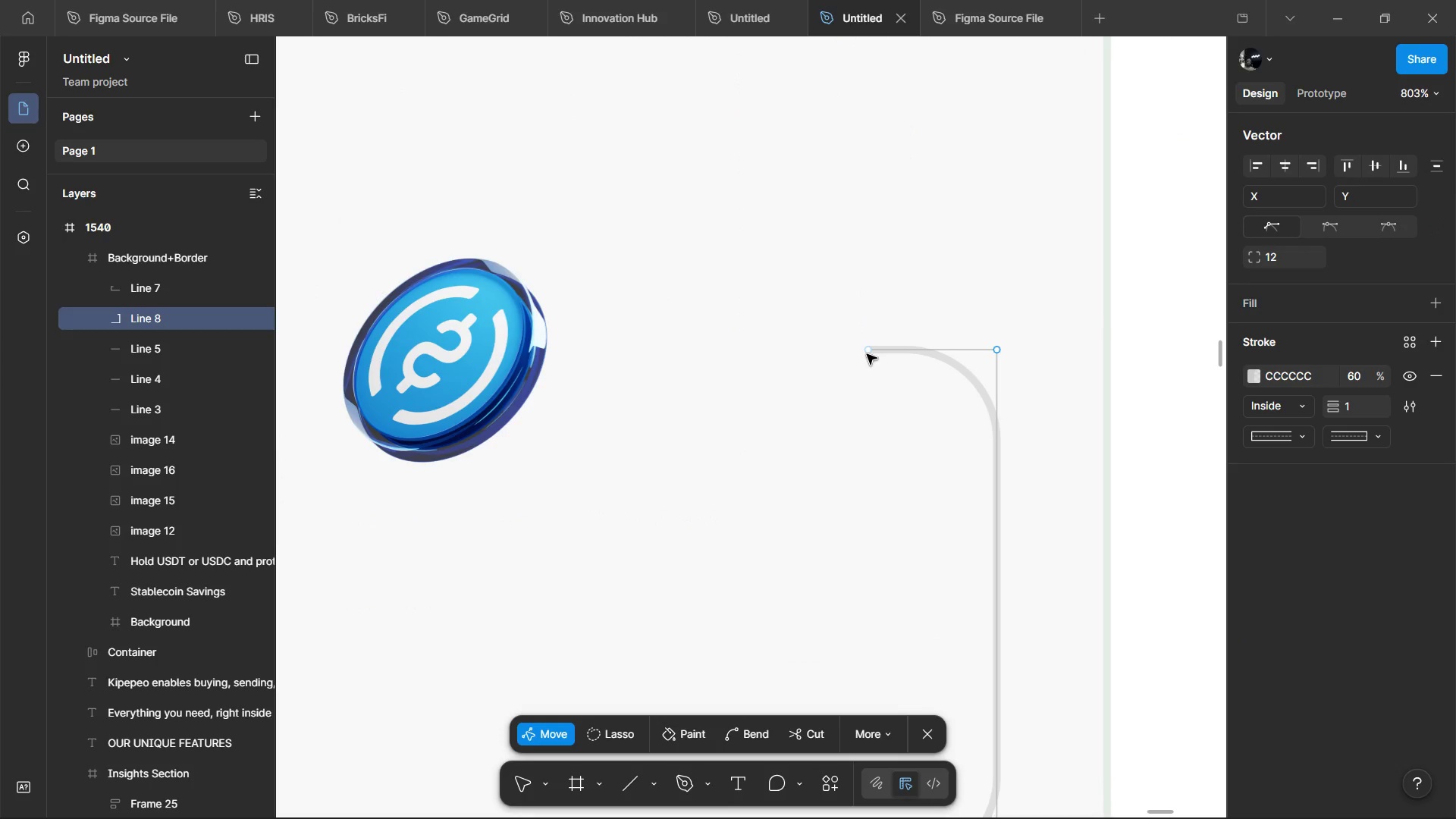 
left_click_drag(start_coordinate=[867, 353], to_coordinate=[673, 352])
 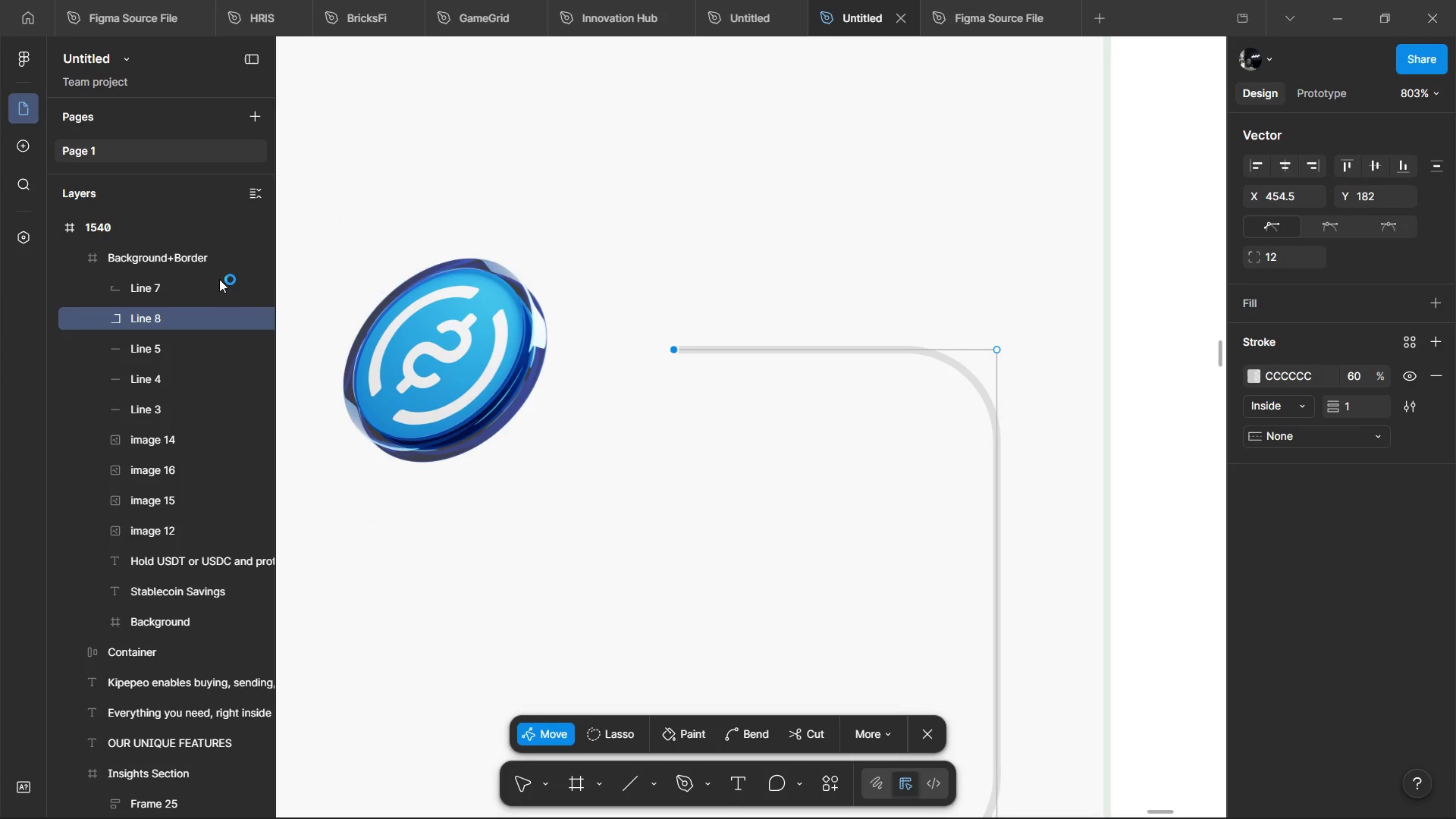 
hold_key(key=AltLeft, duration=0.91)
 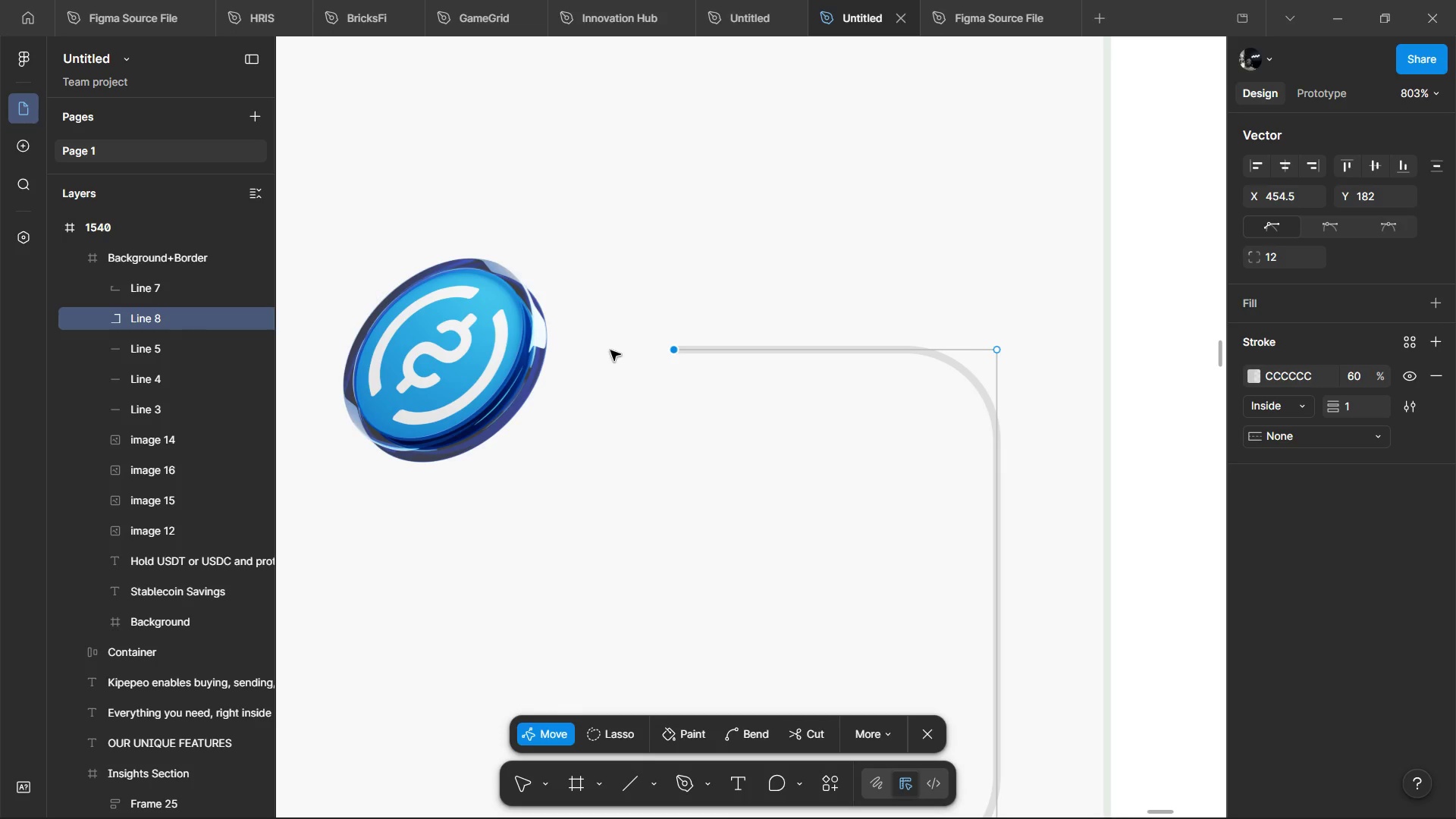 
hold_key(key=ControlLeft, duration=0.59)
 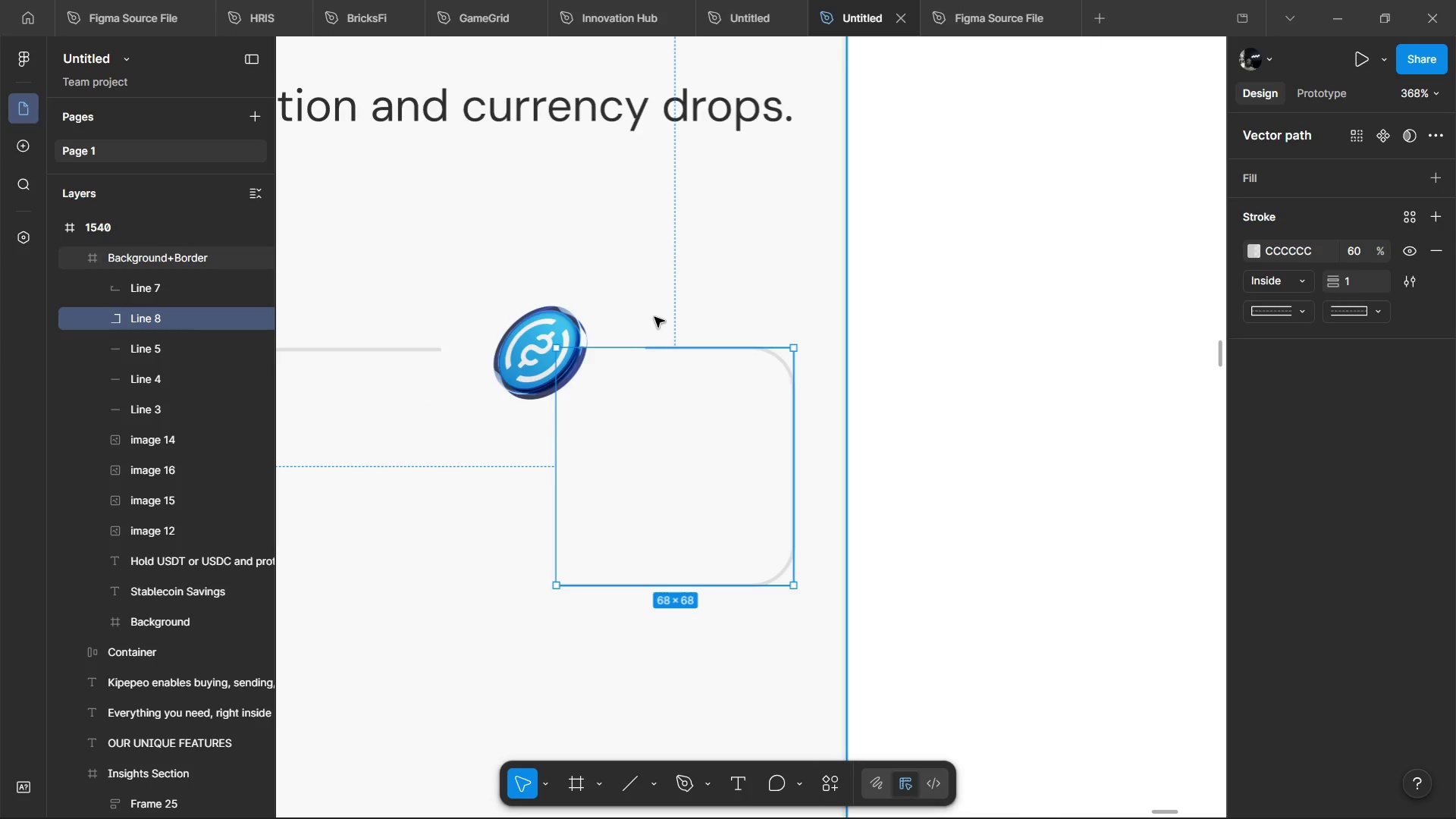 
left_click([654, 317])
 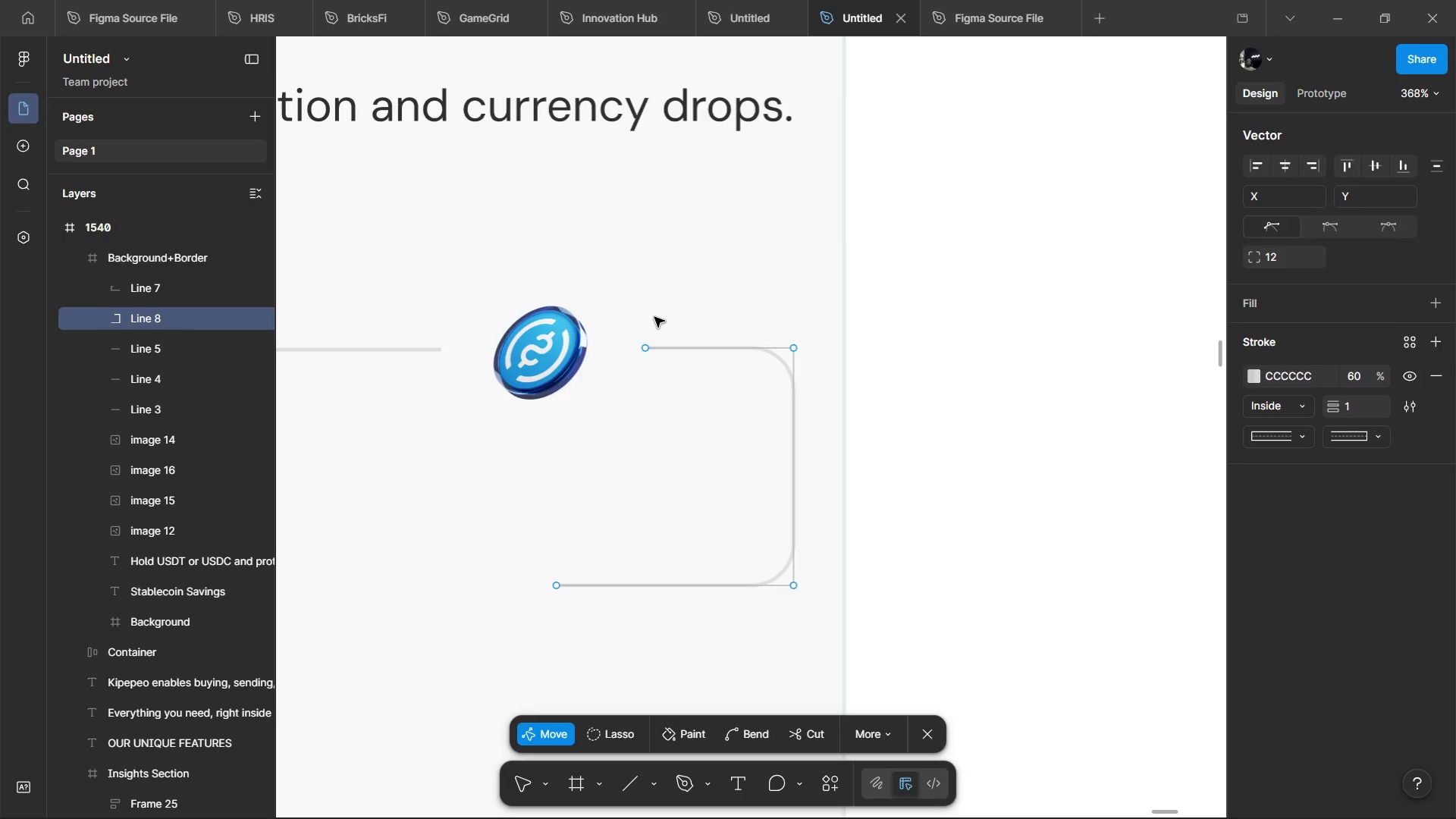 
scroll: coordinate [620, 347], scroll_direction: down, amount: 4.0
 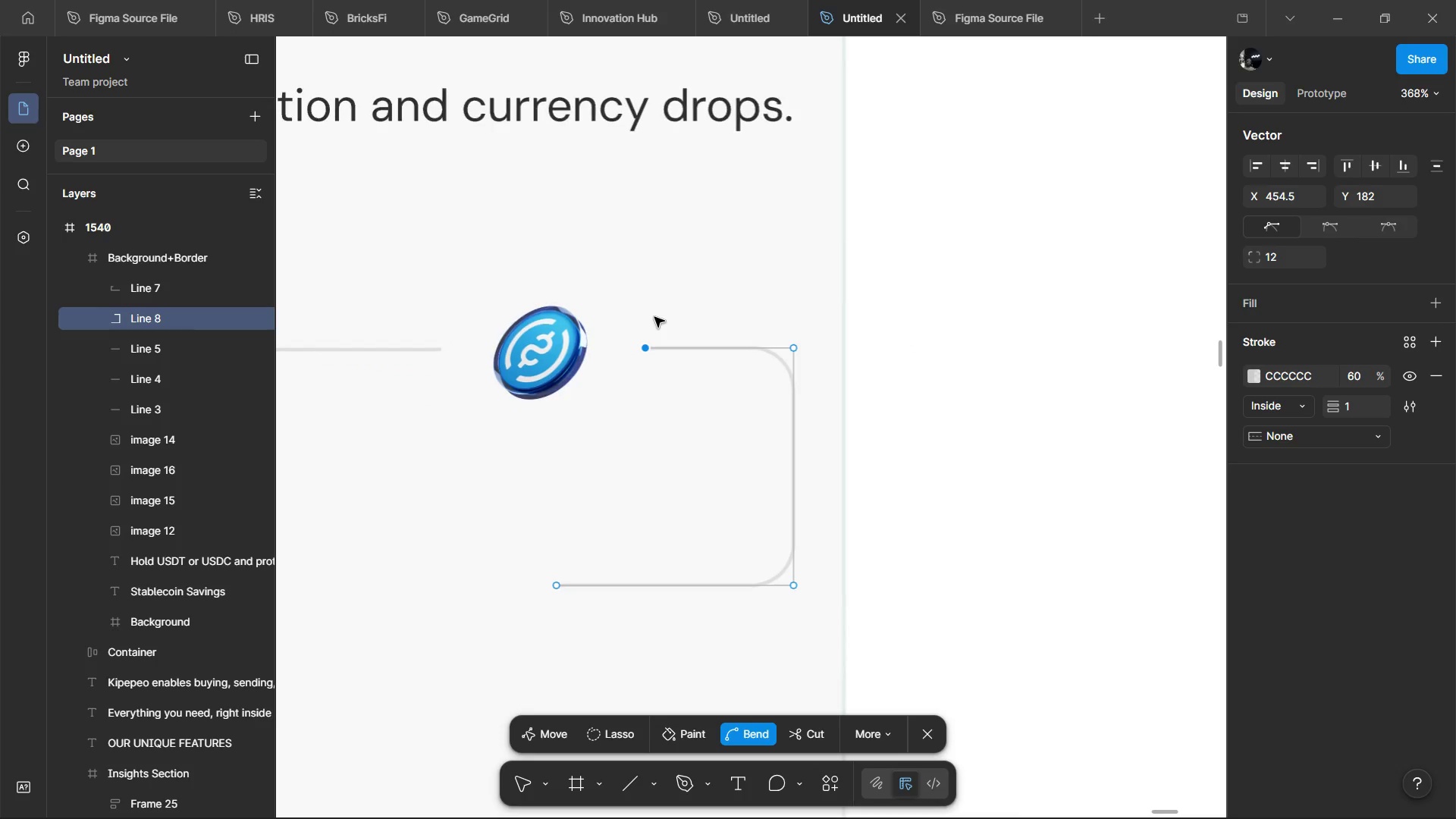 
double_click([654, 317])
 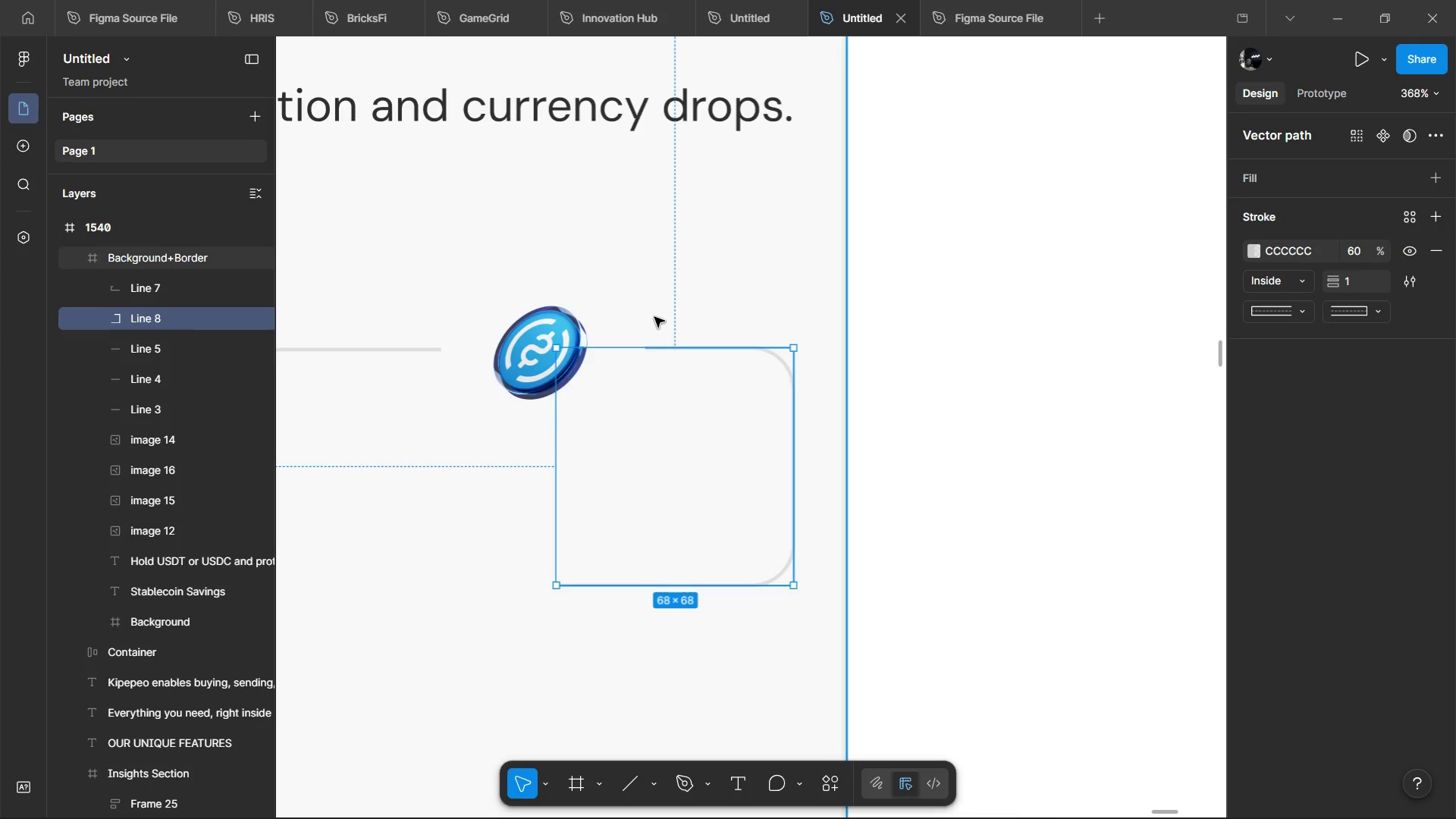 
hold_key(key=ControlLeft, duration=0.69)
 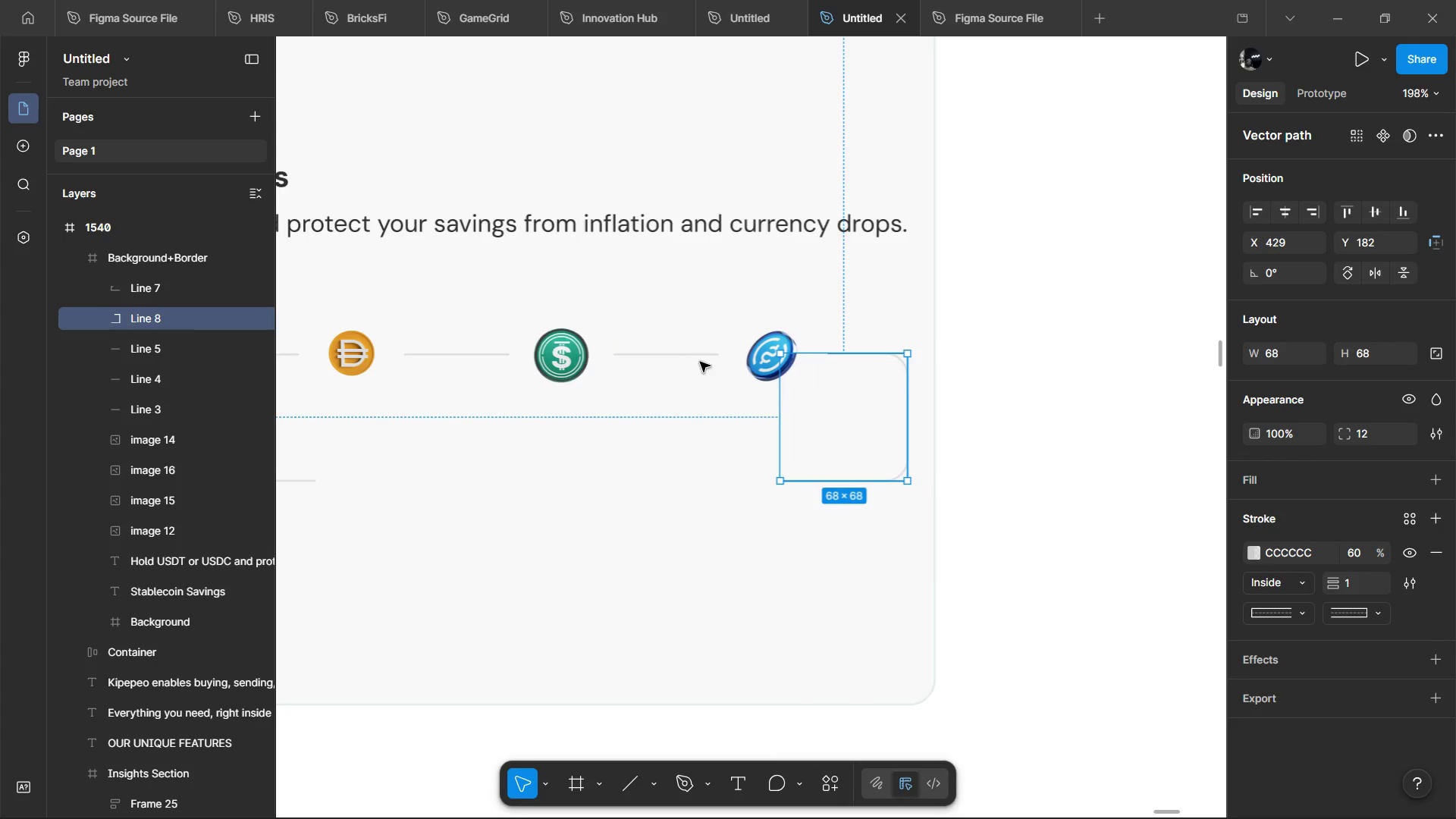 
hold_key(key=ShiftLeft, duration=1.06)
 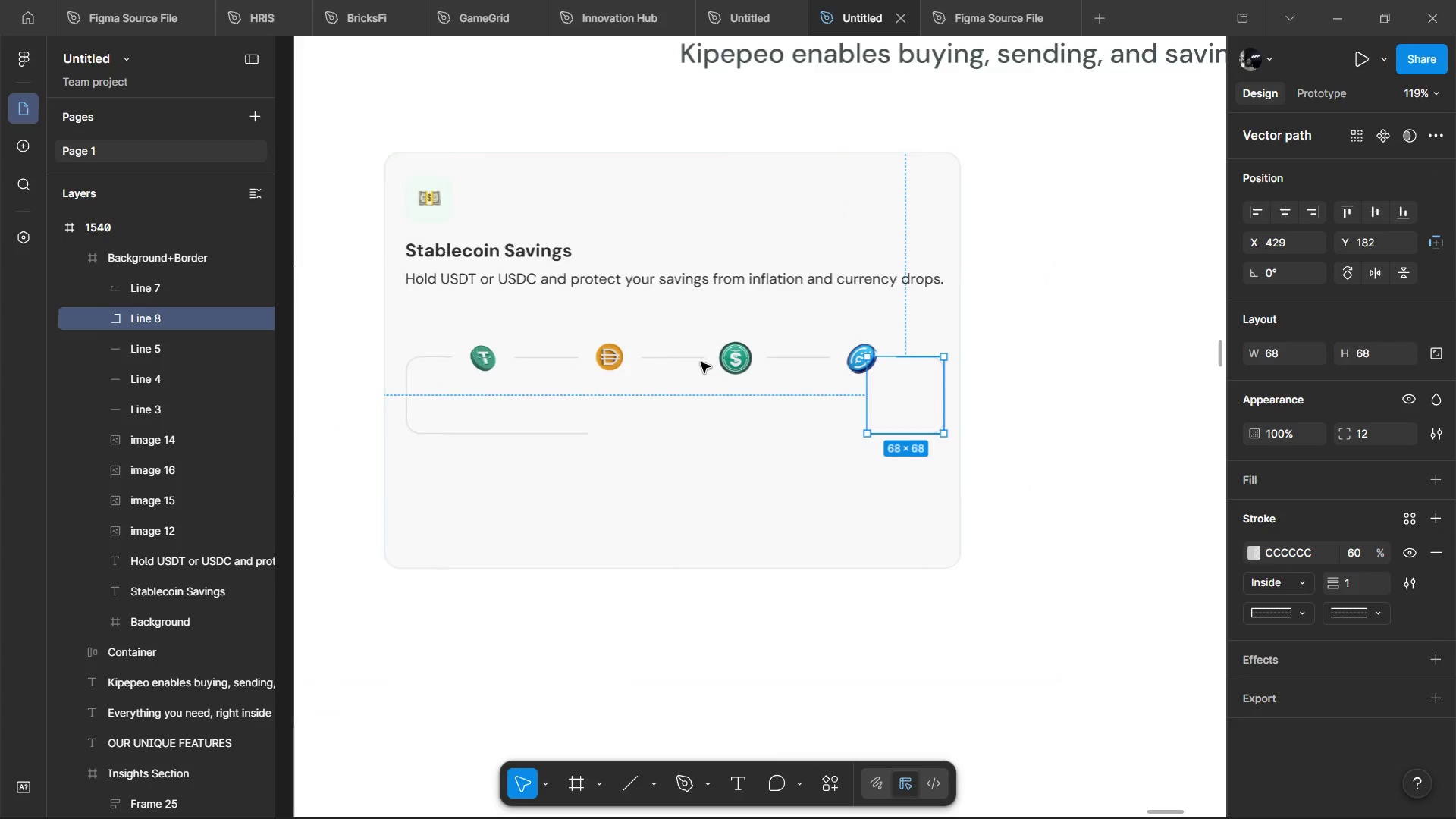 
scroll: coordinate [700, 360], scroll_direction: down, amount: 4.0
 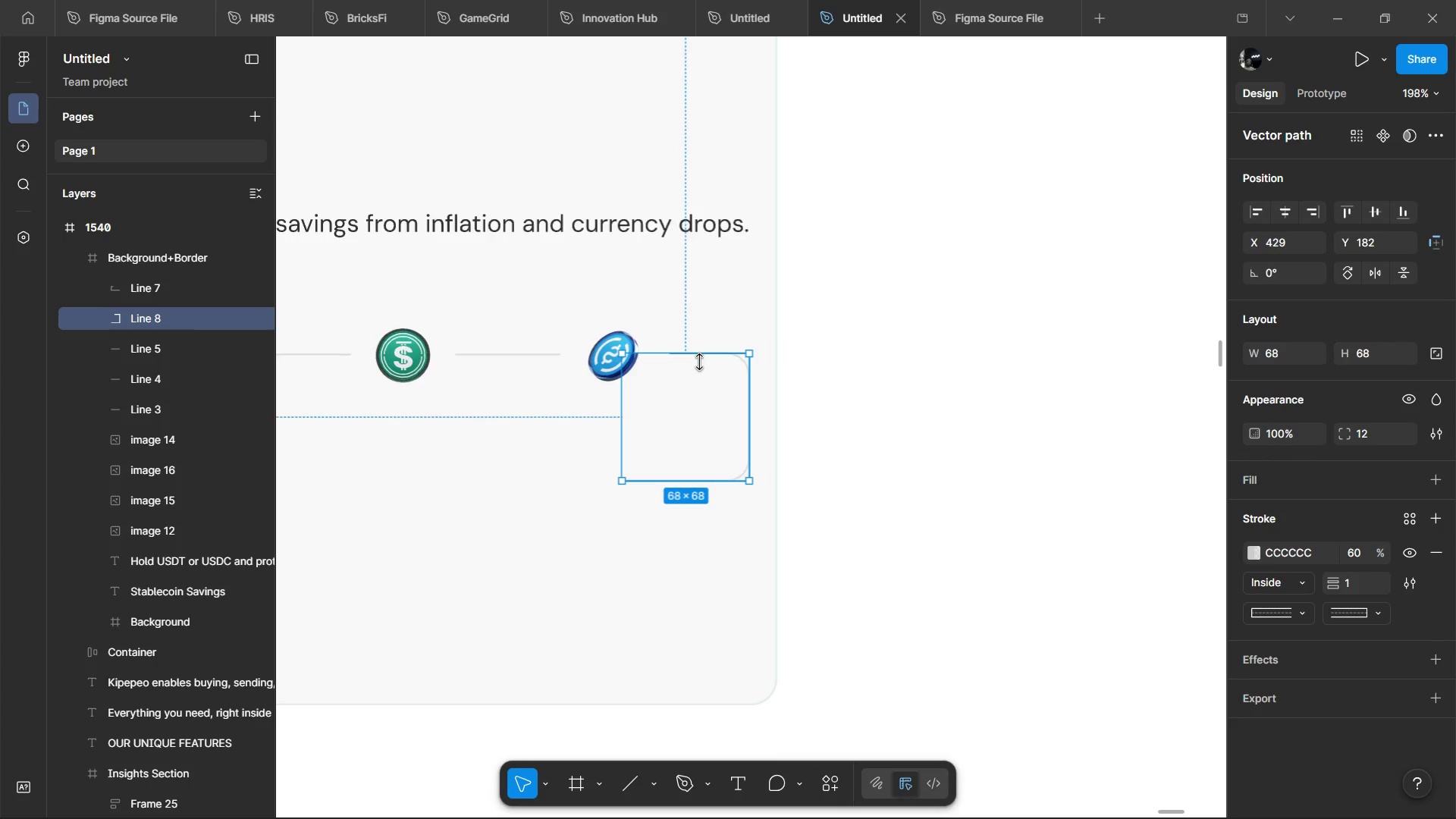 
scroll: coordinate [700, 362], scroll_direction: up, amount: 8.0
 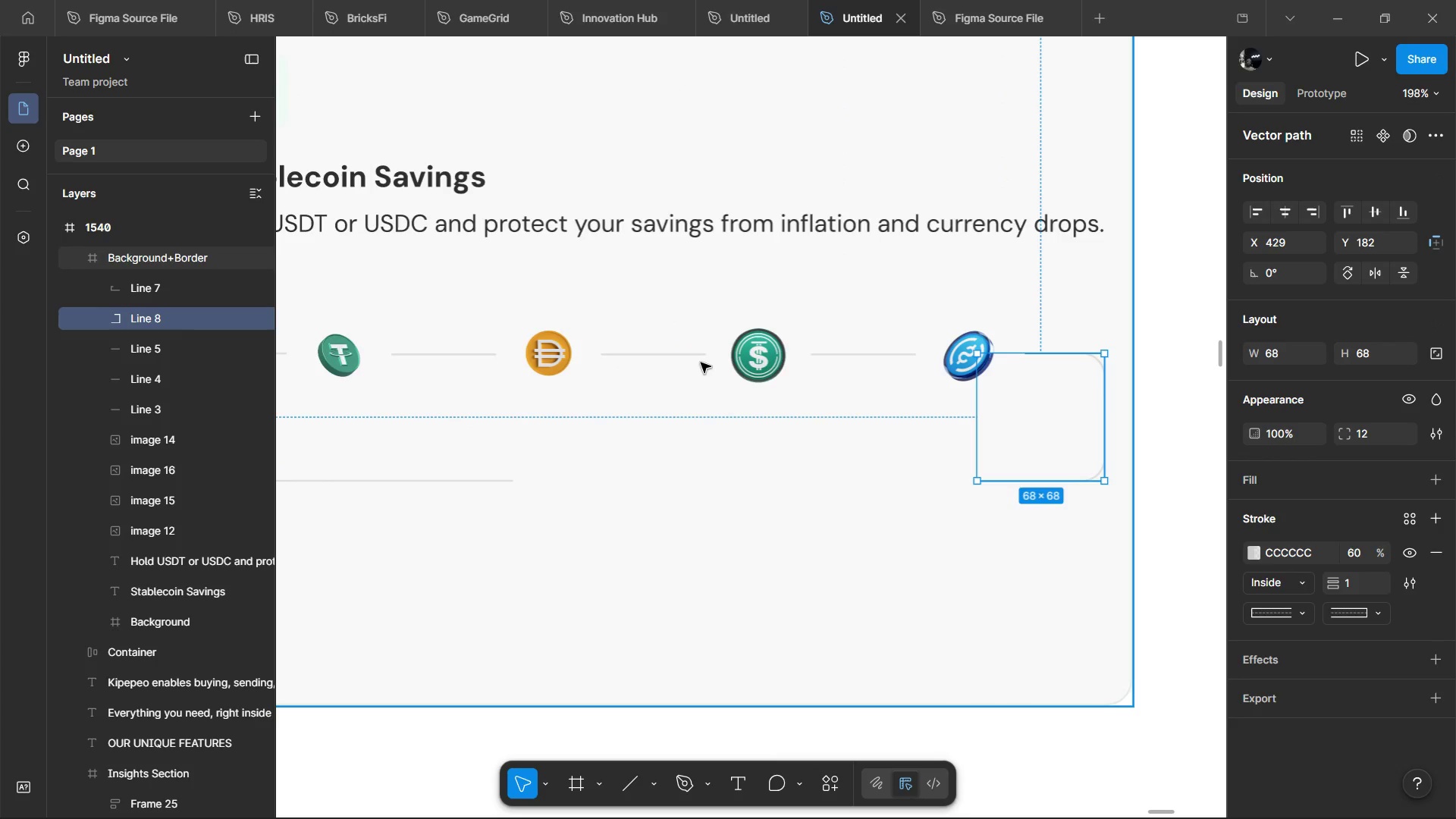 
key(Control+C)
 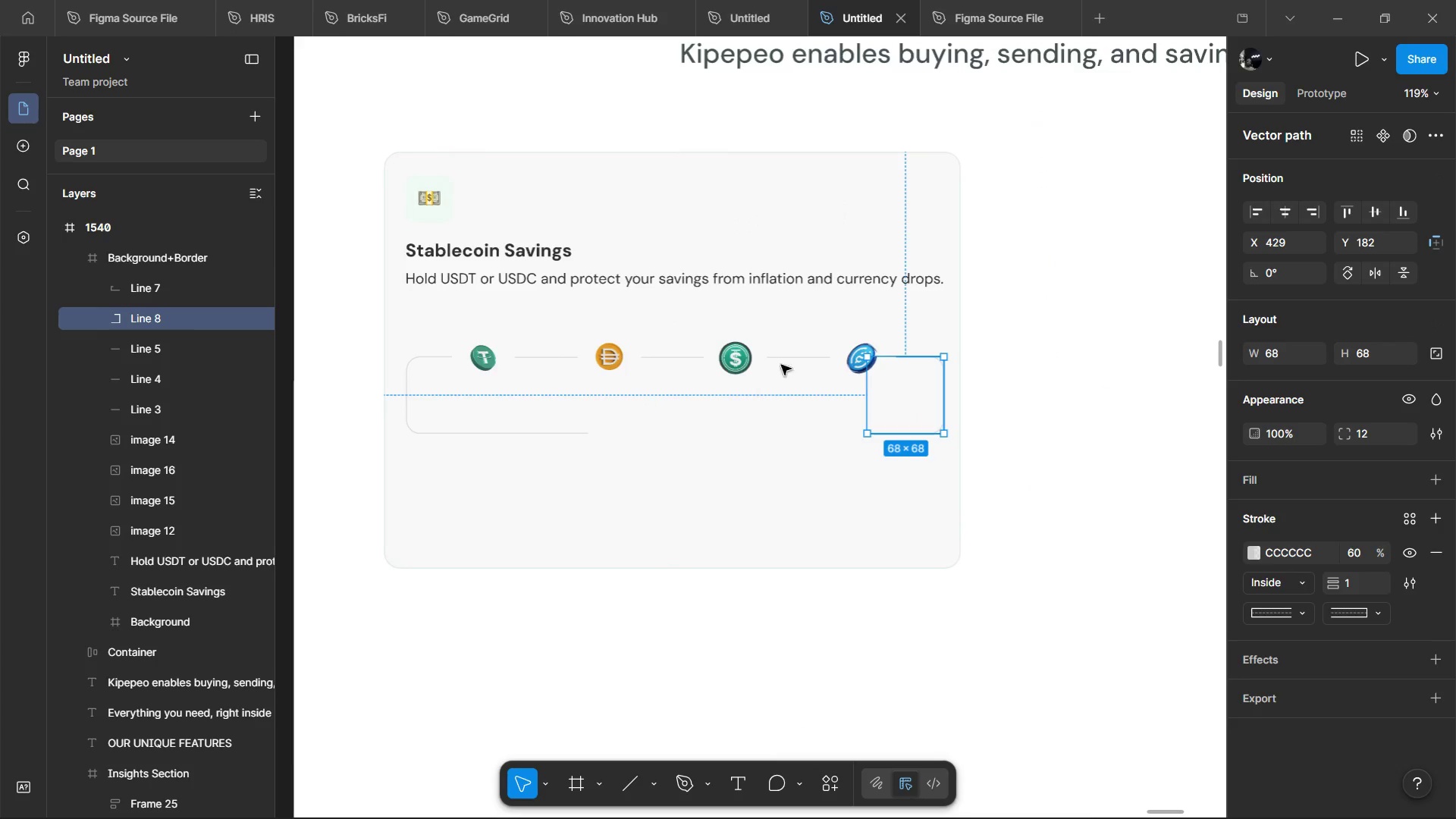 
scroll: coordinate [701, 362], scroll_direction: down, amount: 3.0
 